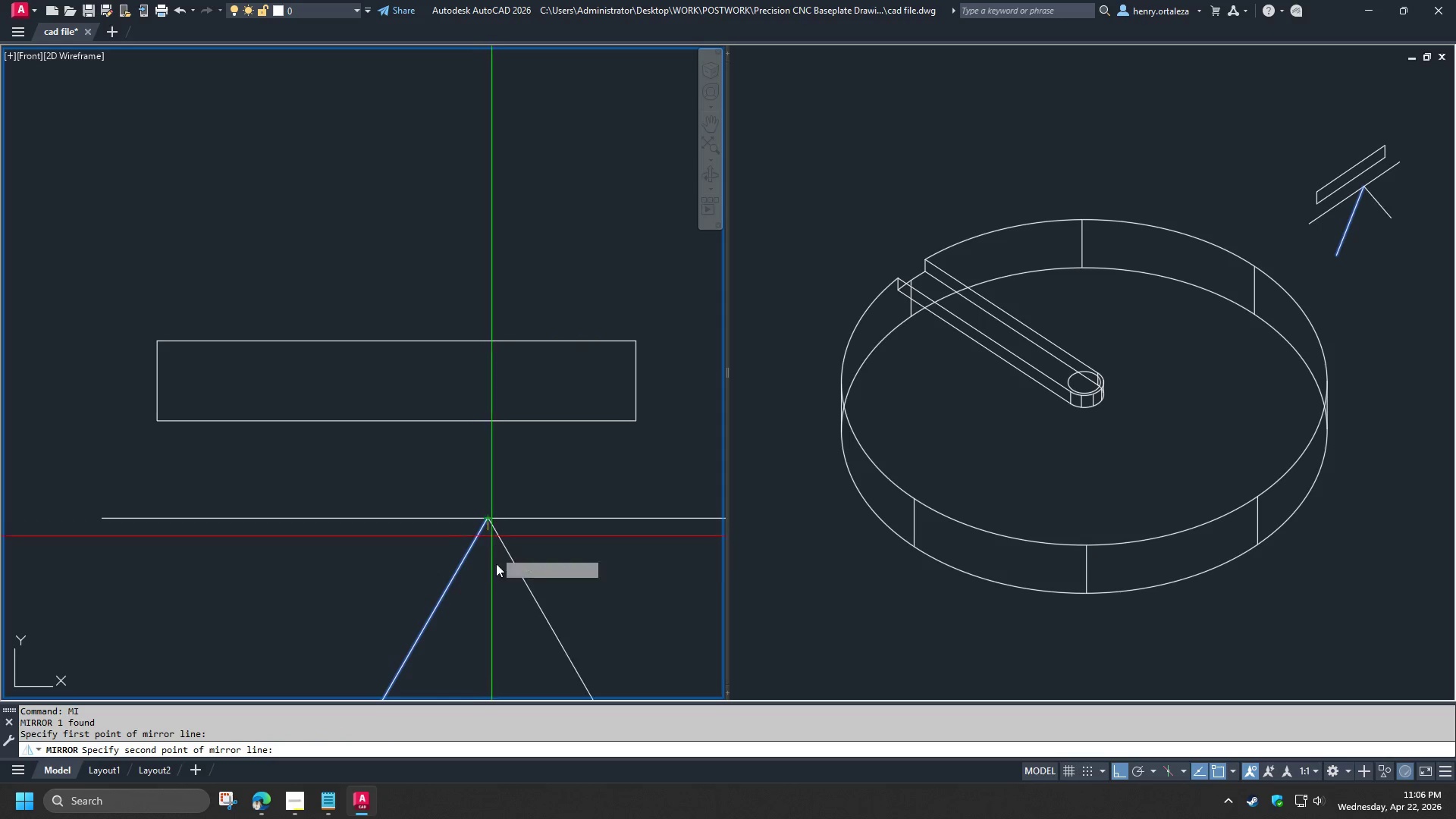 
double_click([496, 570])
 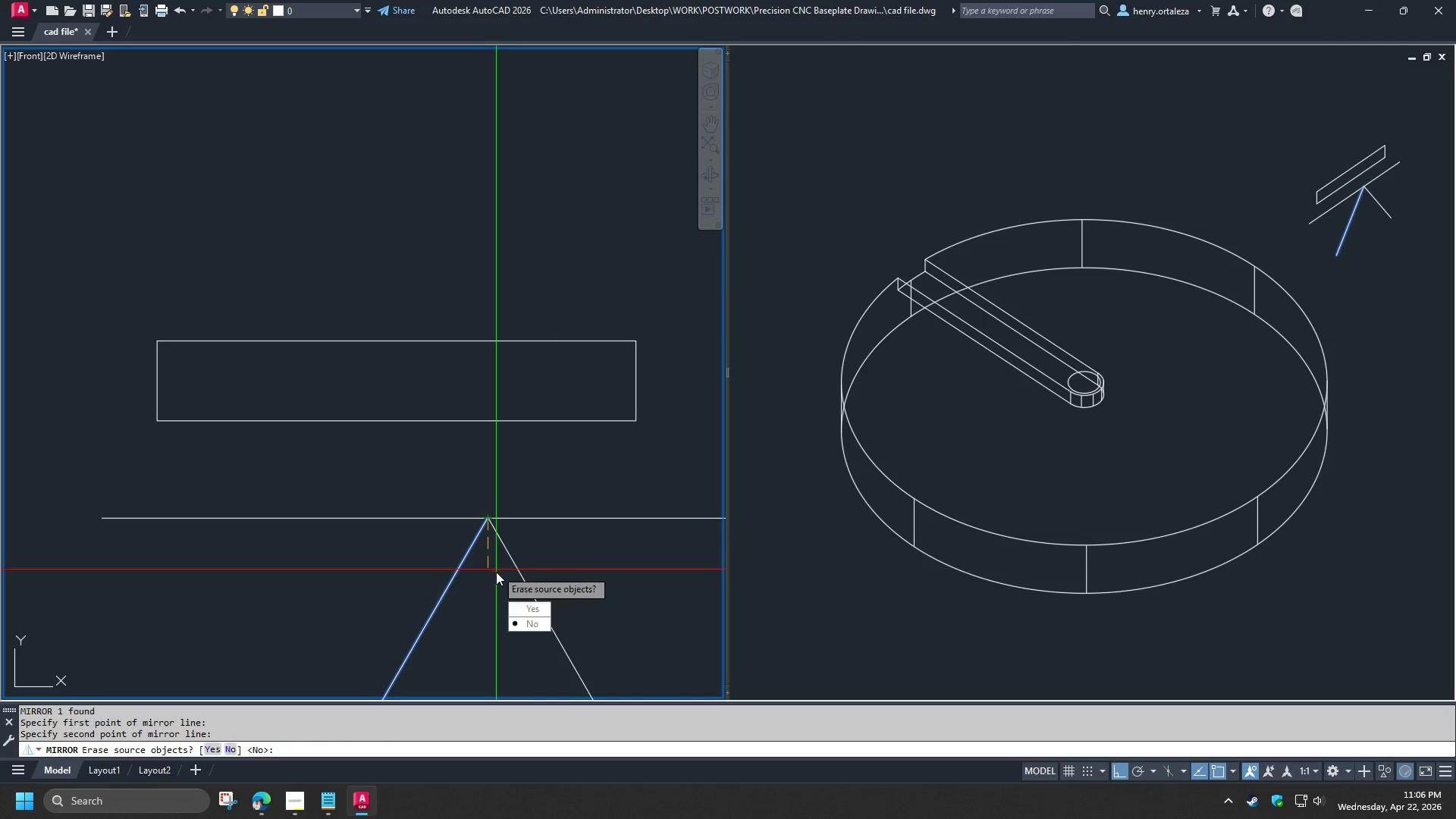 
key(Space)
 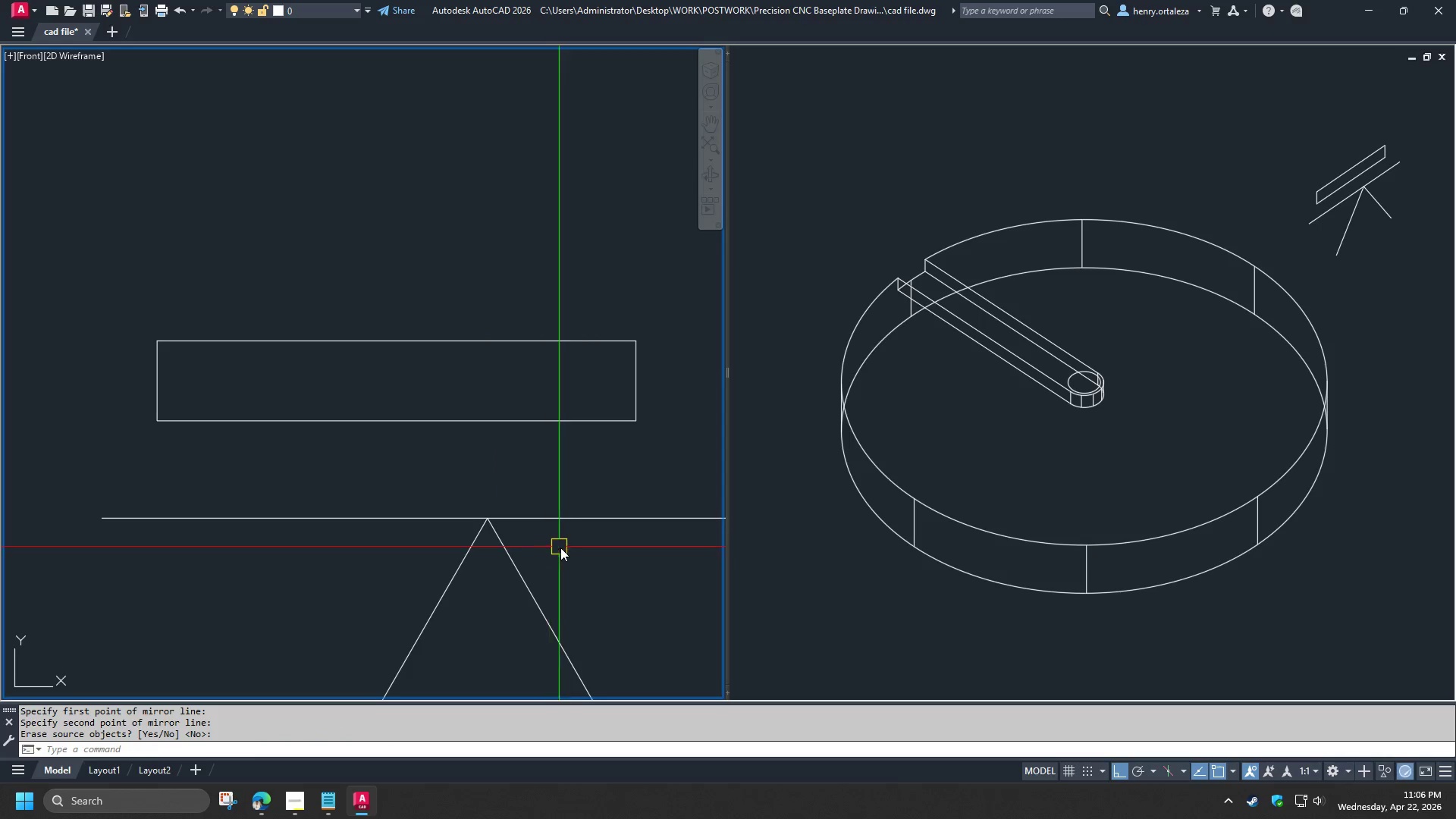 
left_click_drag(start_coordinate=[560, 548], to_coordinate=[548, 548])
 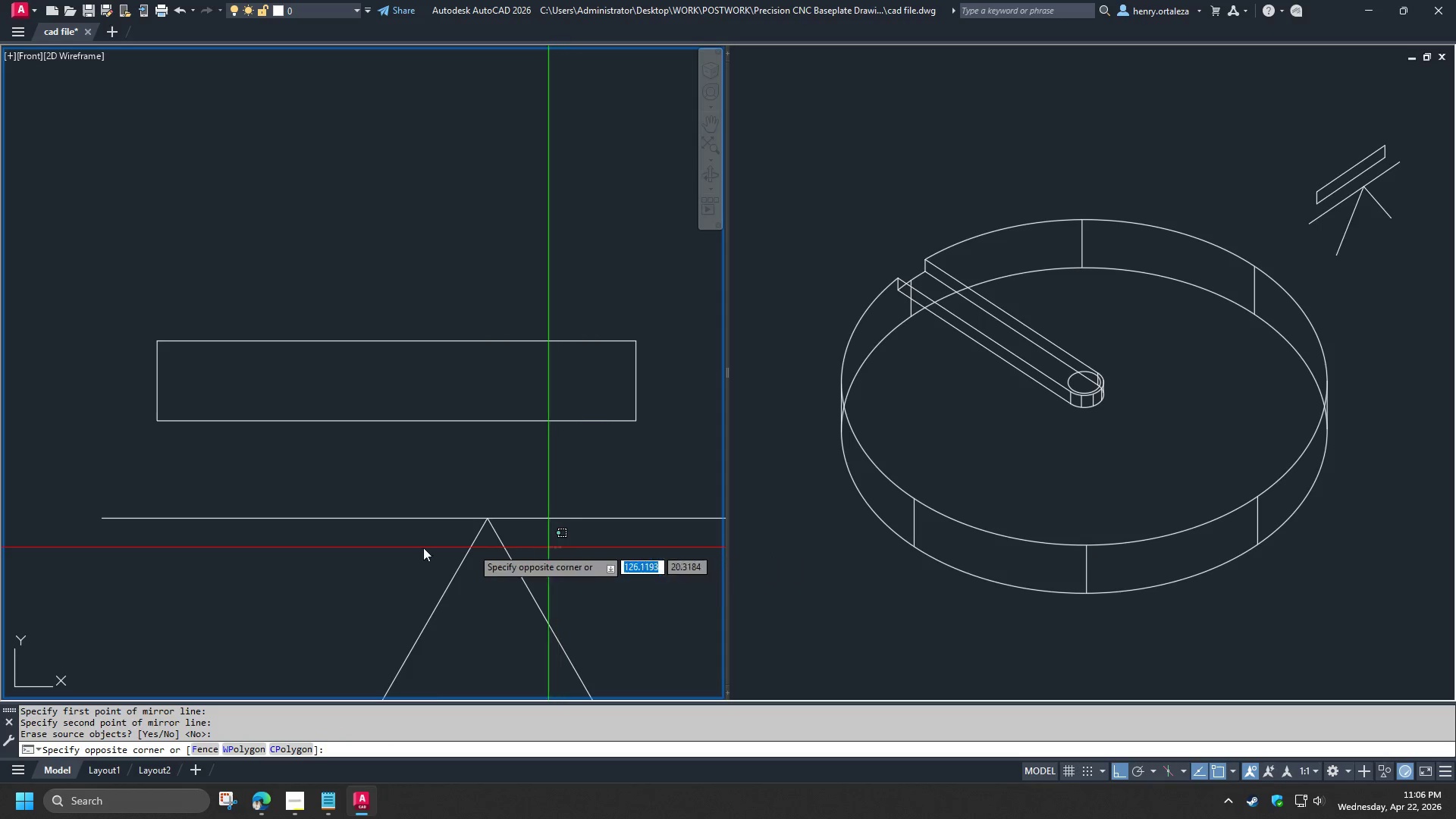 
double_click([404, 548])
 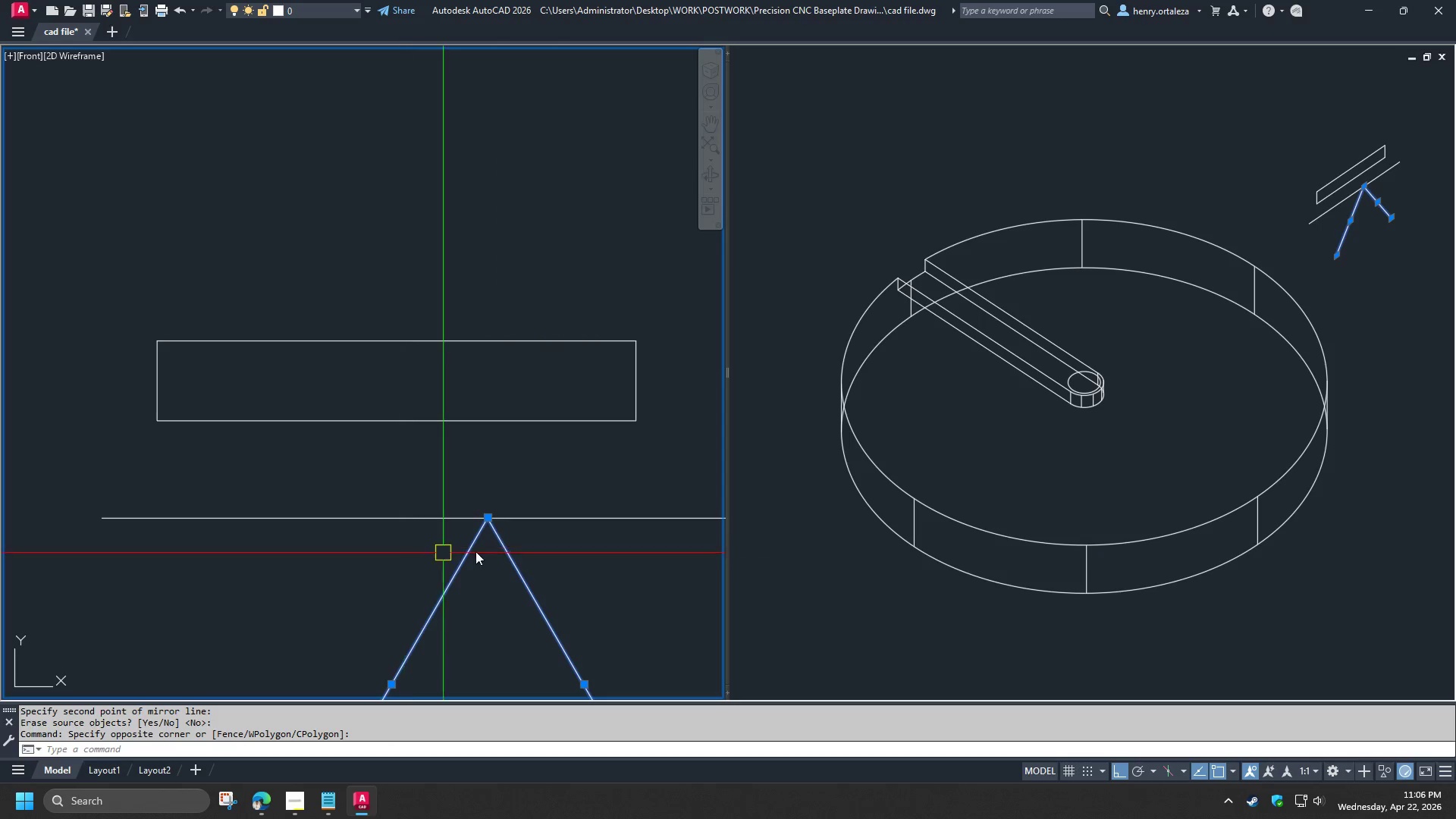 
key(C)
 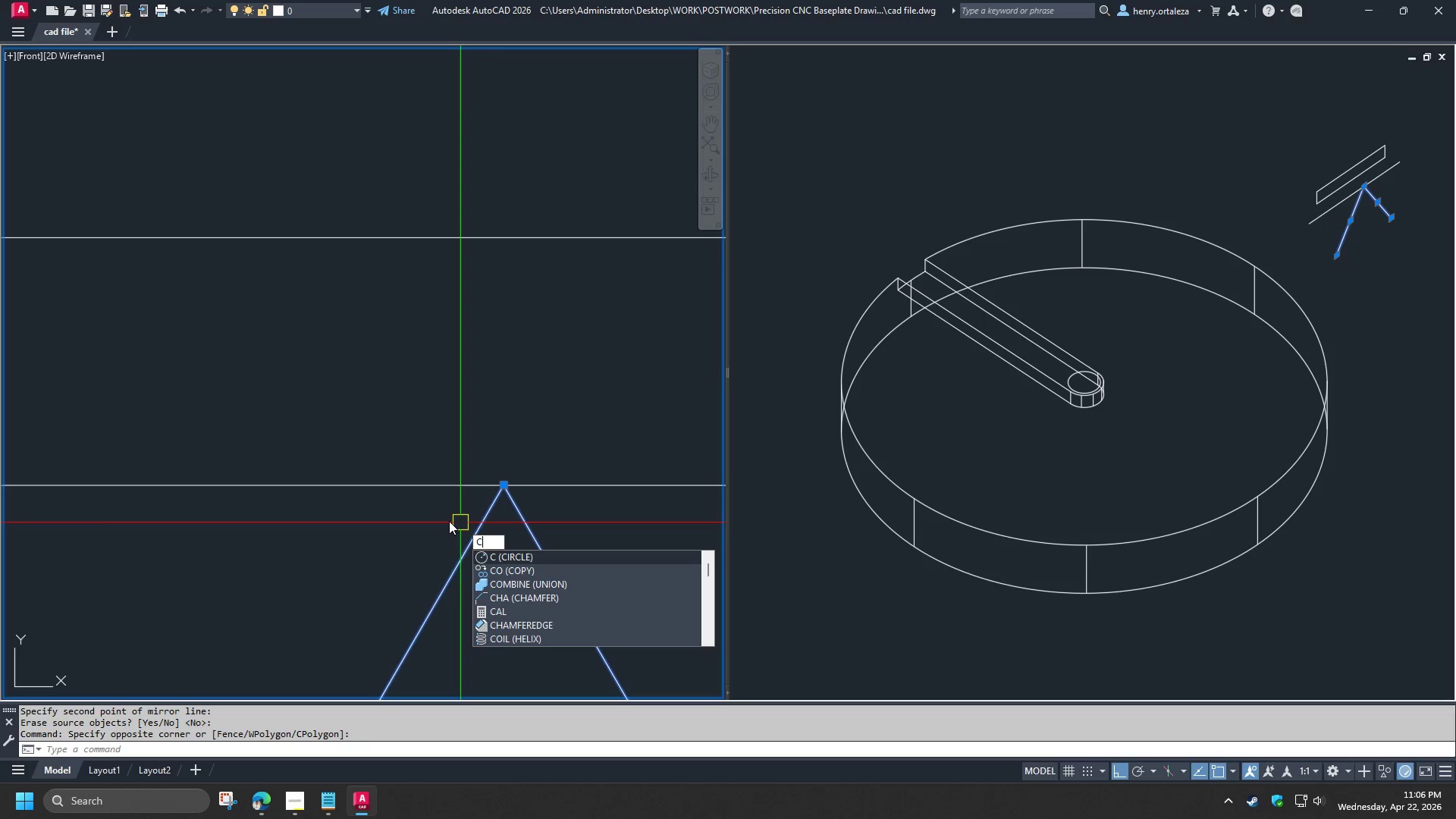 
scroll: coordinate [477, 539], scroll_direction: up, amount: 2.0
 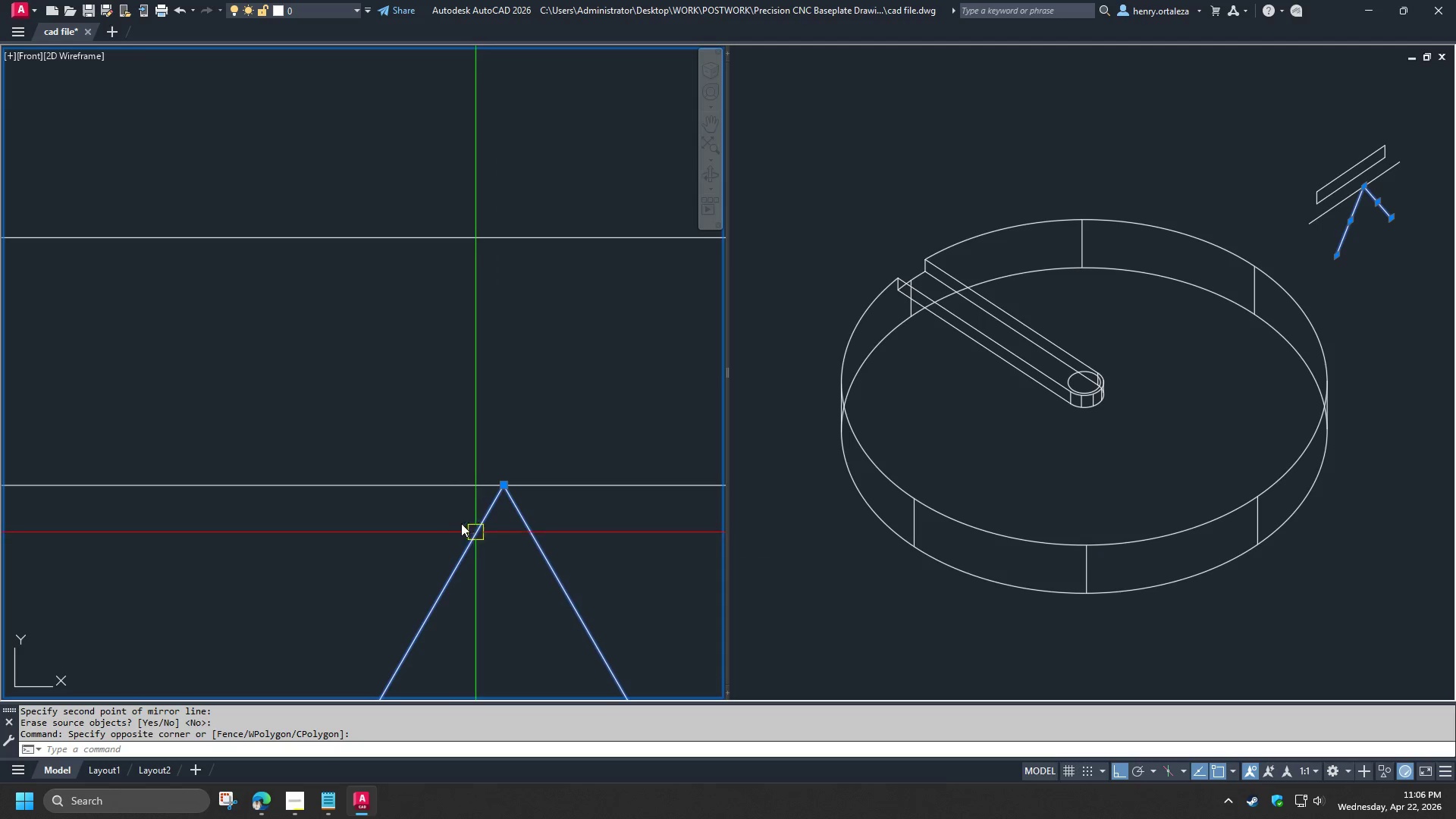 
key(O)
 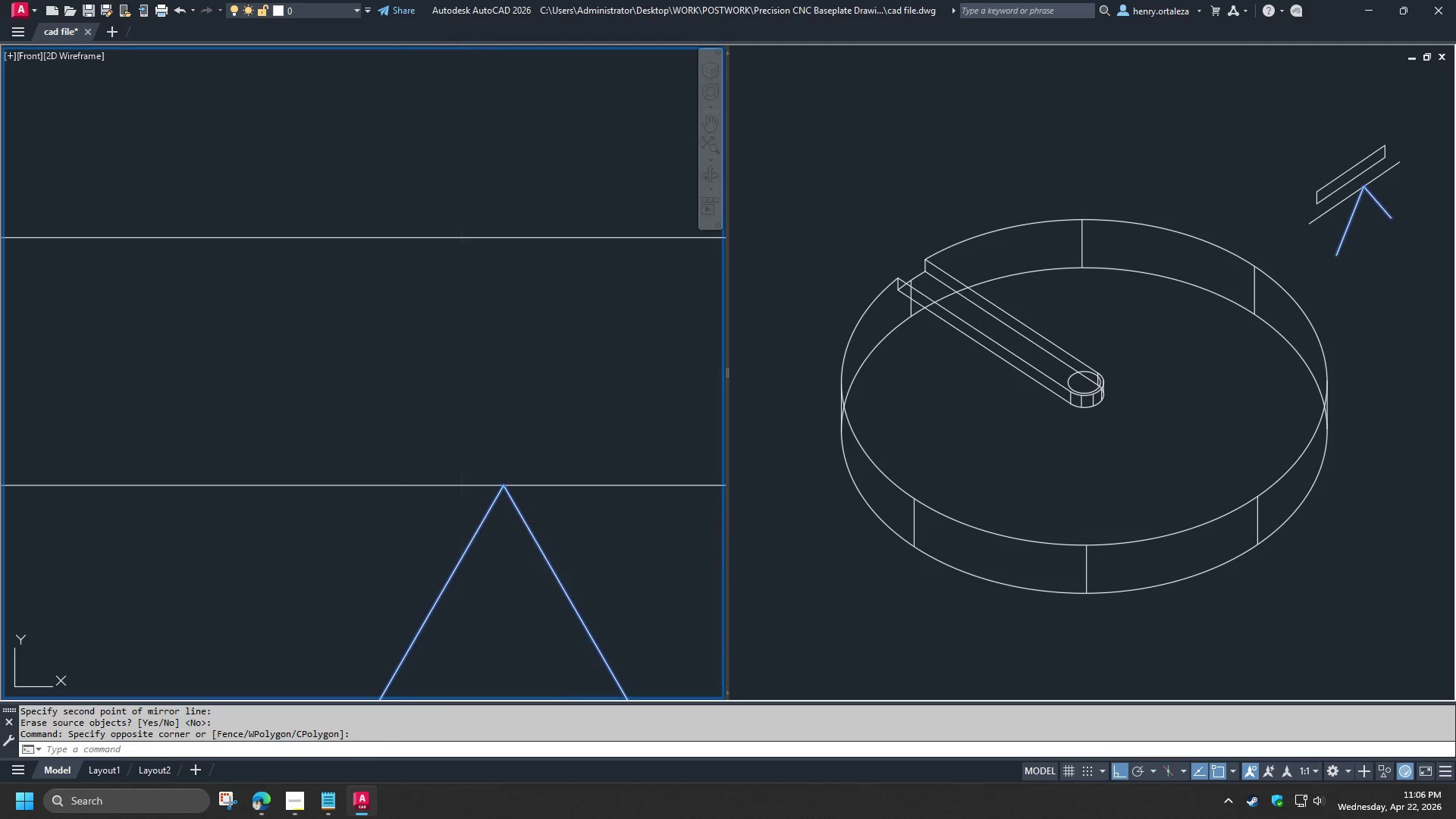 
key(Space)
 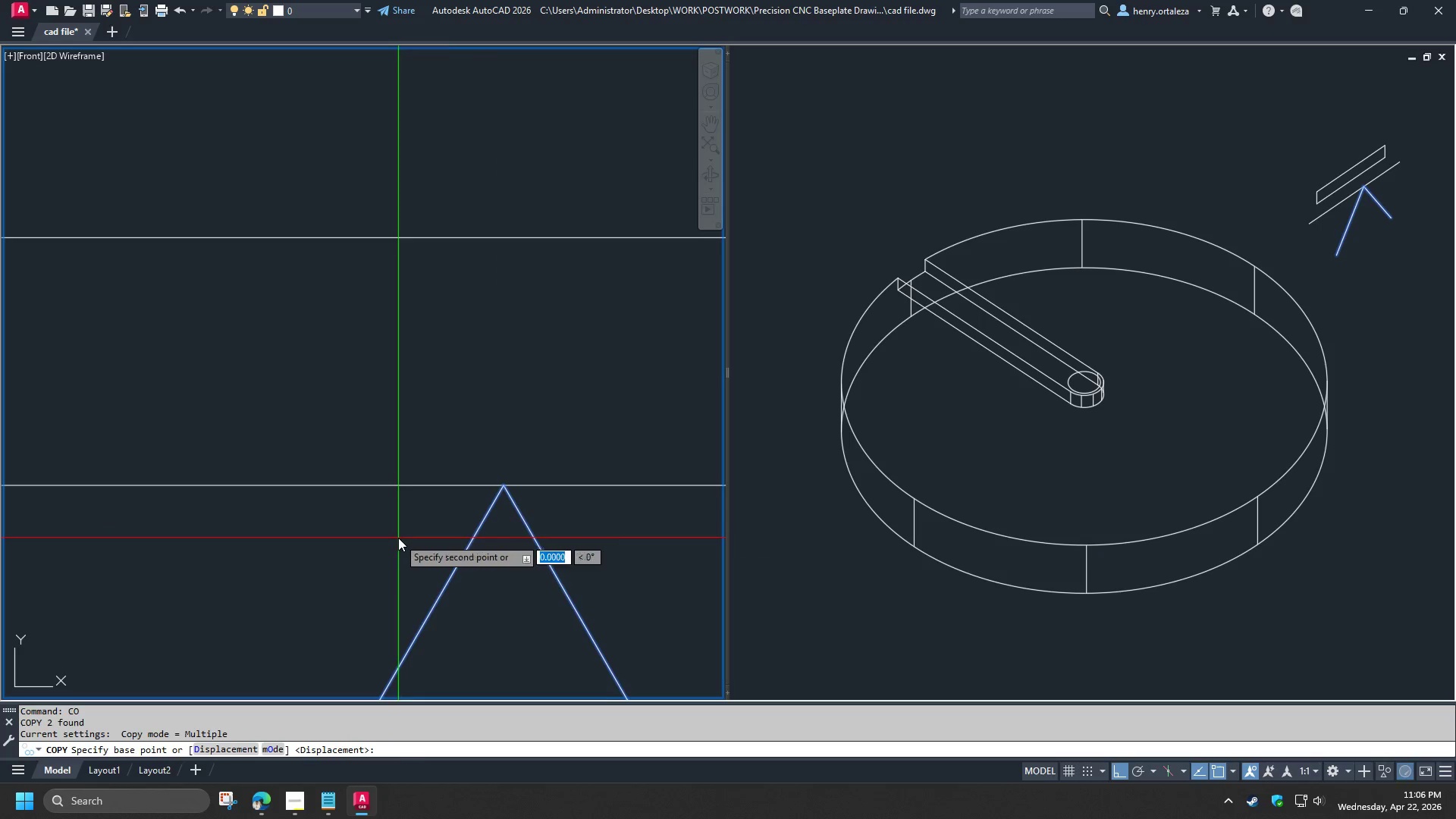 
left_click_drag(start_coordinate=[398, 538], to_coordinate=[391, 539])
 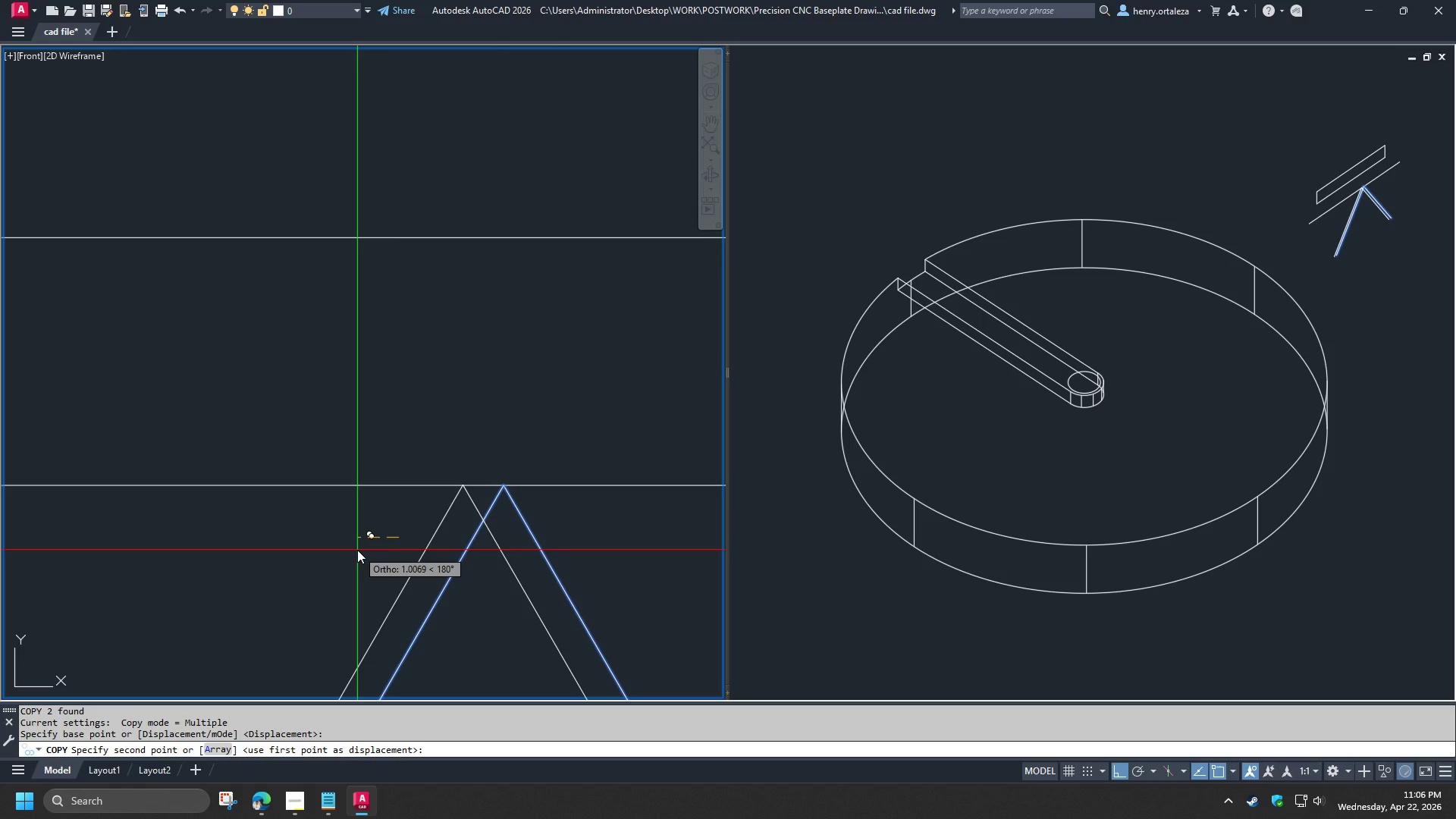 
key(Numpad1)
 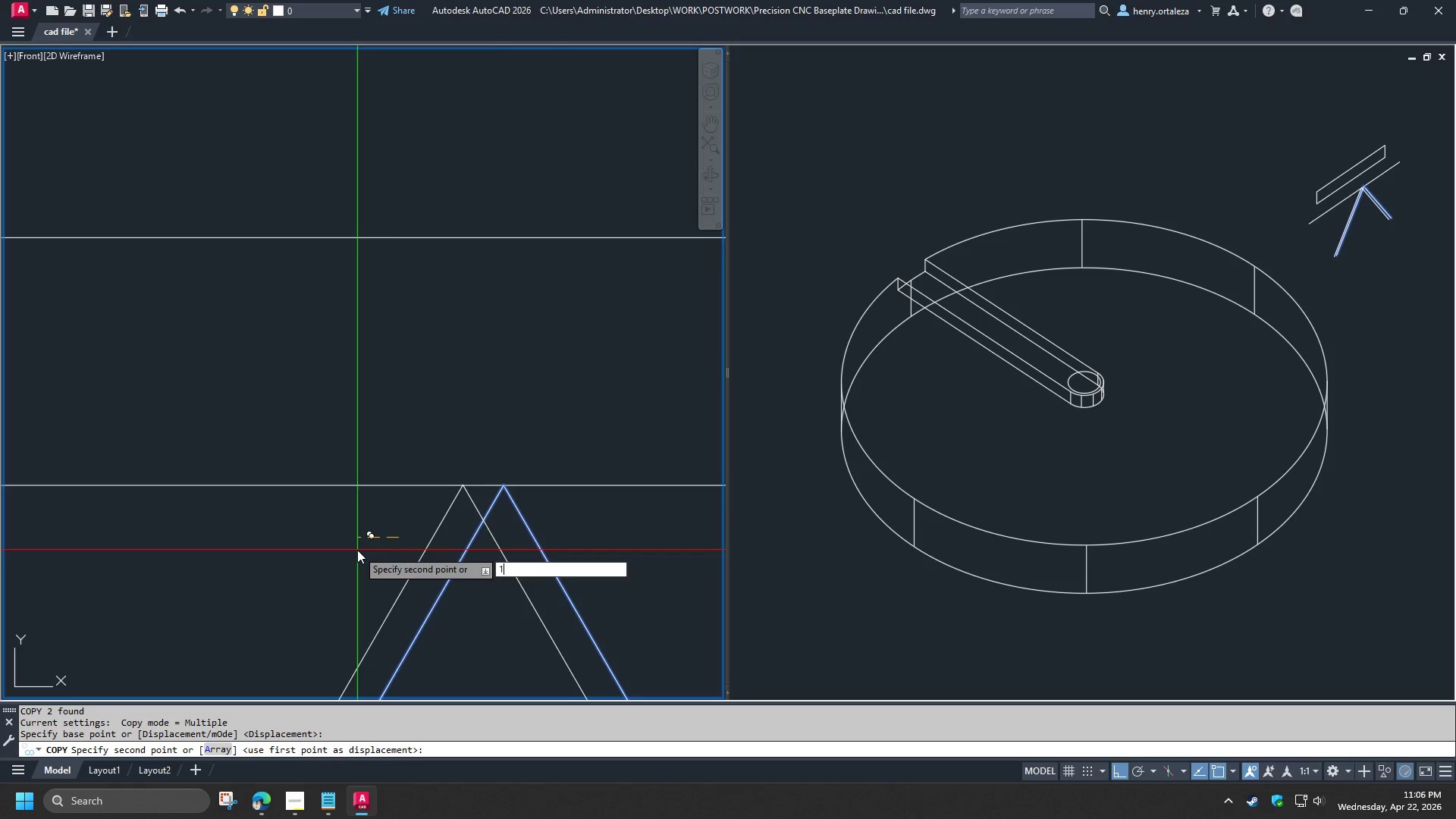 
key(NumpadDecimal)
 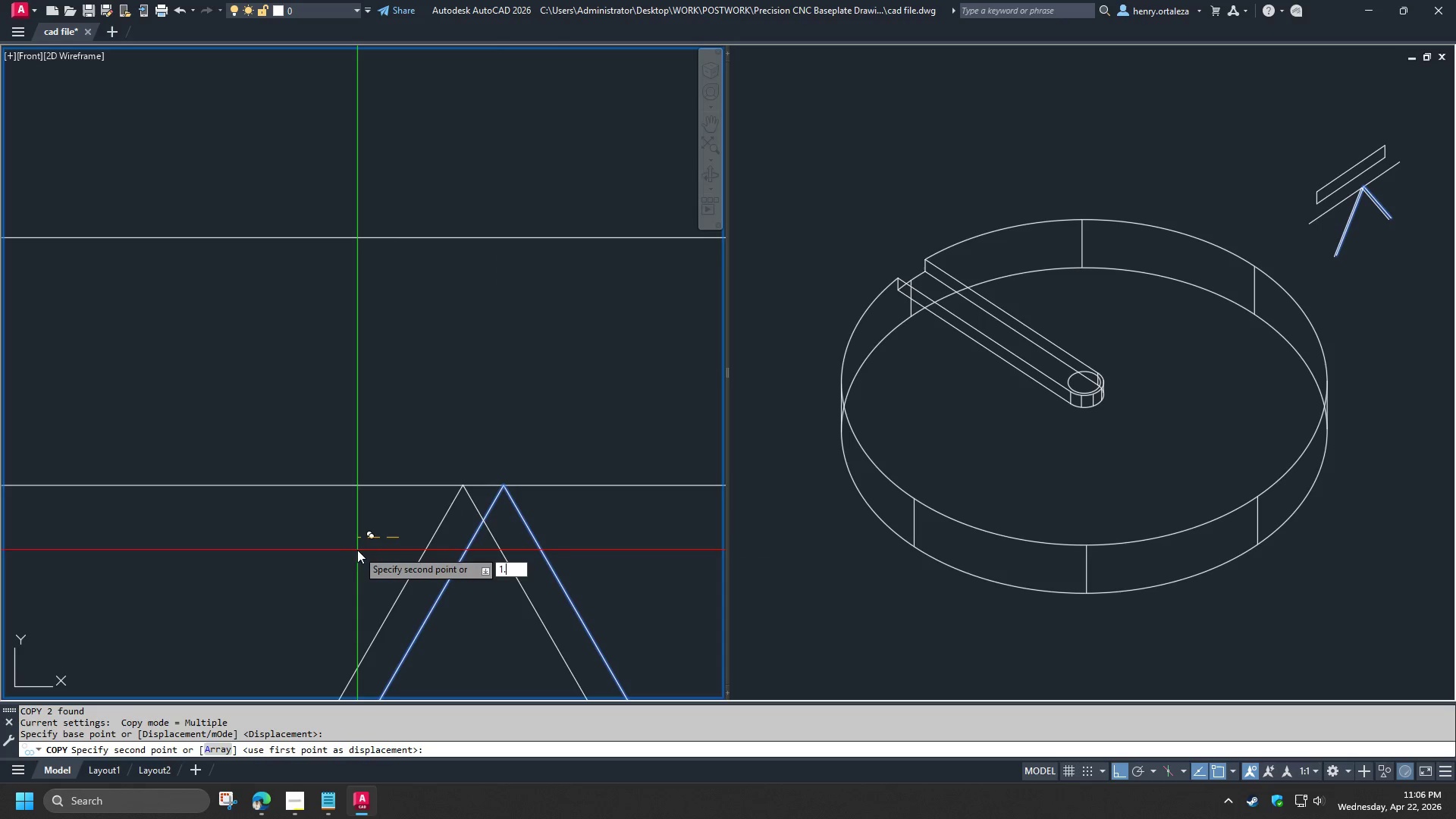 
key(Numpad5)
 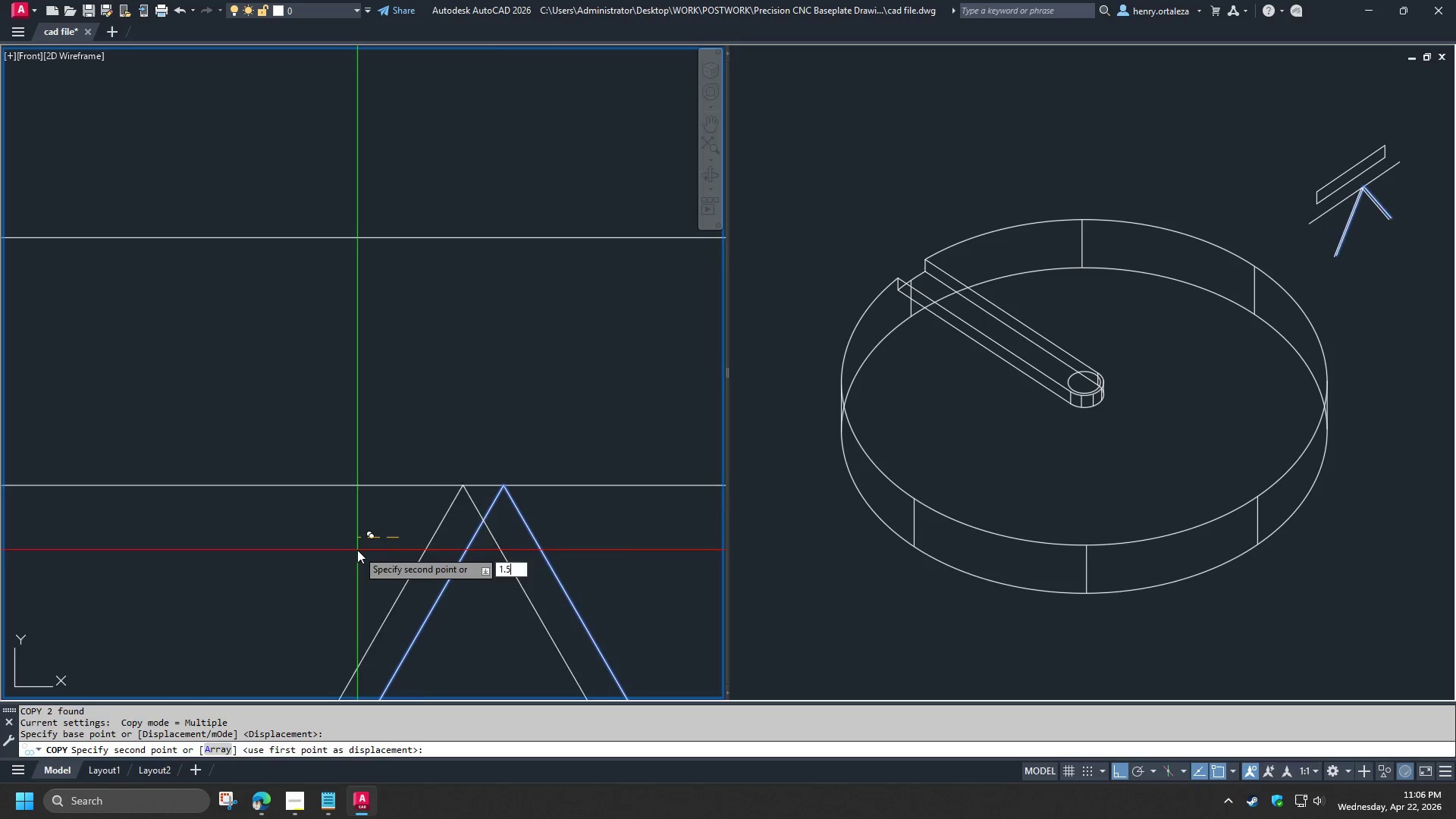 
key(NumpadEnter)
 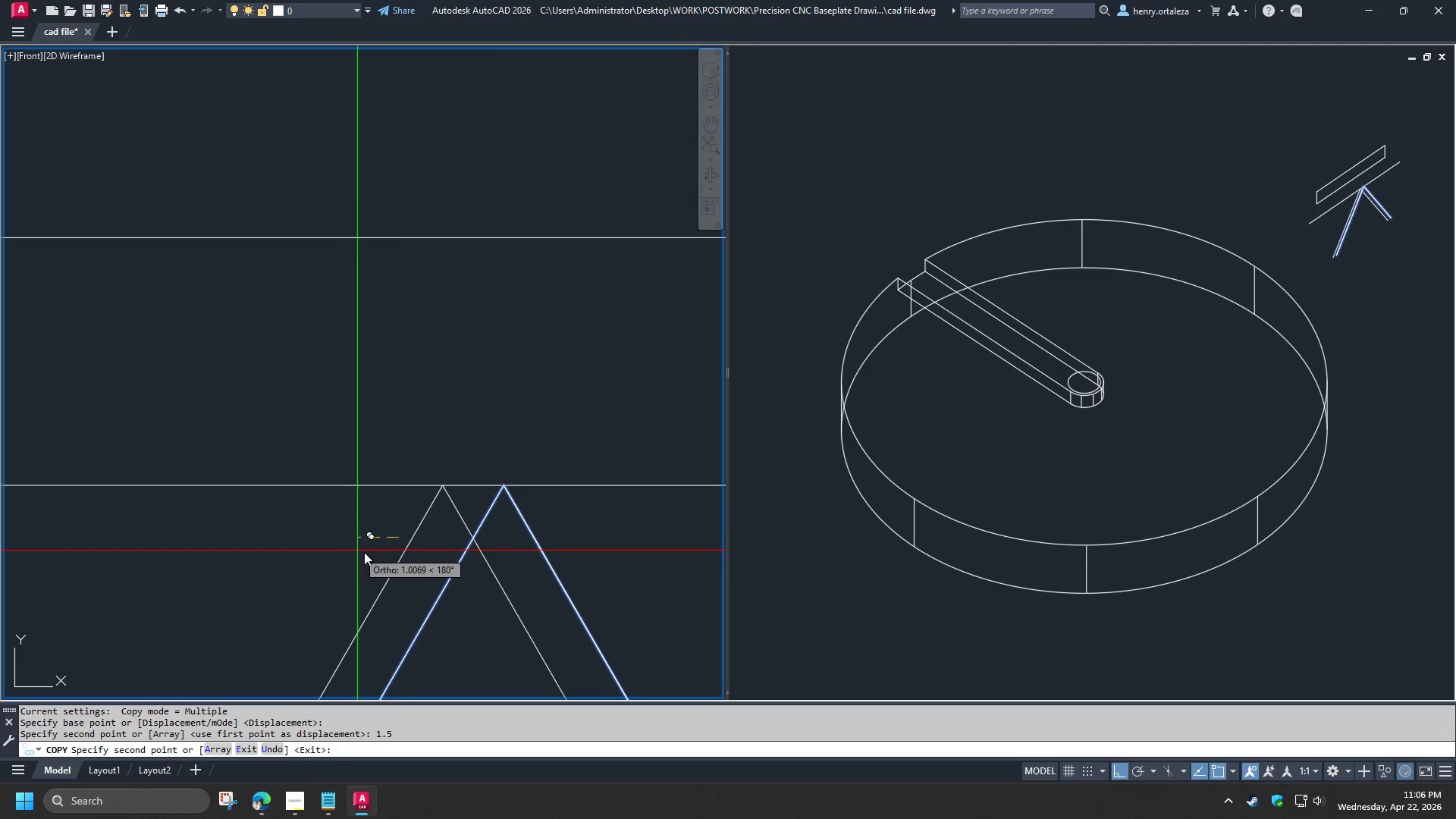 
key(Space)
 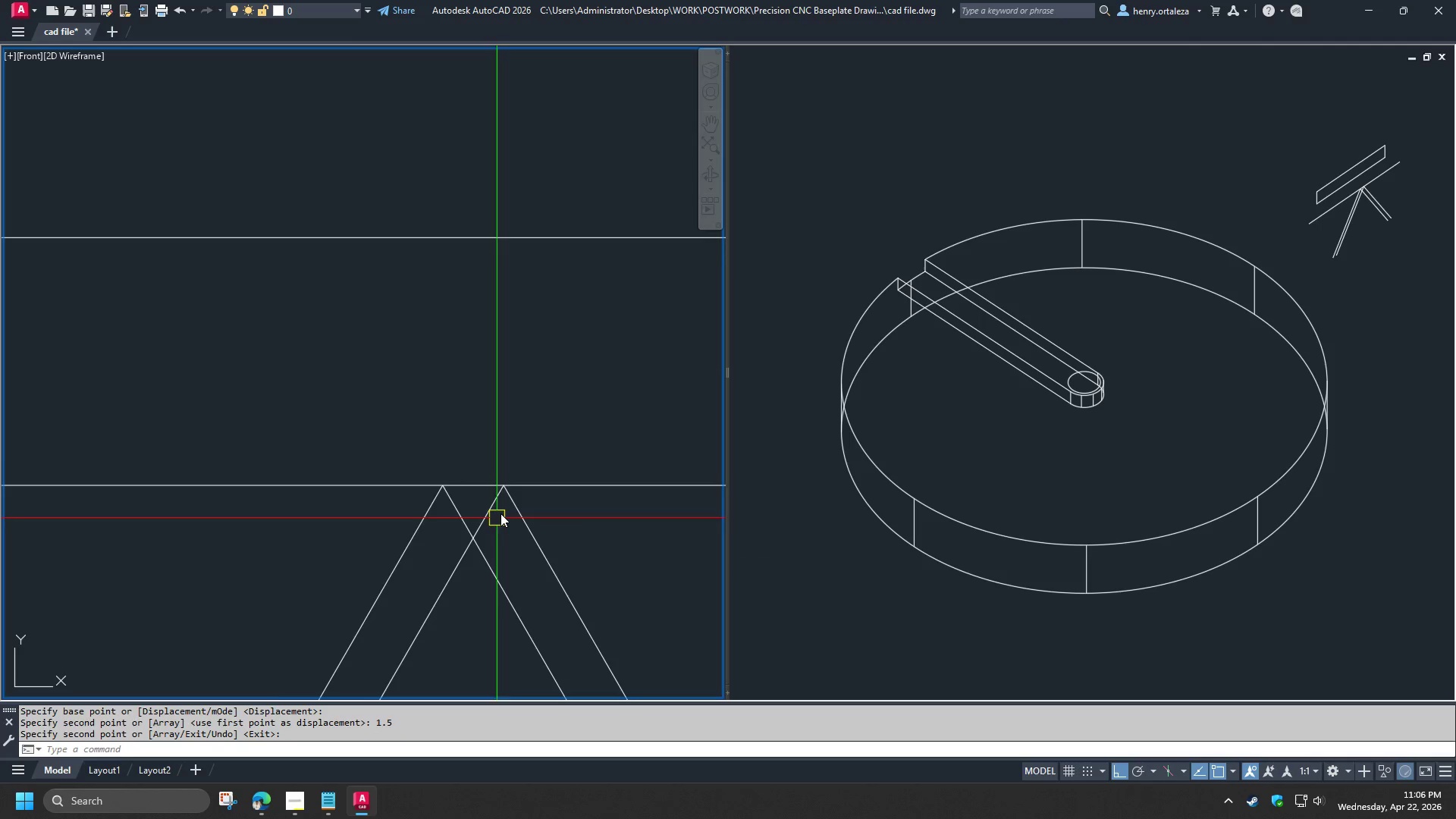 
scroll: coordinate [501, 510], scroll_direction: up, amount: 2.0
 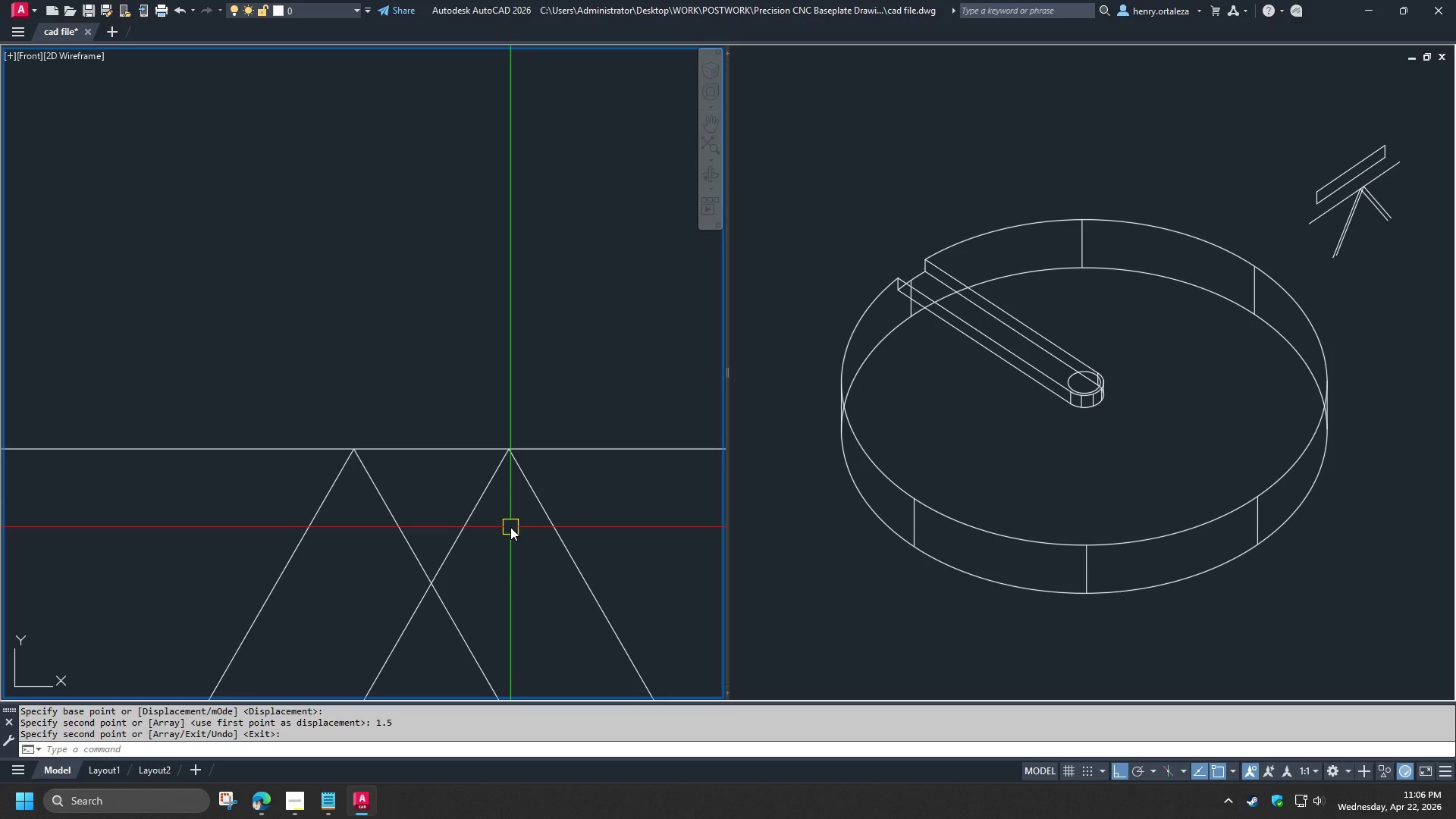 
type(o 'cal)
 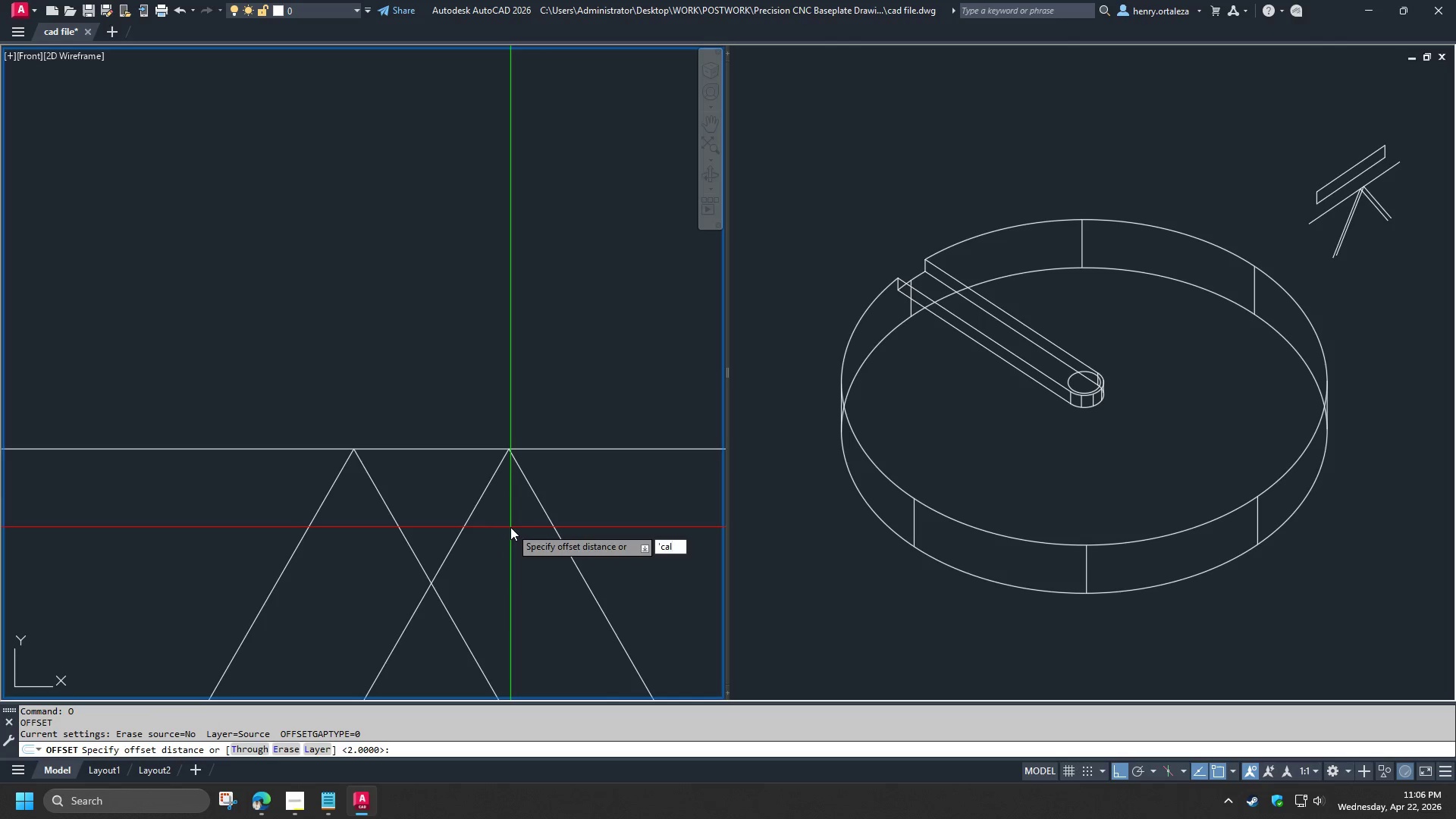 
key(Enter)
 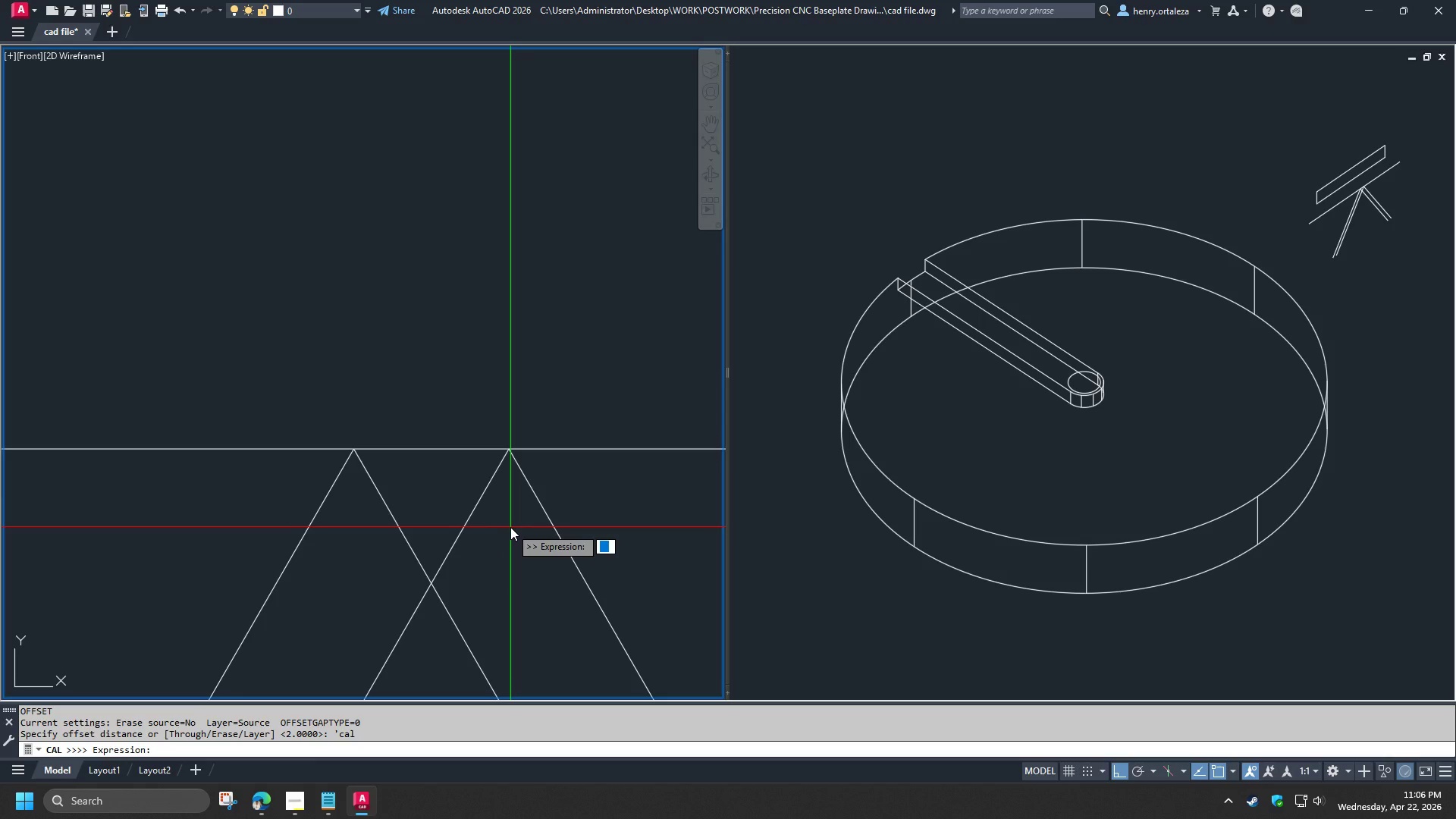 
type(sqrt(3)/2*1.5/8)
key(NumpadEnter)
 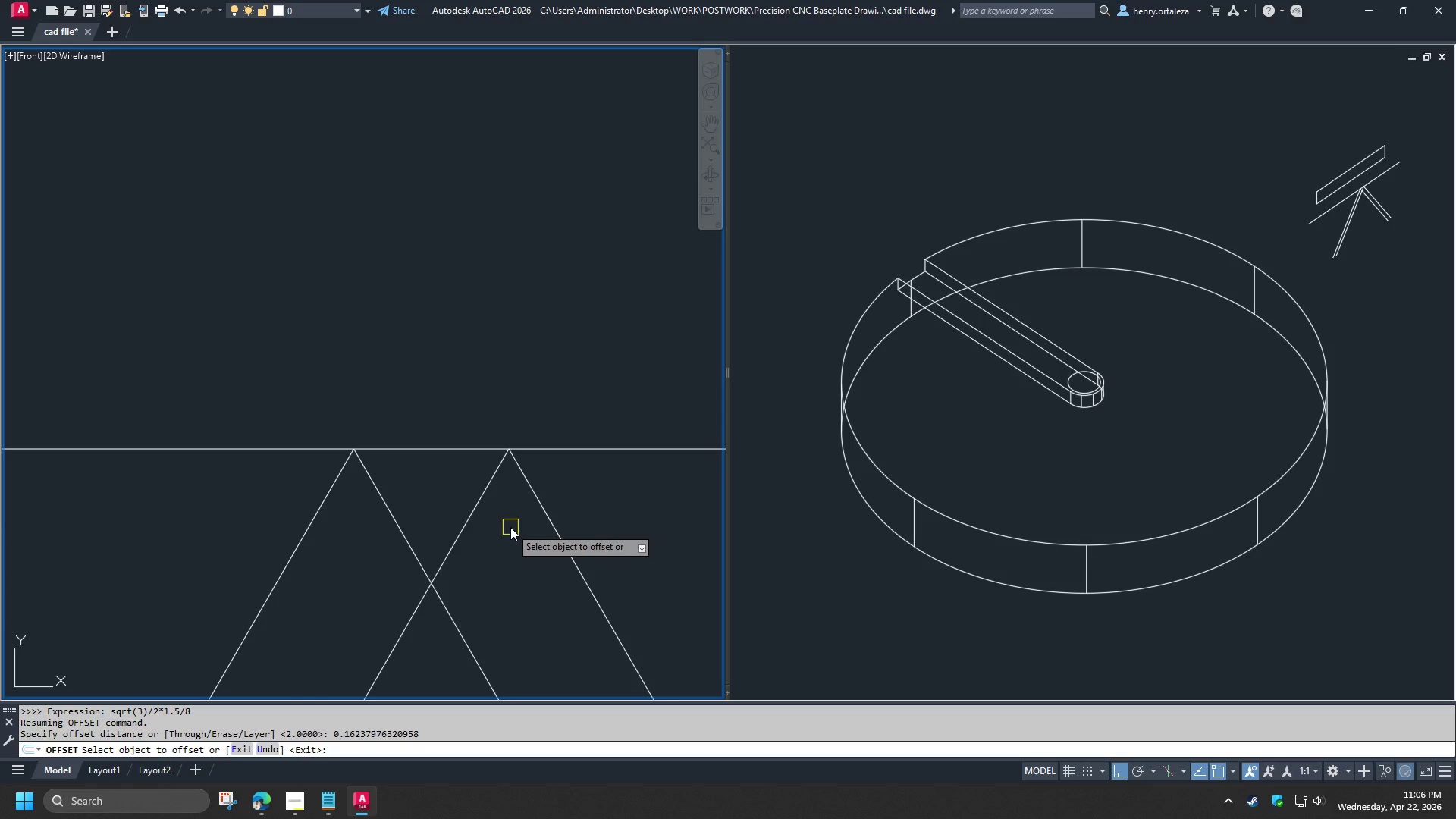 
double_click([429, 497])
 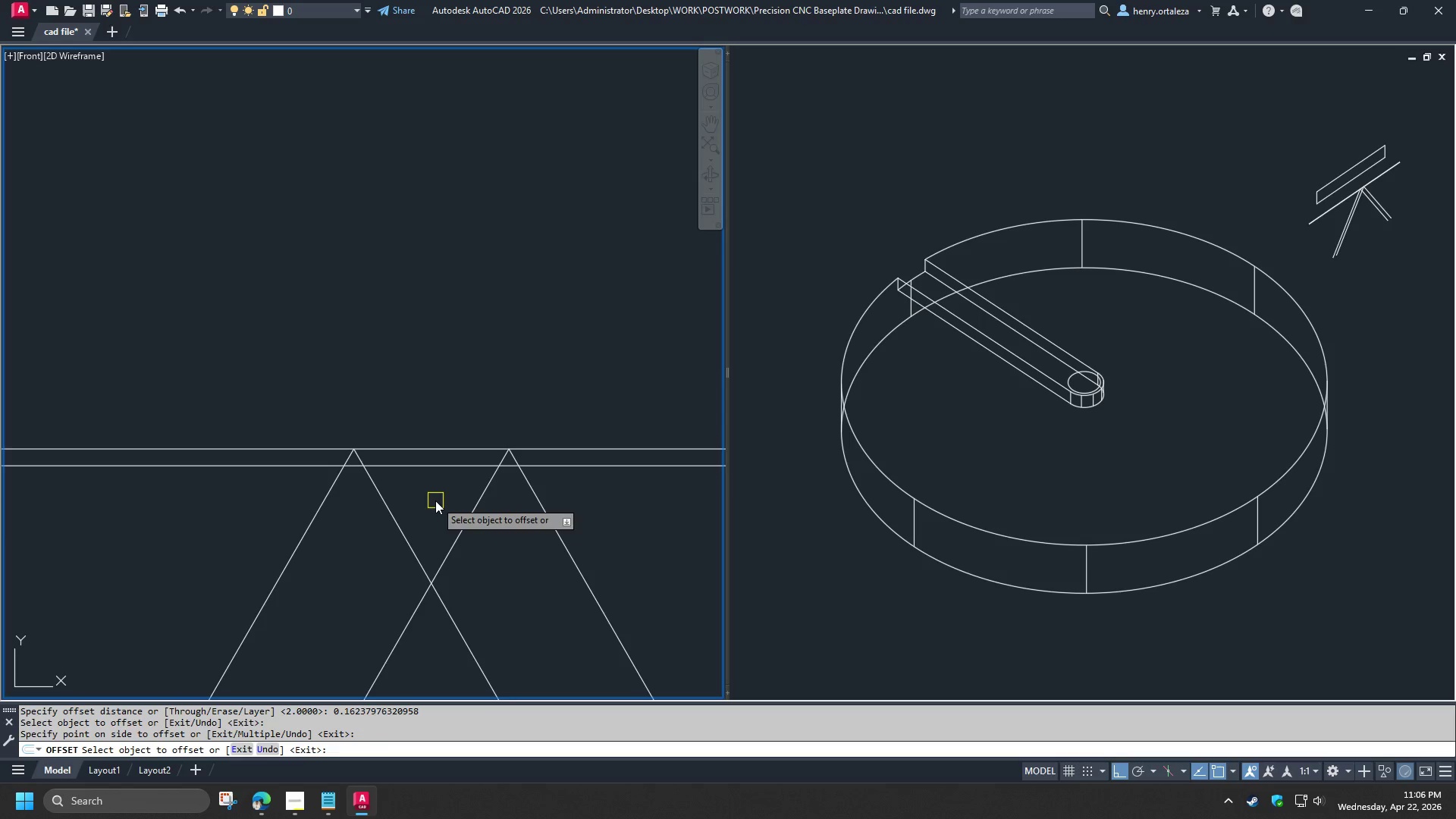 
key(Space)
 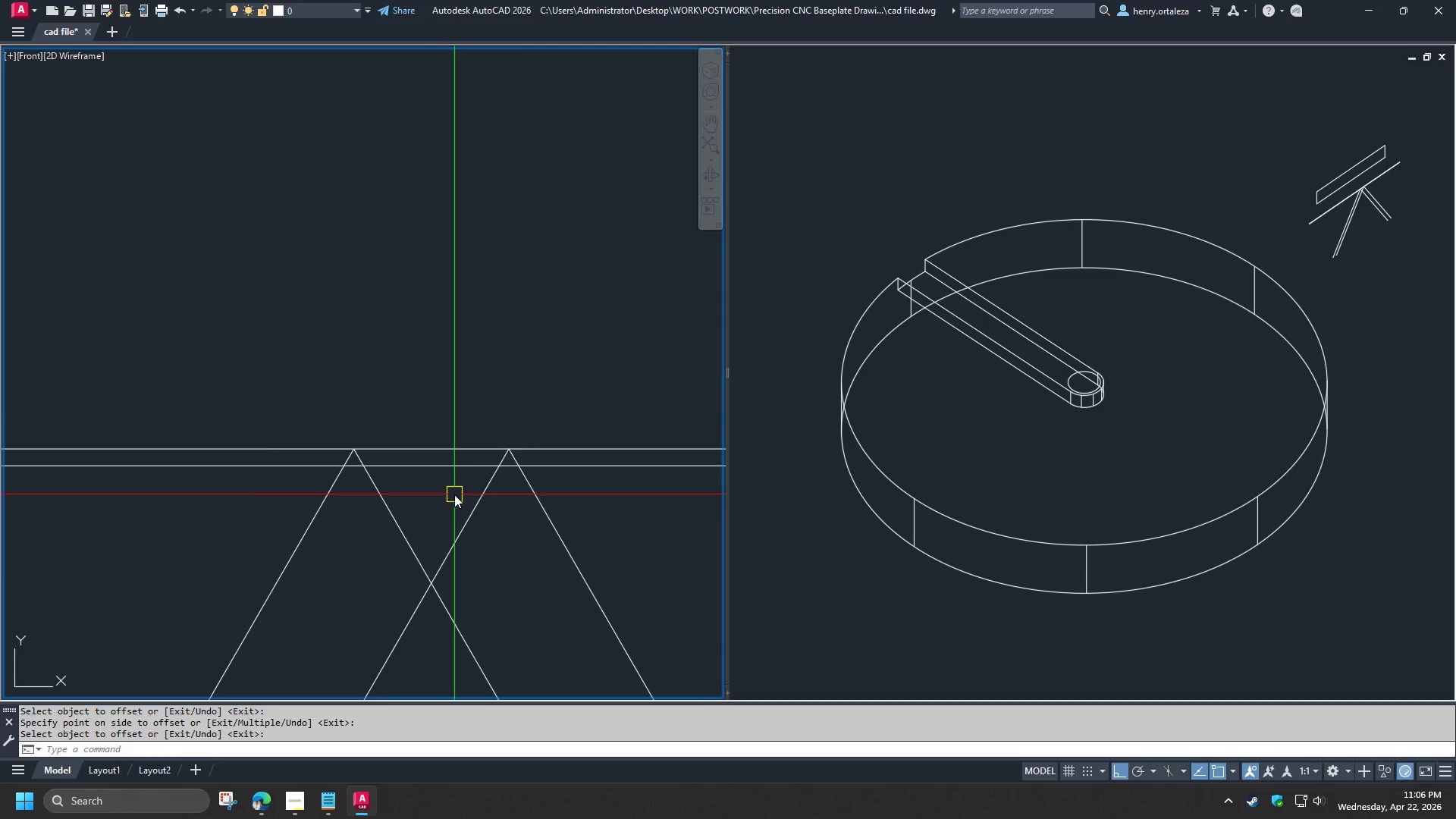 
scroll: coordinate [454, 494], scroll_direction: up, amount: 1.0
 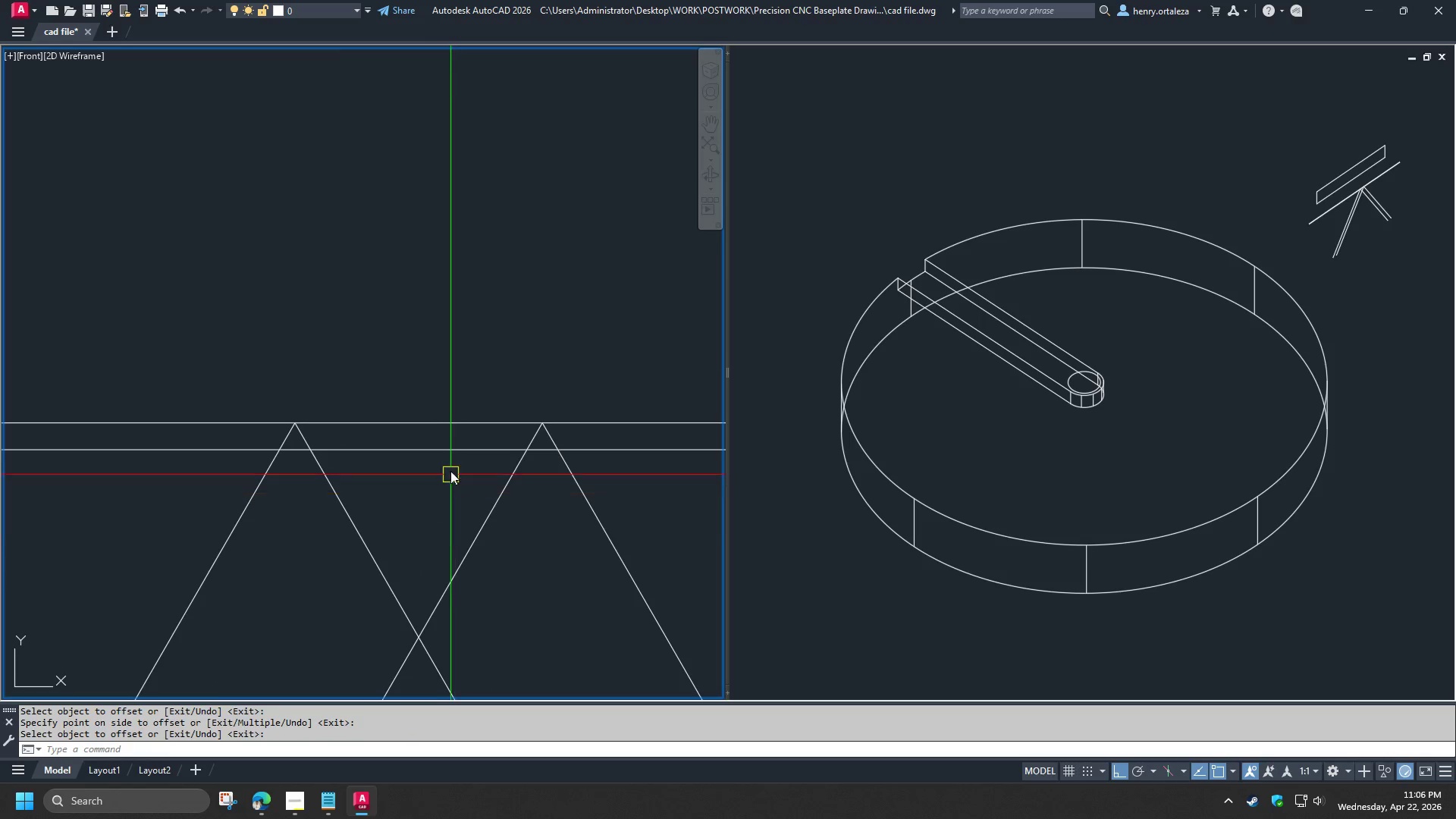 
type(tr )
 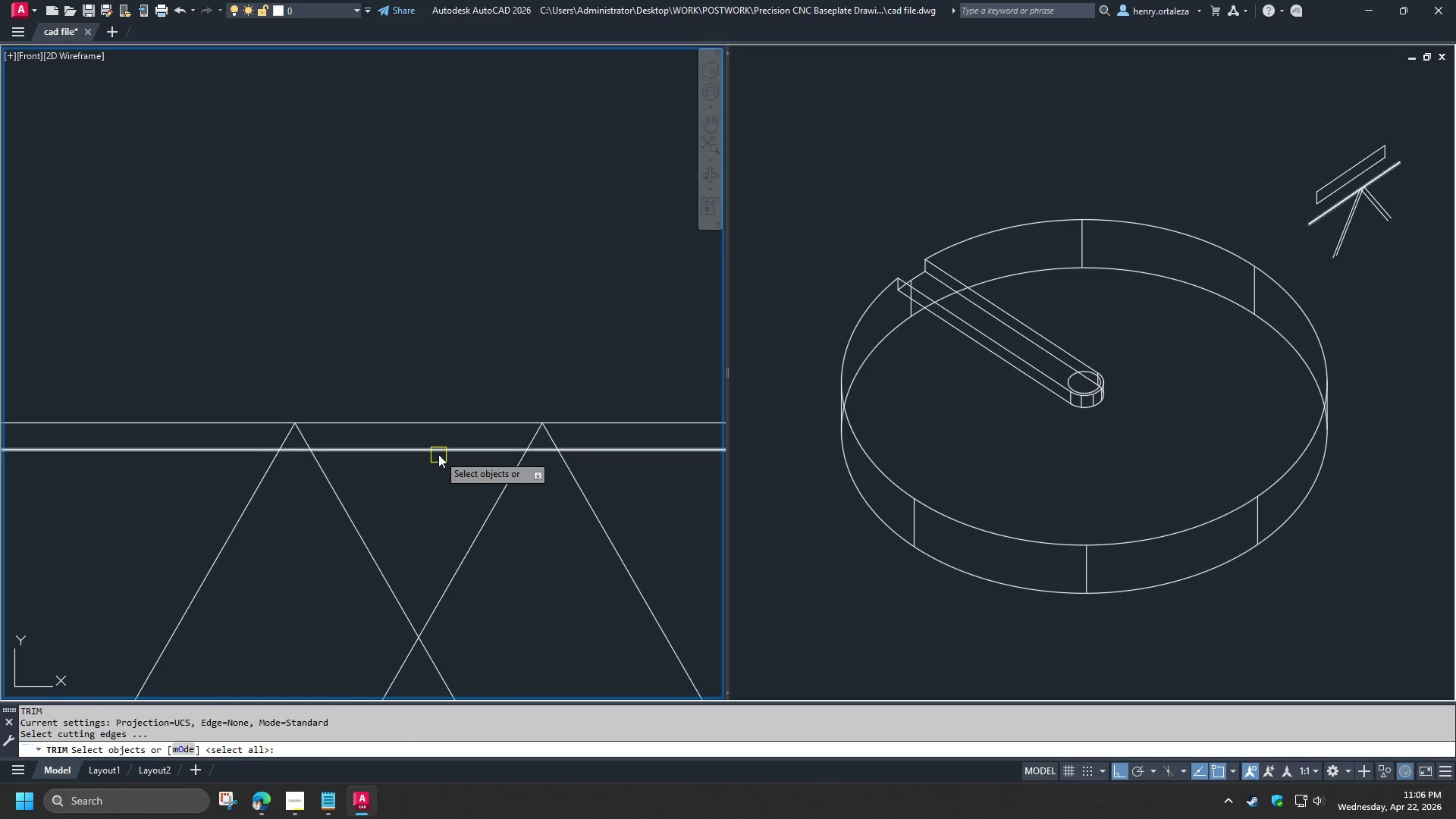 
left_click([438, 454])
 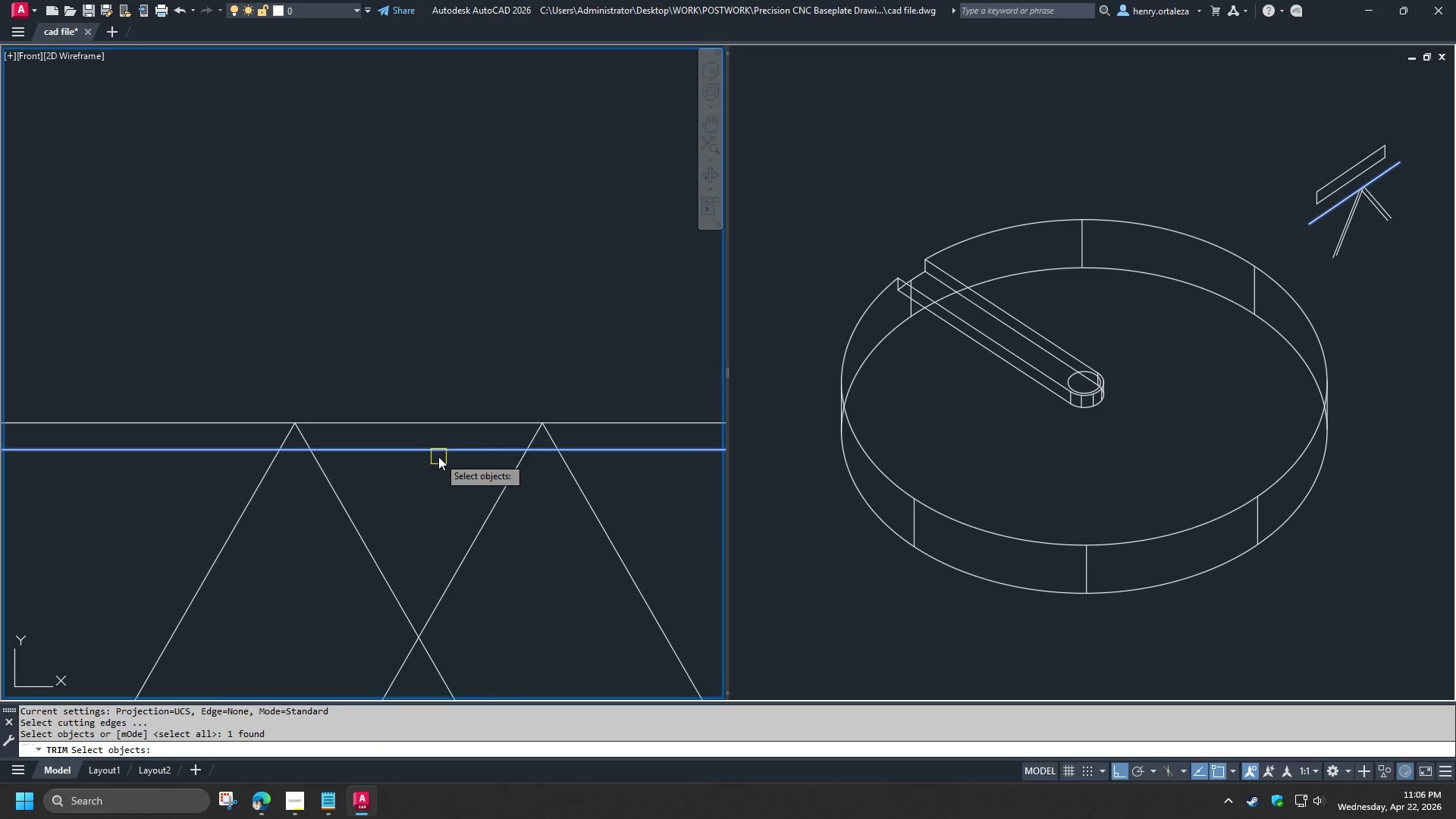 
key(Escape)
 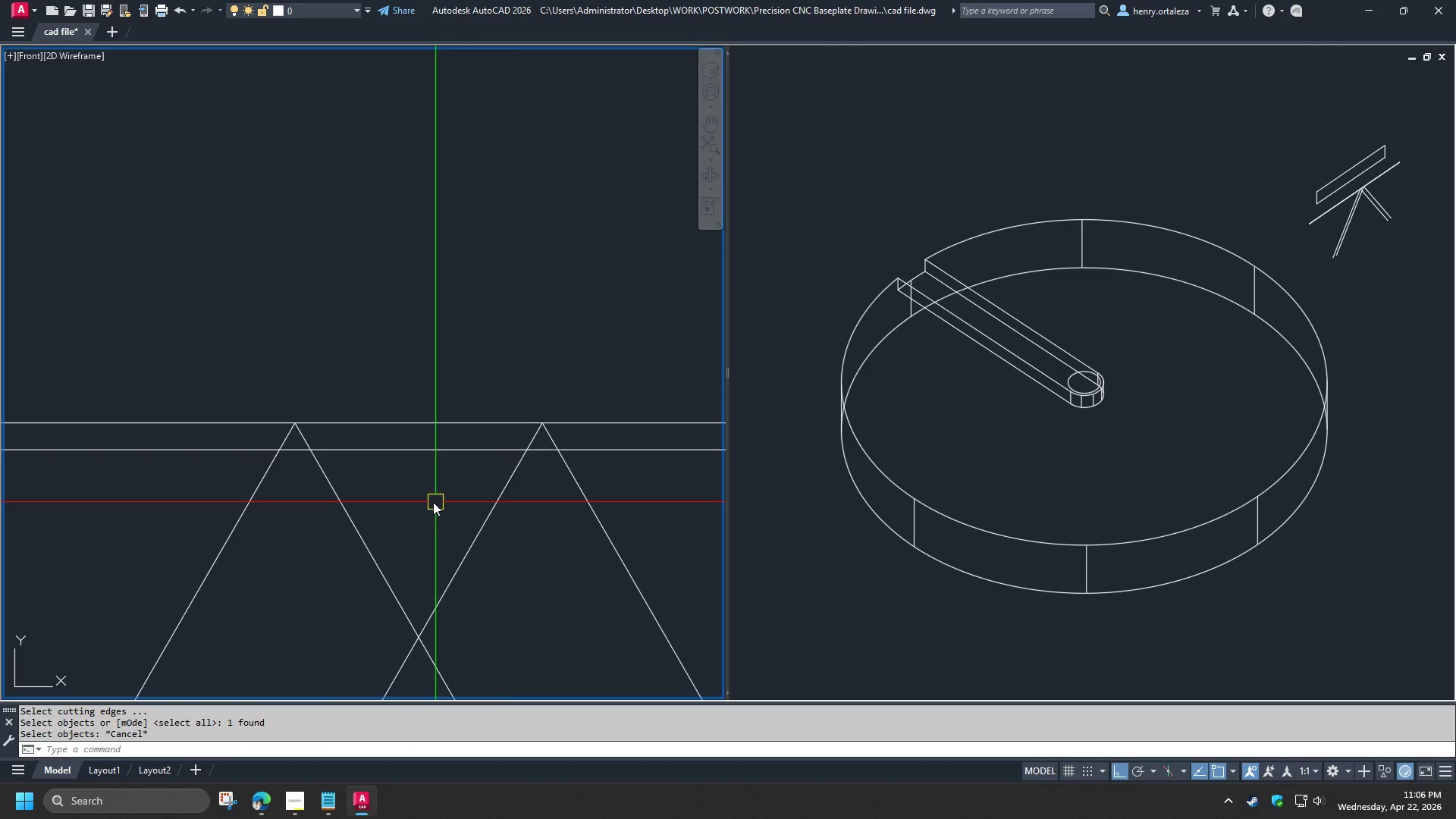 
key(C)
 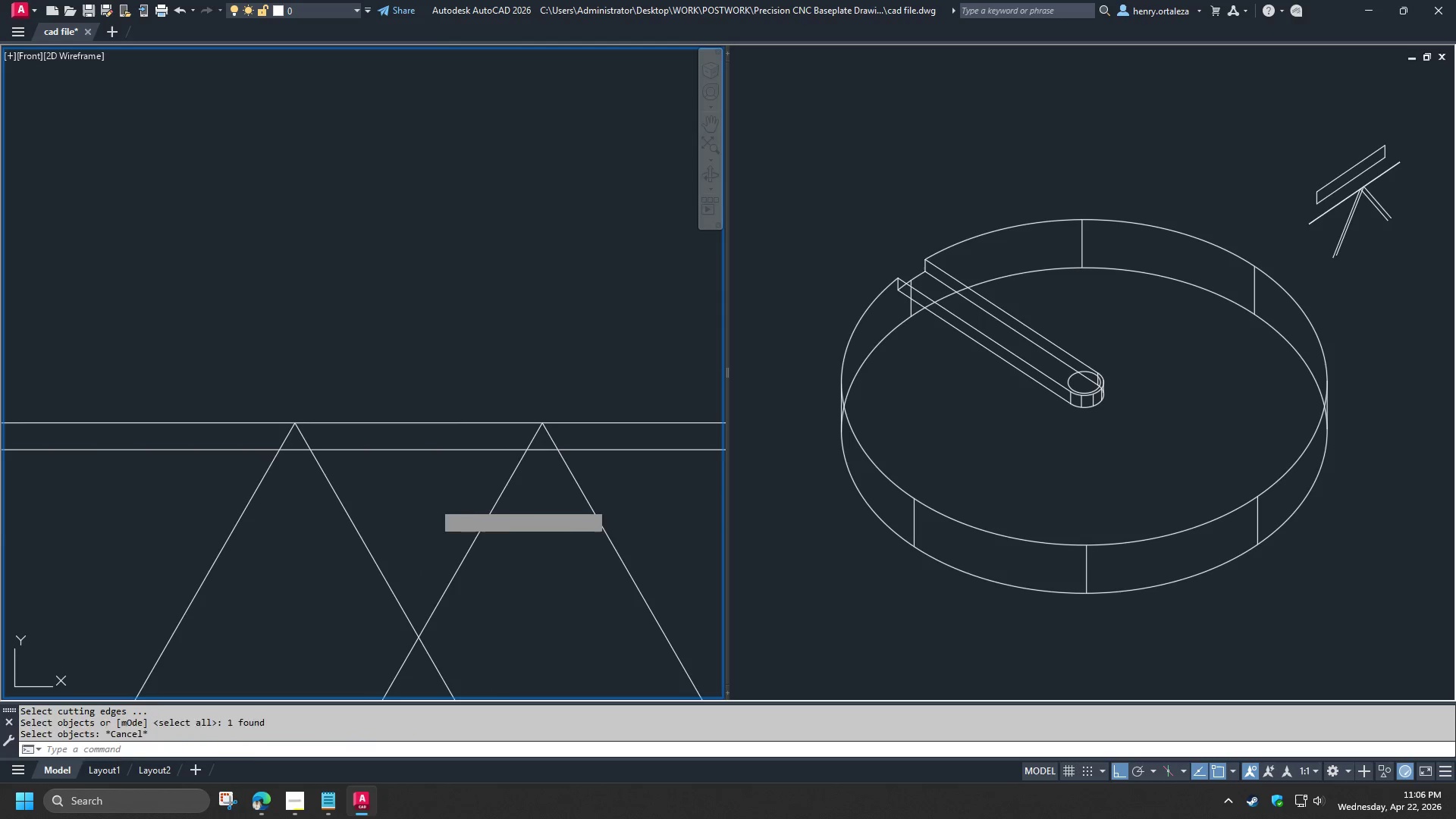 
key(Space)
 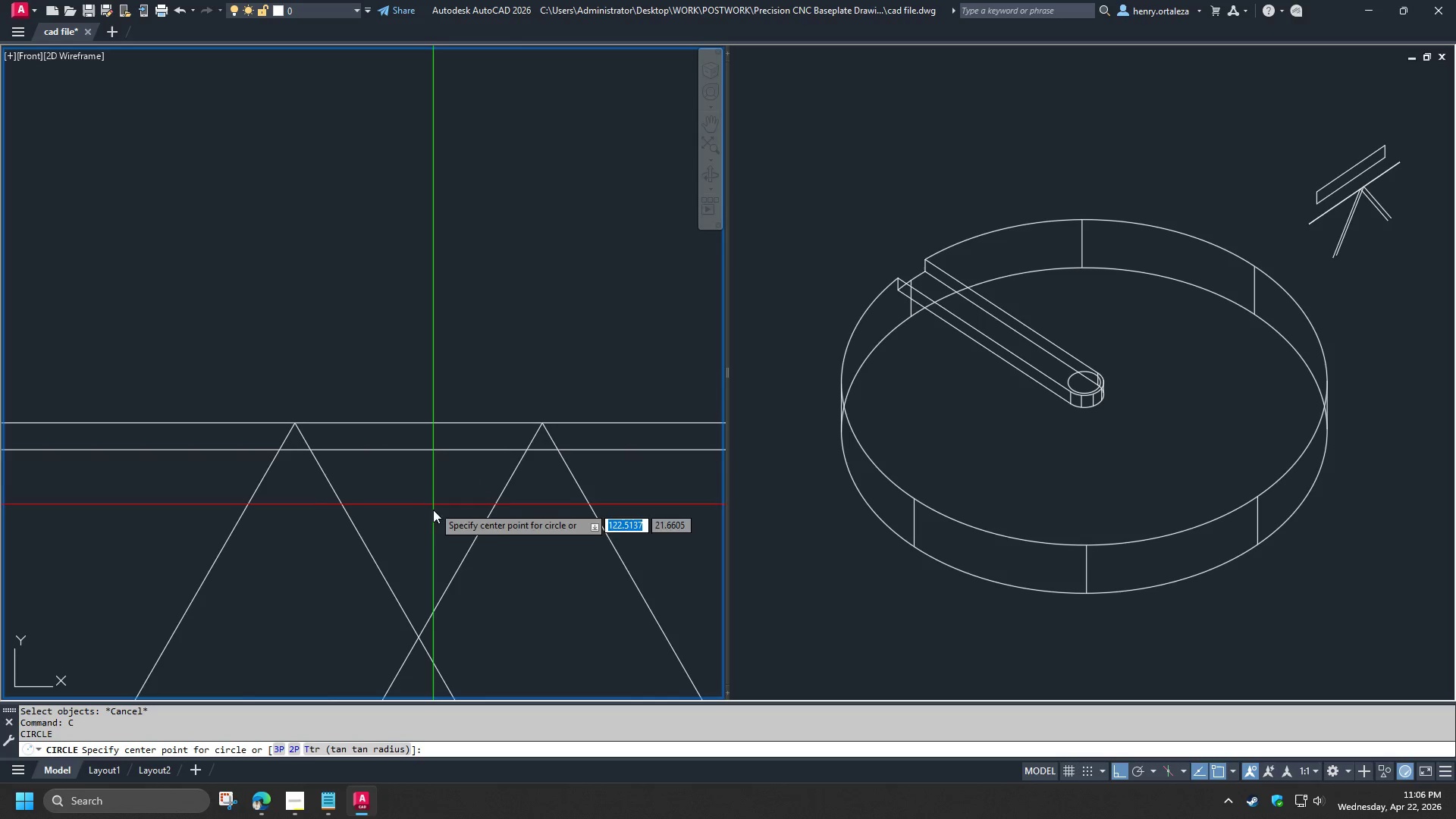 
key(T)
 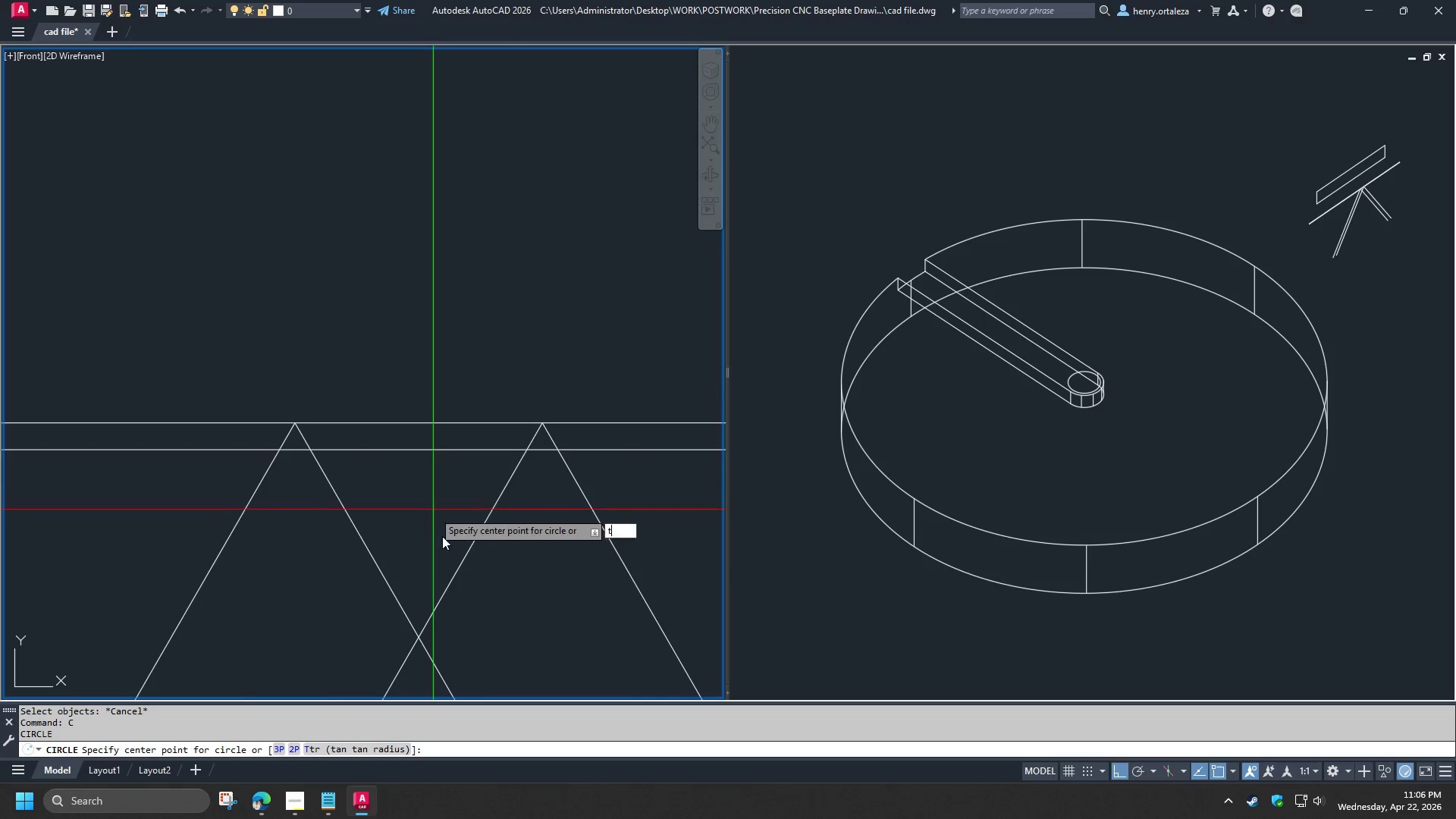 
key(Space)
 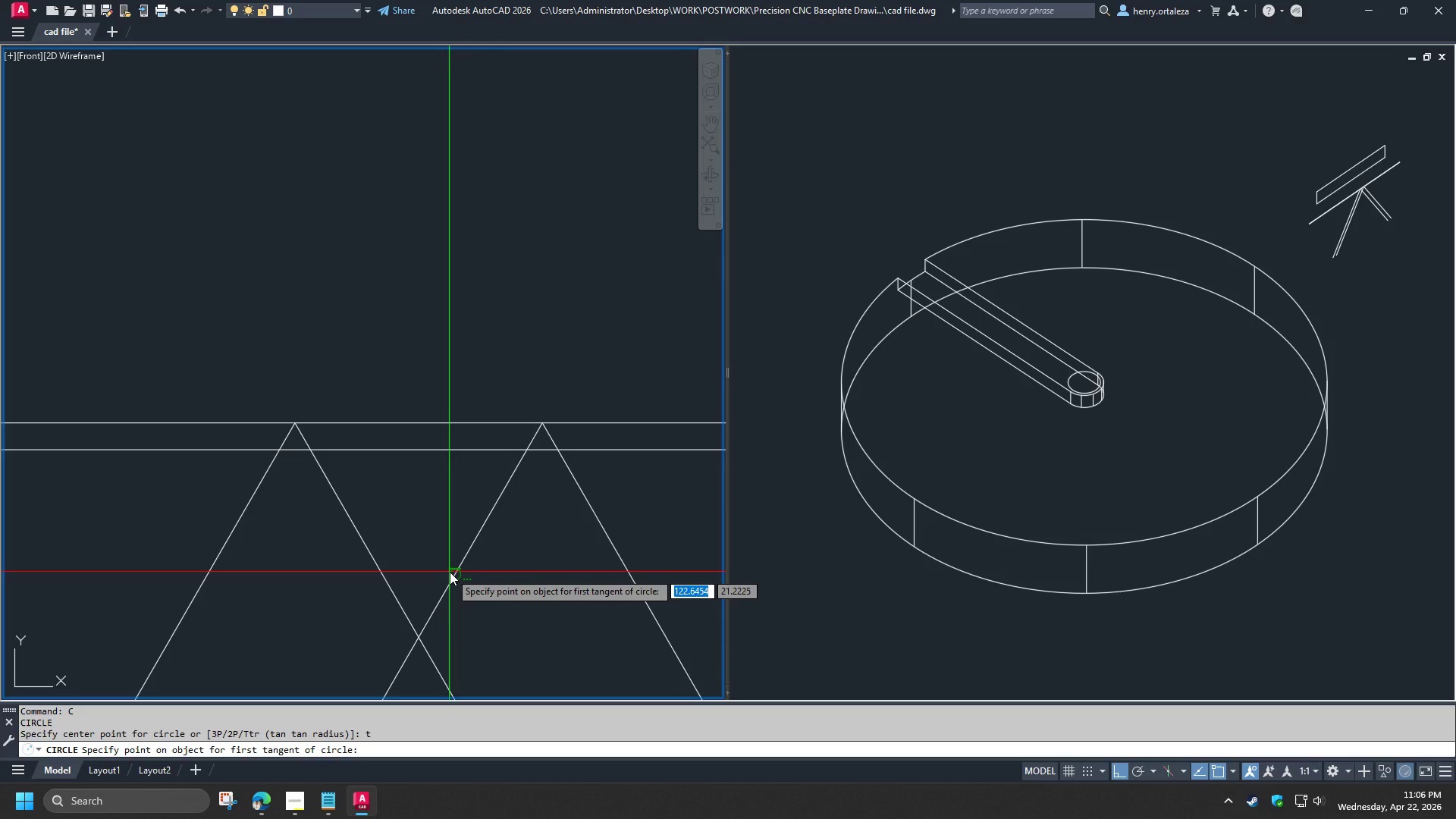 
left_click([450, 573])
 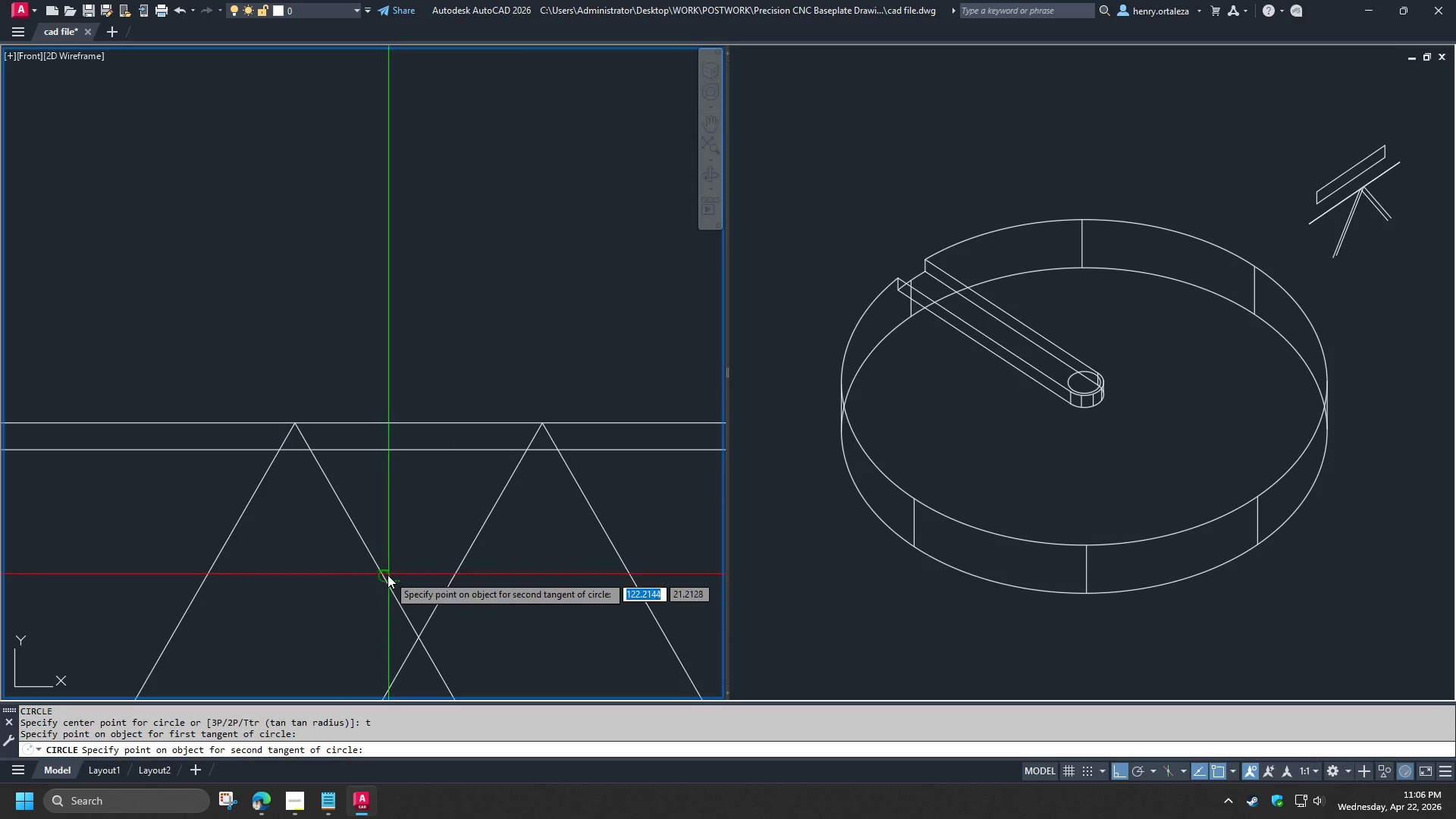 
left_click([388, 575])
 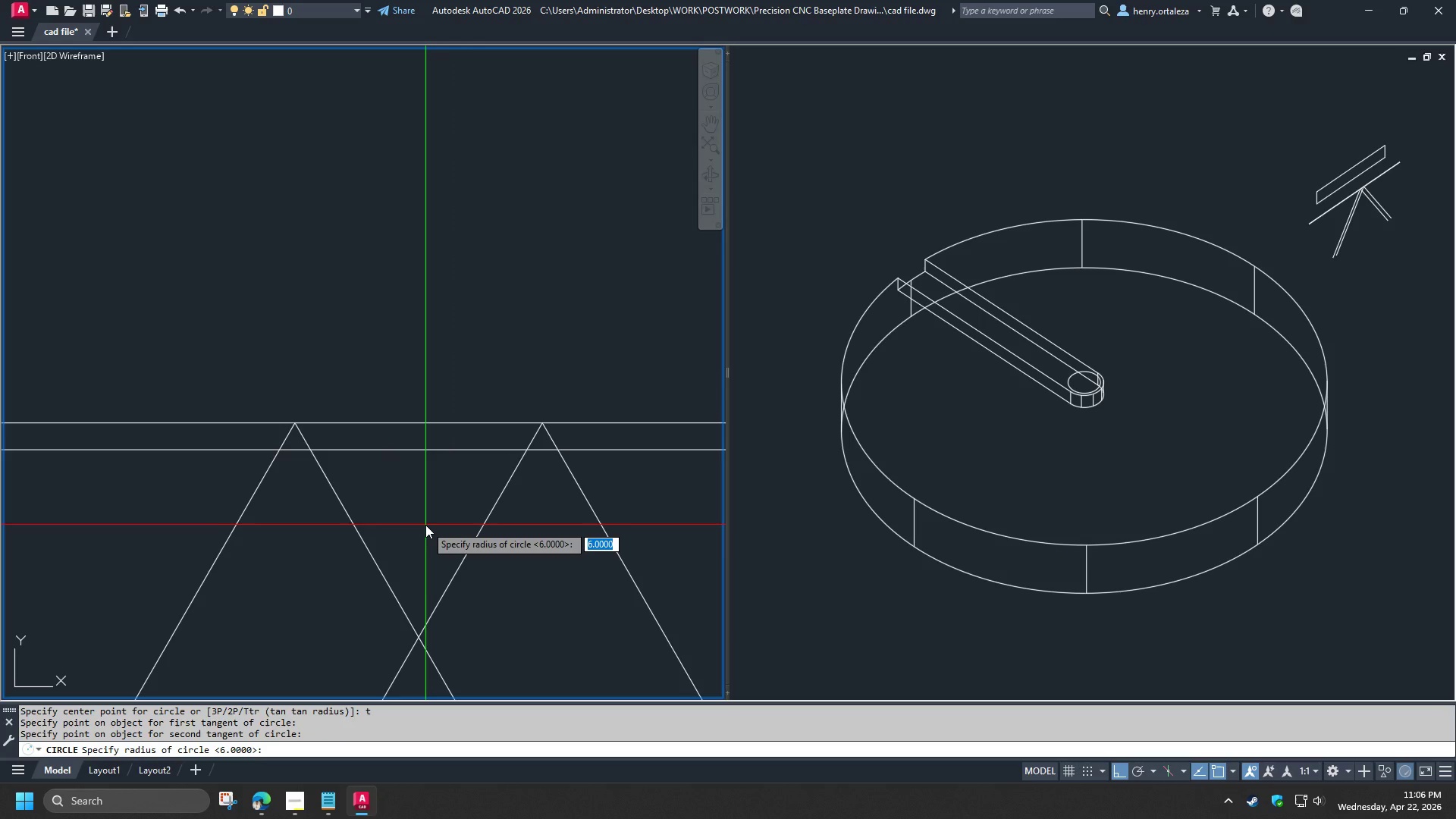 
type('cal)
 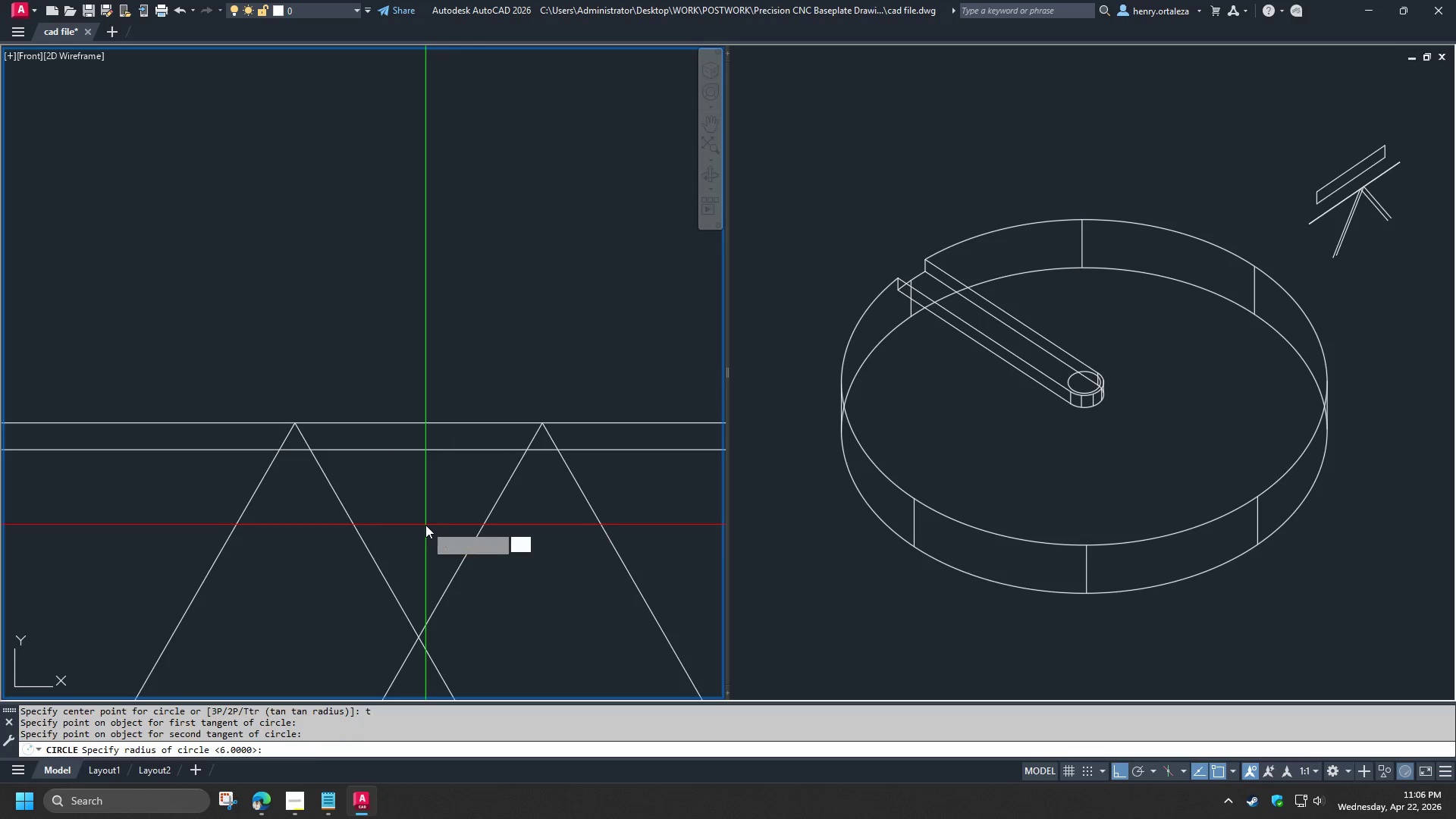 
key(Enter)
 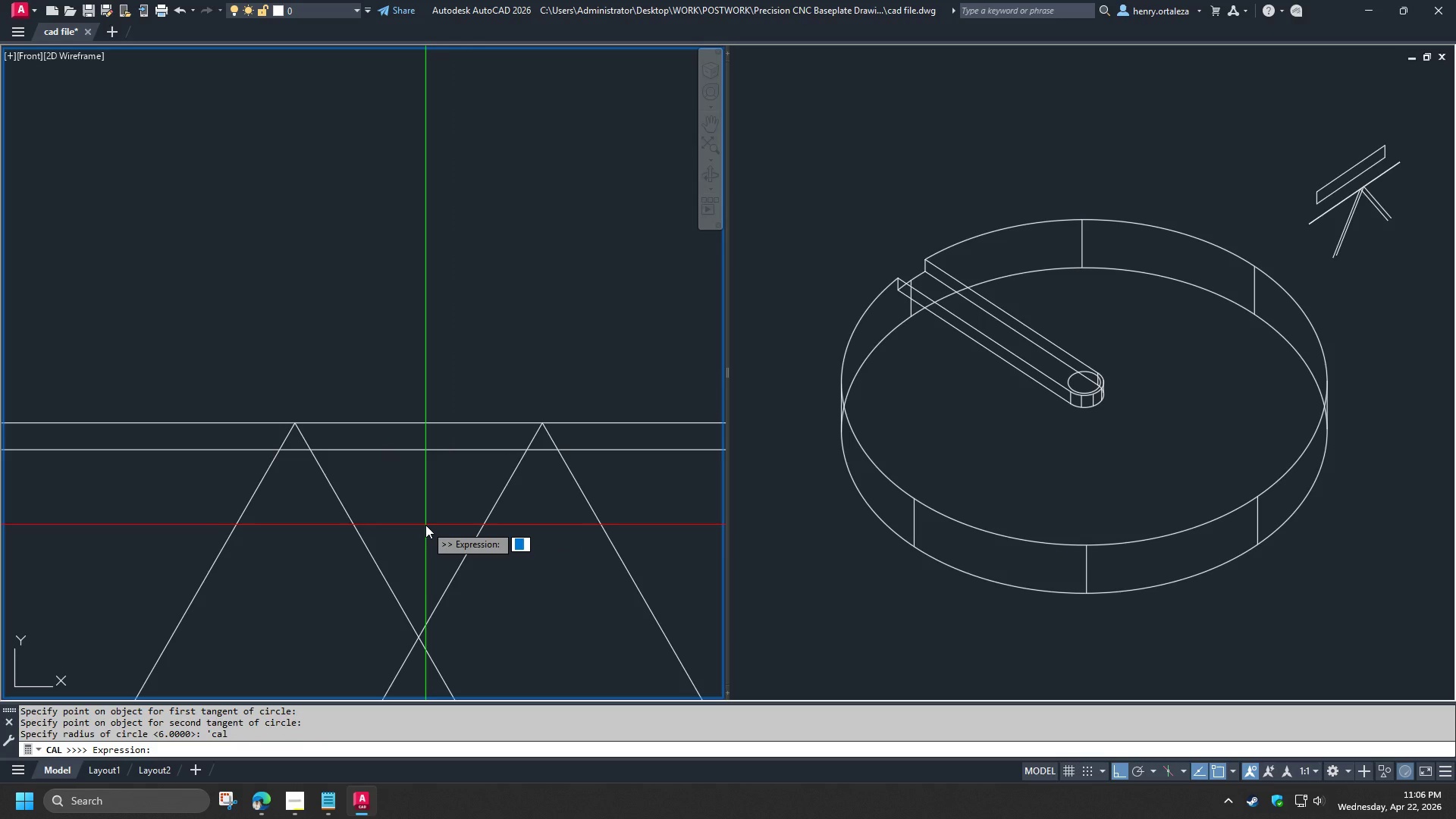 
type(.1443*1.5)
key(NumpadEnter)
type(tr )
 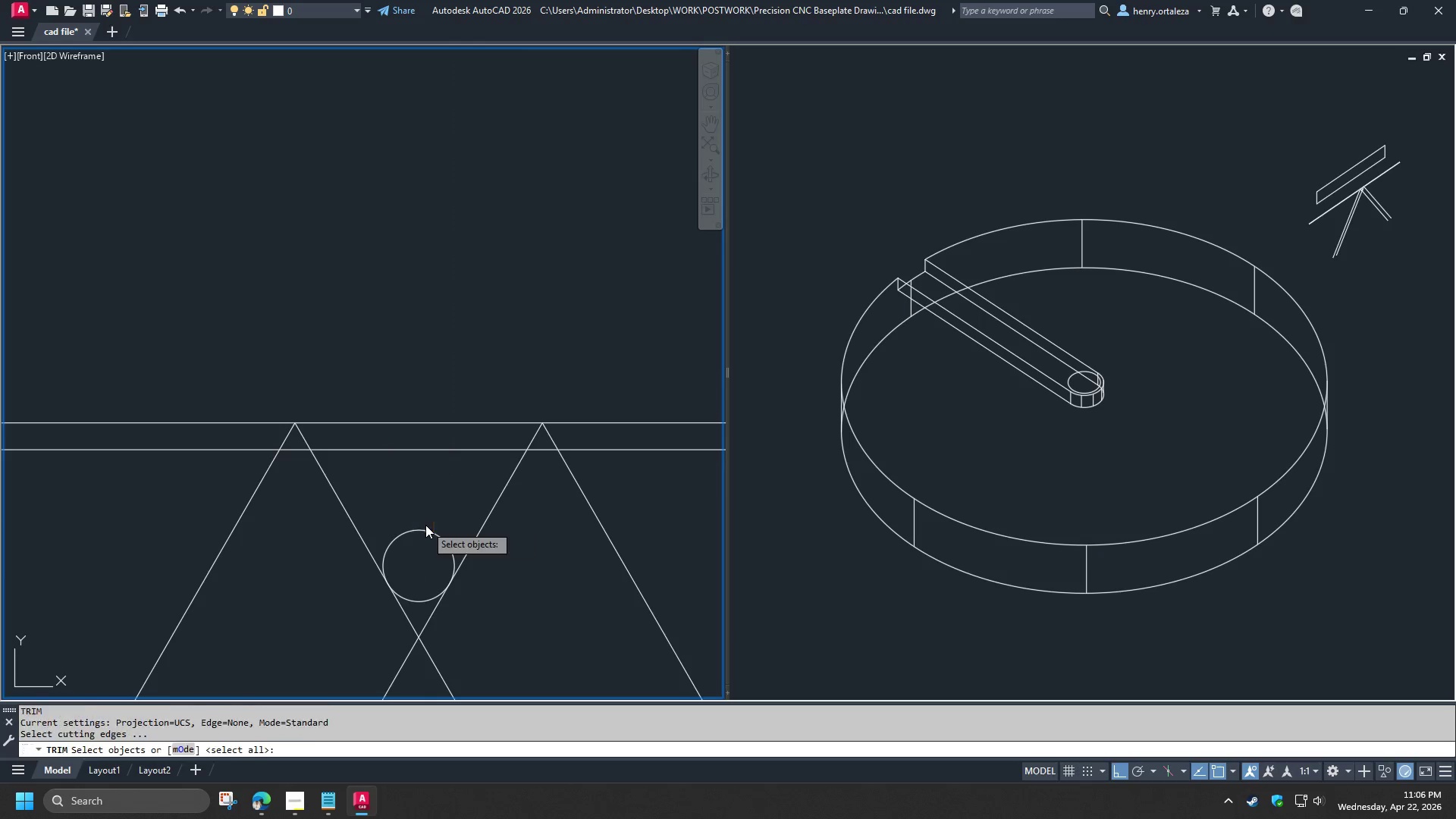 
left_click([425, 525])
 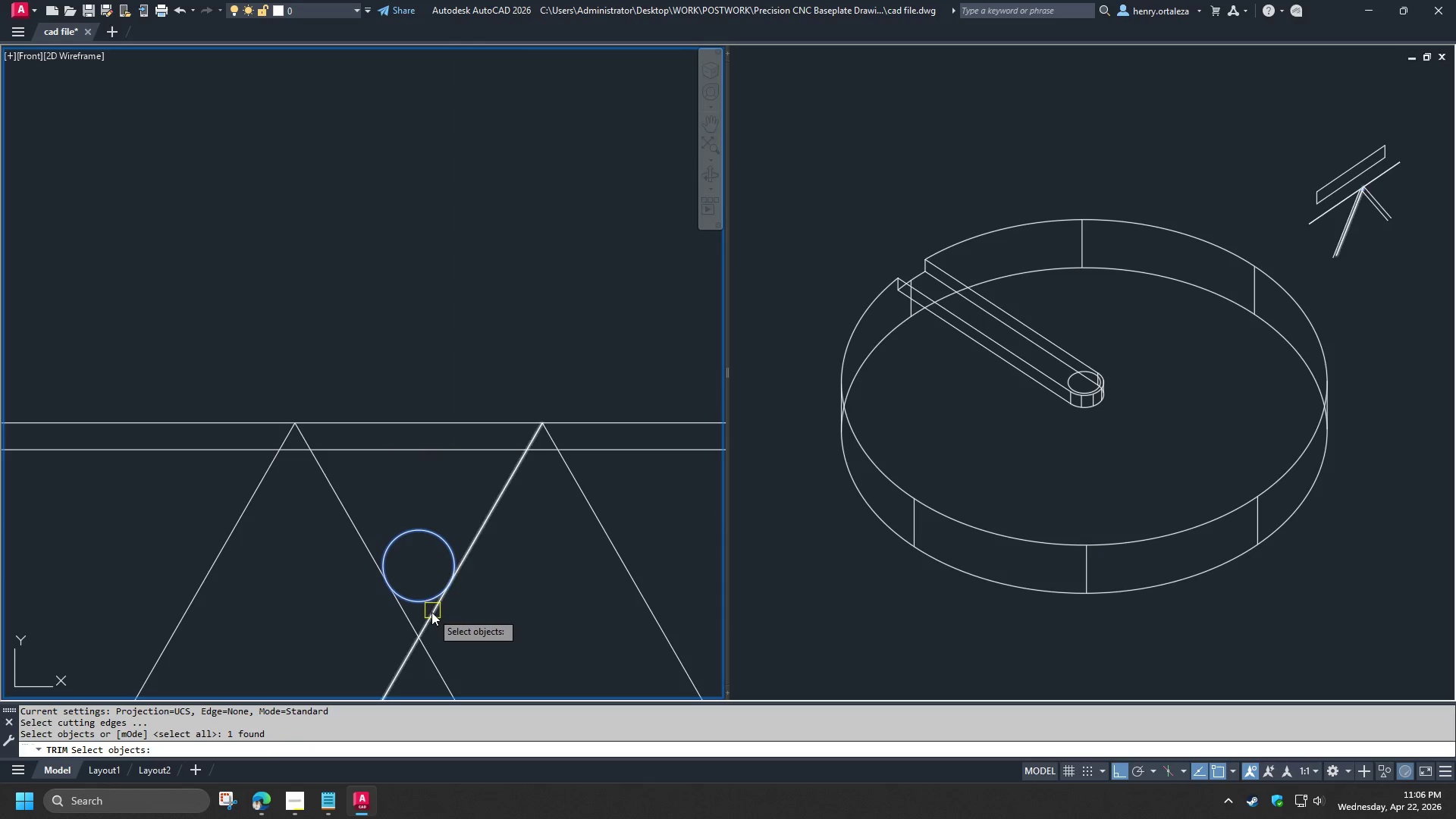 
key(Space)
 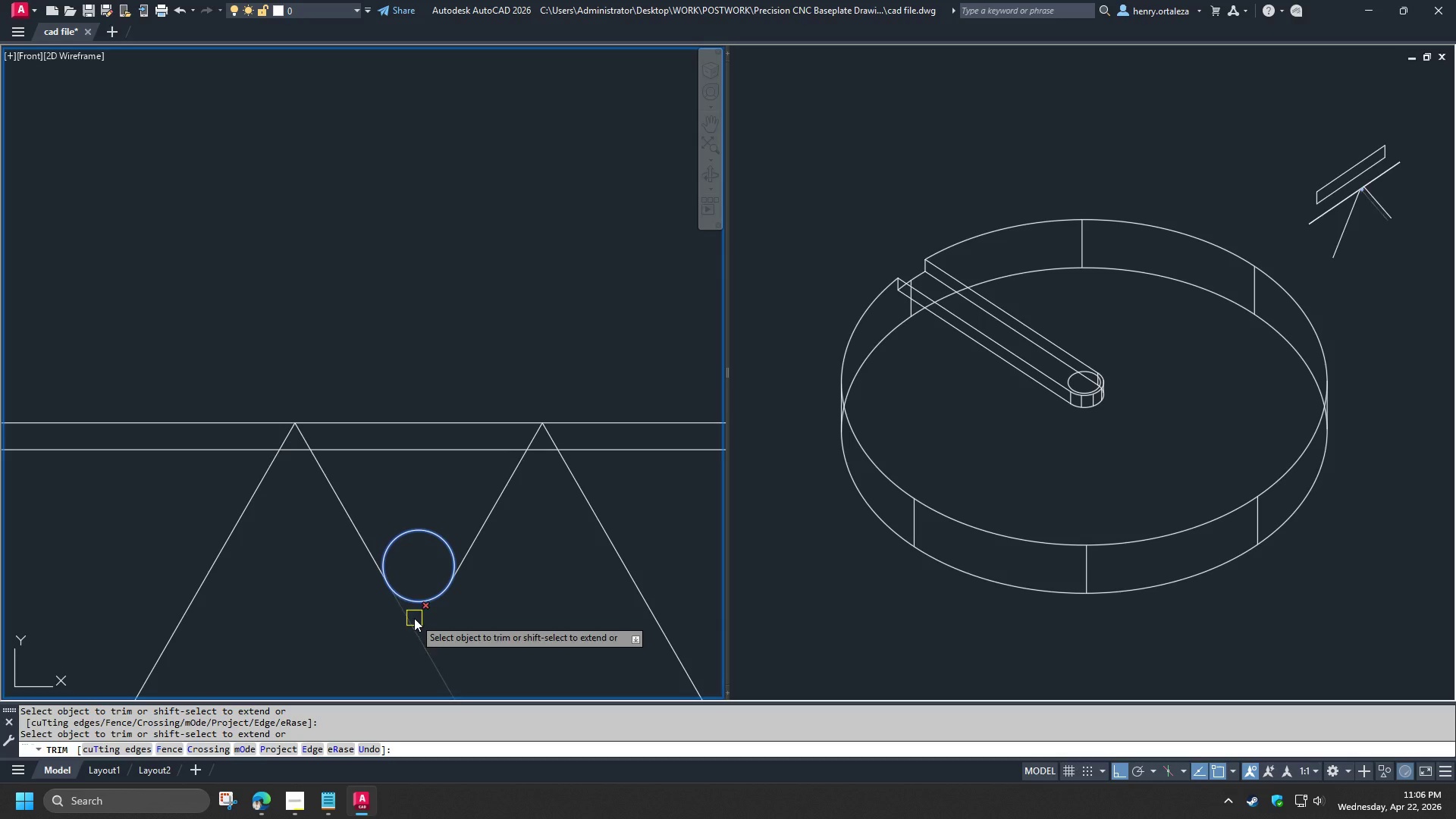 
double_click([412, 619])
 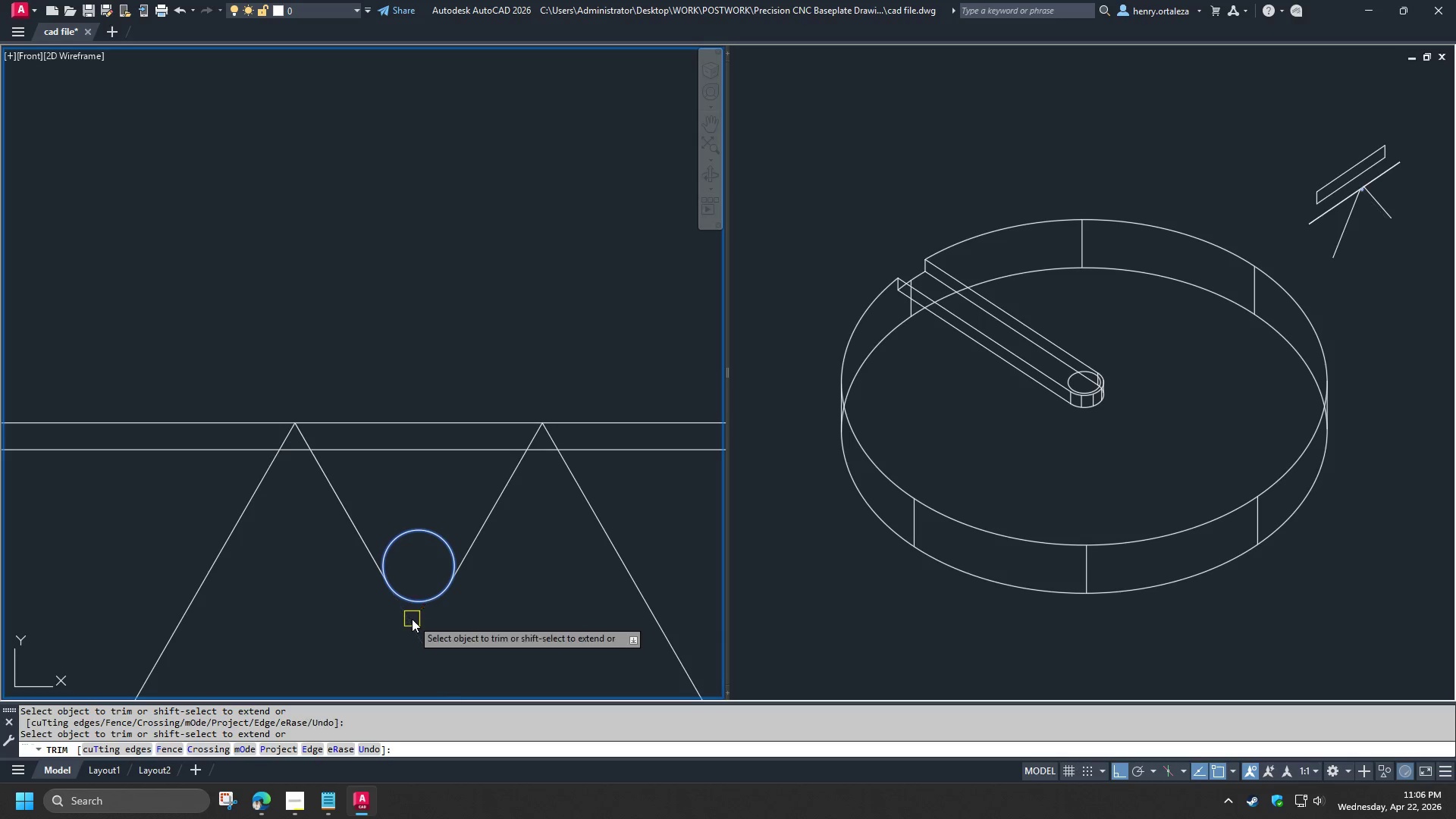 
type( tr  )
 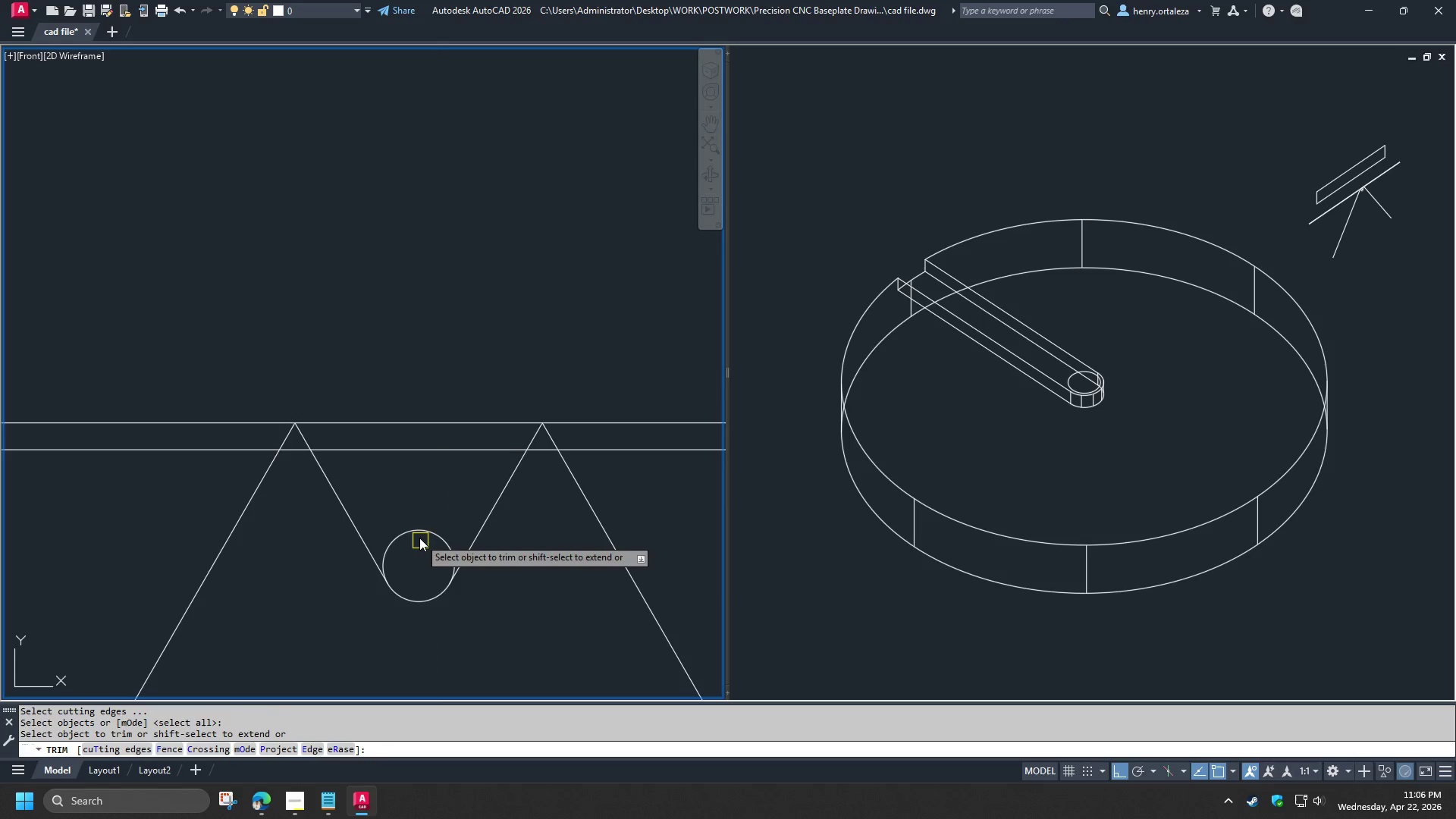 
left_click([419, 538])
 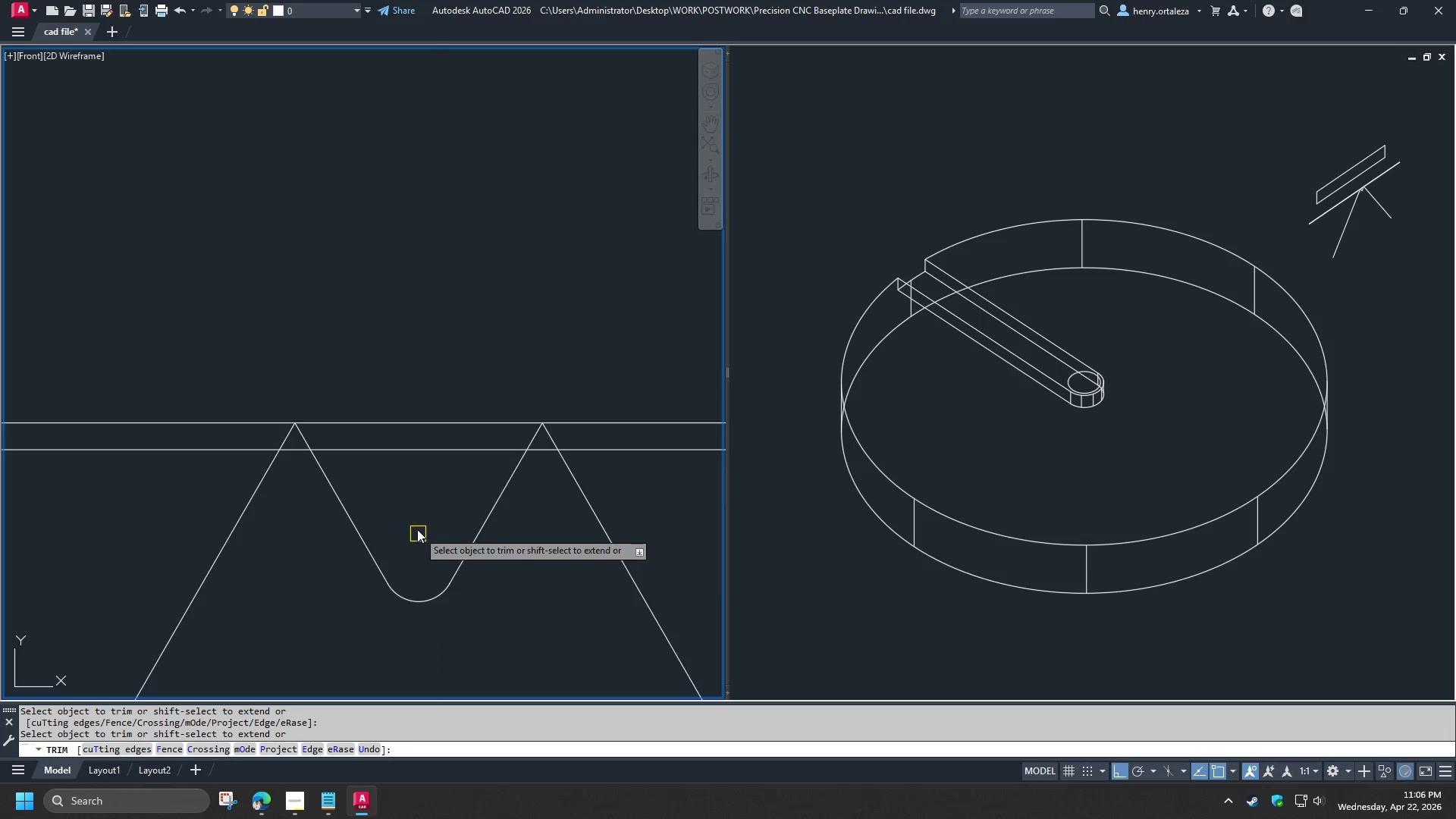 
type( tr  )
 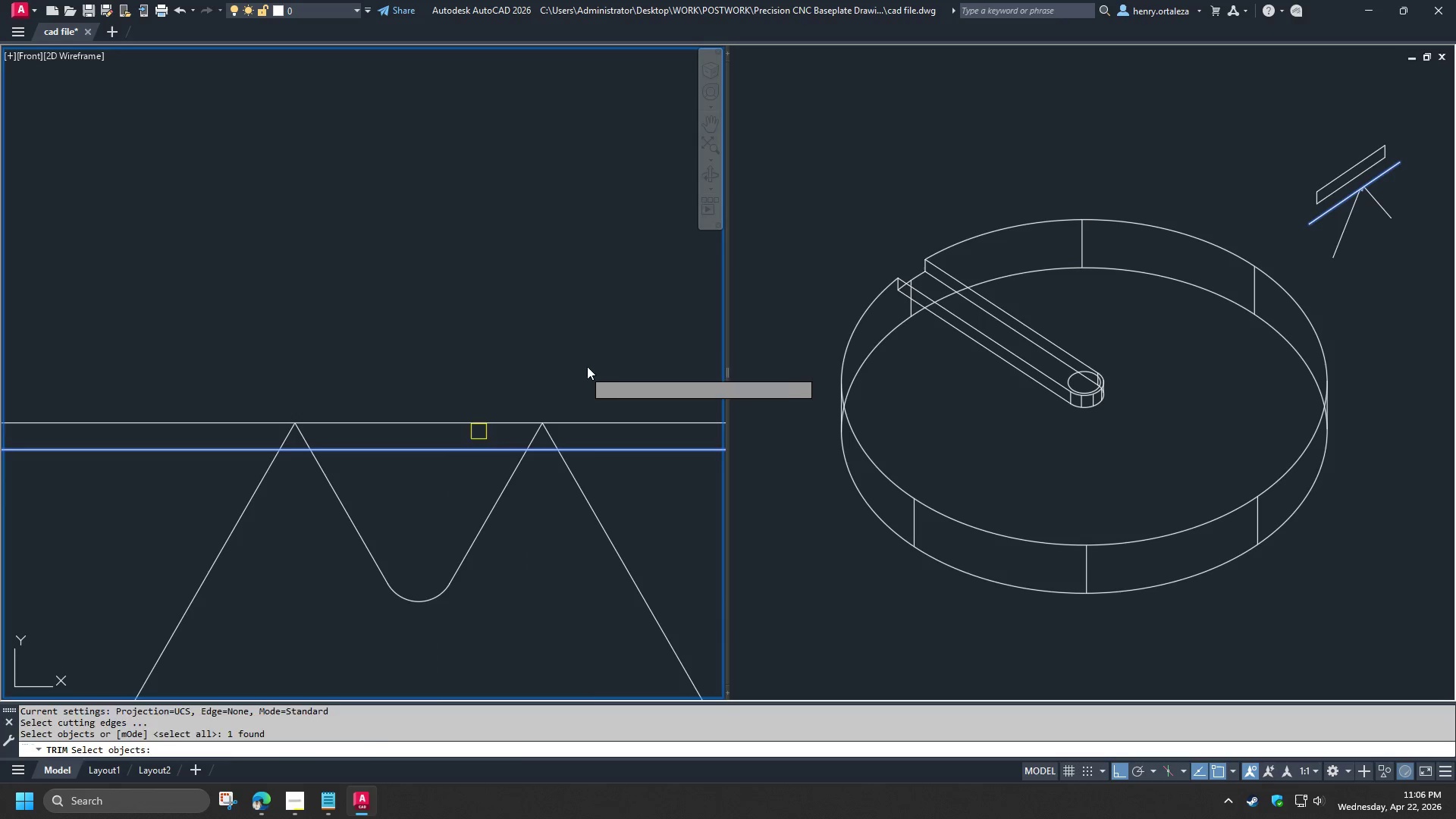 
left_click_drag(start_coordinate=[587, 366], to_coordinate=[577, 375])
 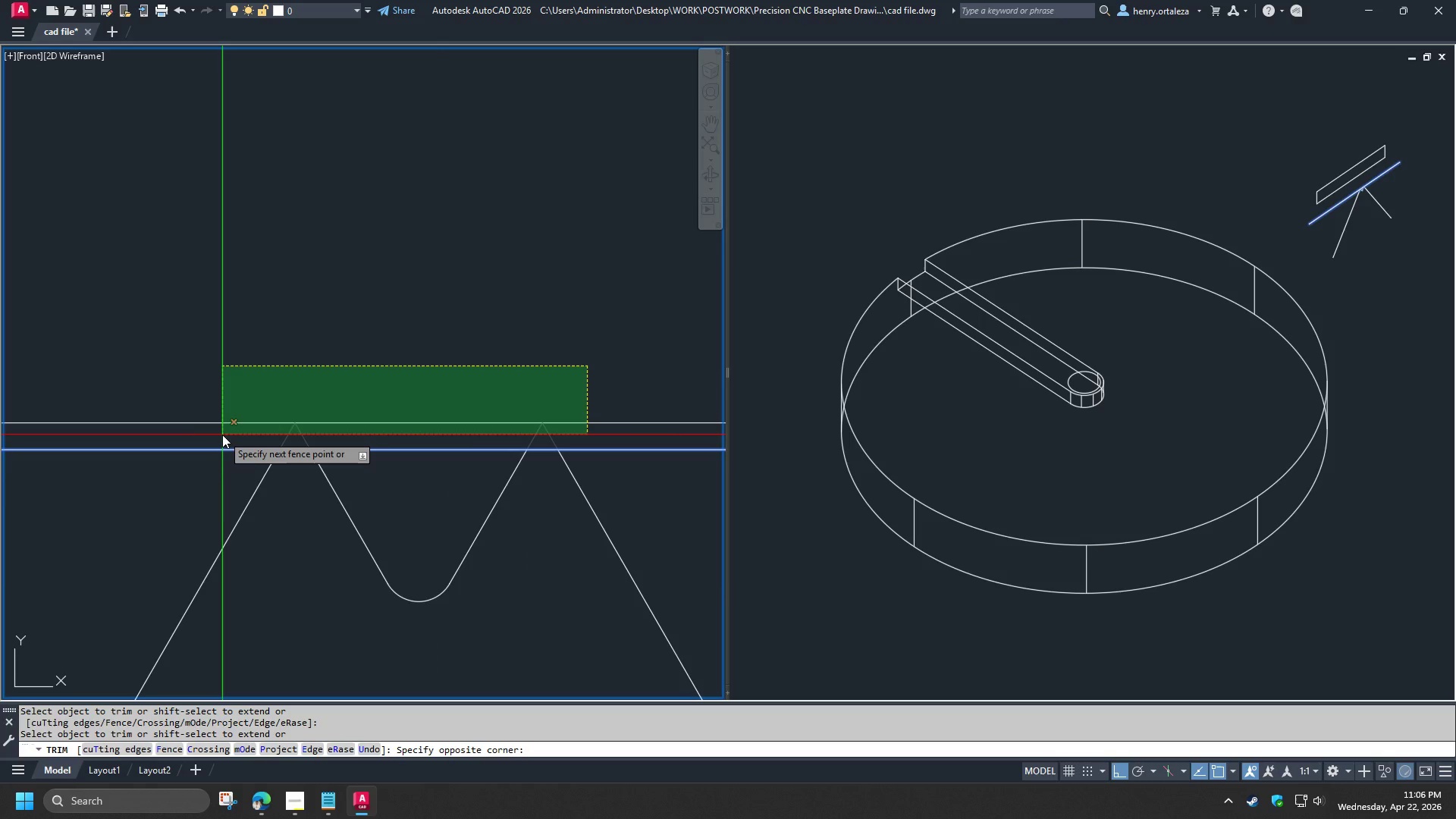 
left_click([222, 435])
 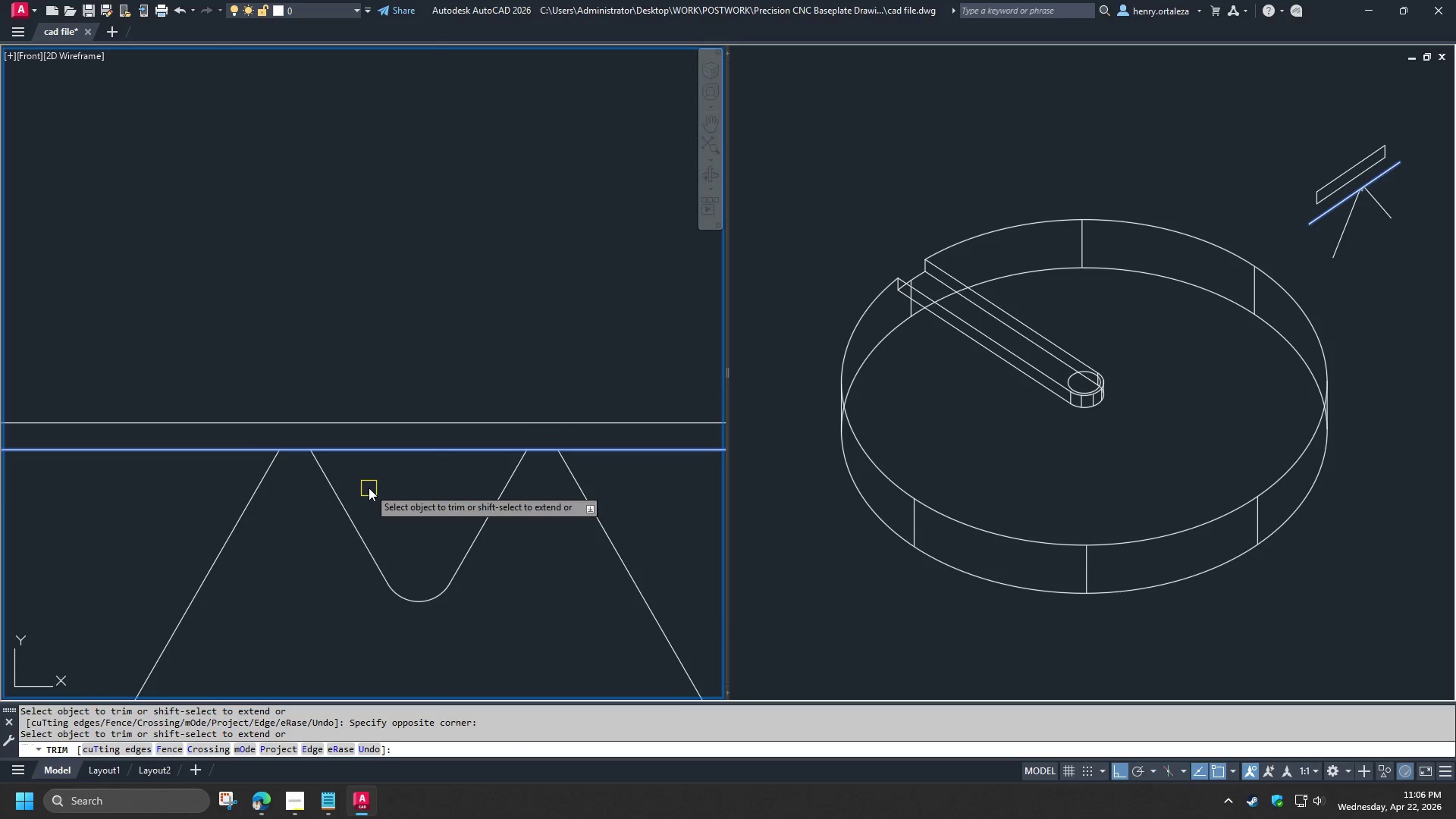 
key(Space)
 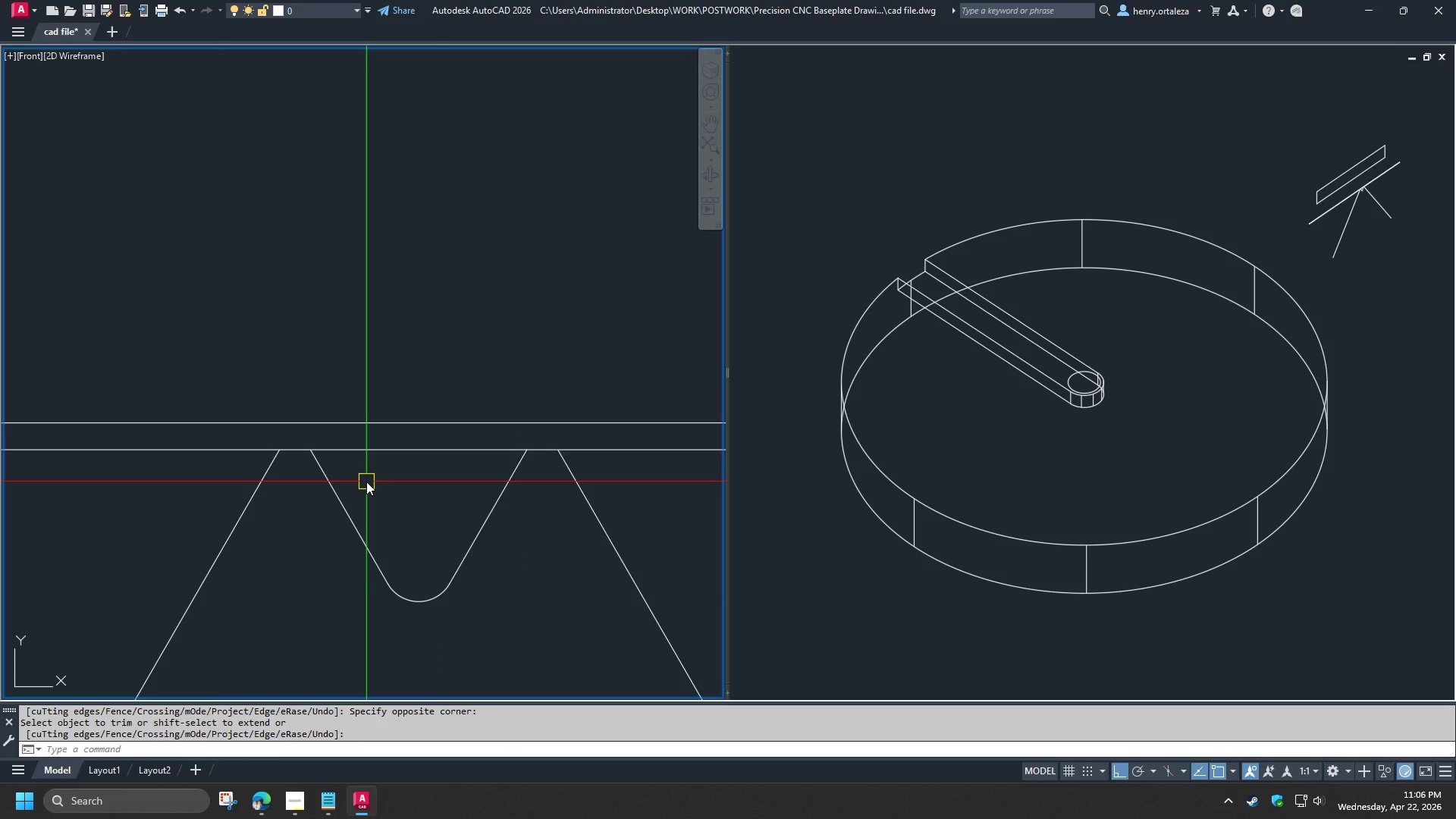 
key(F)
 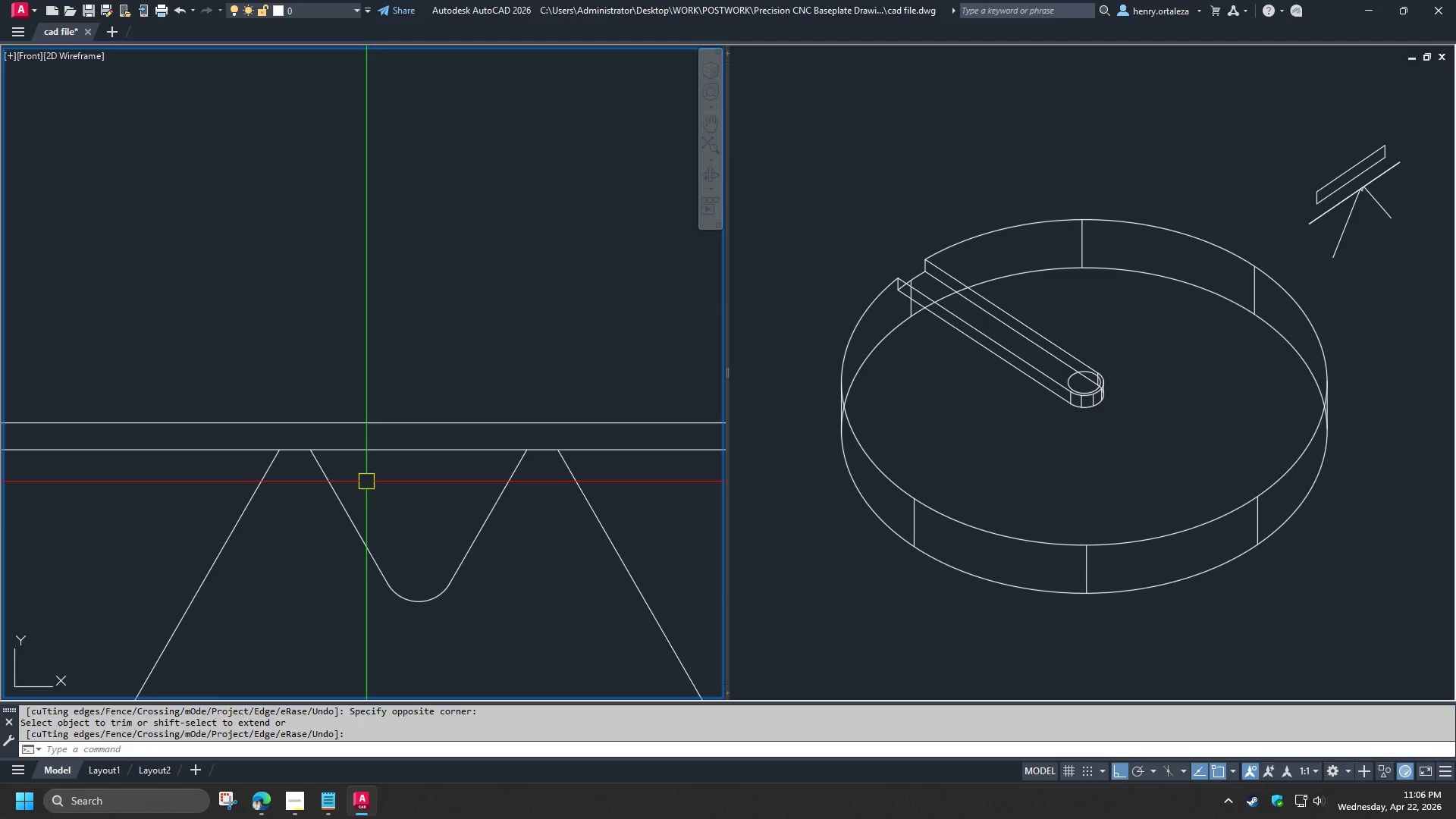 
key(Space)
 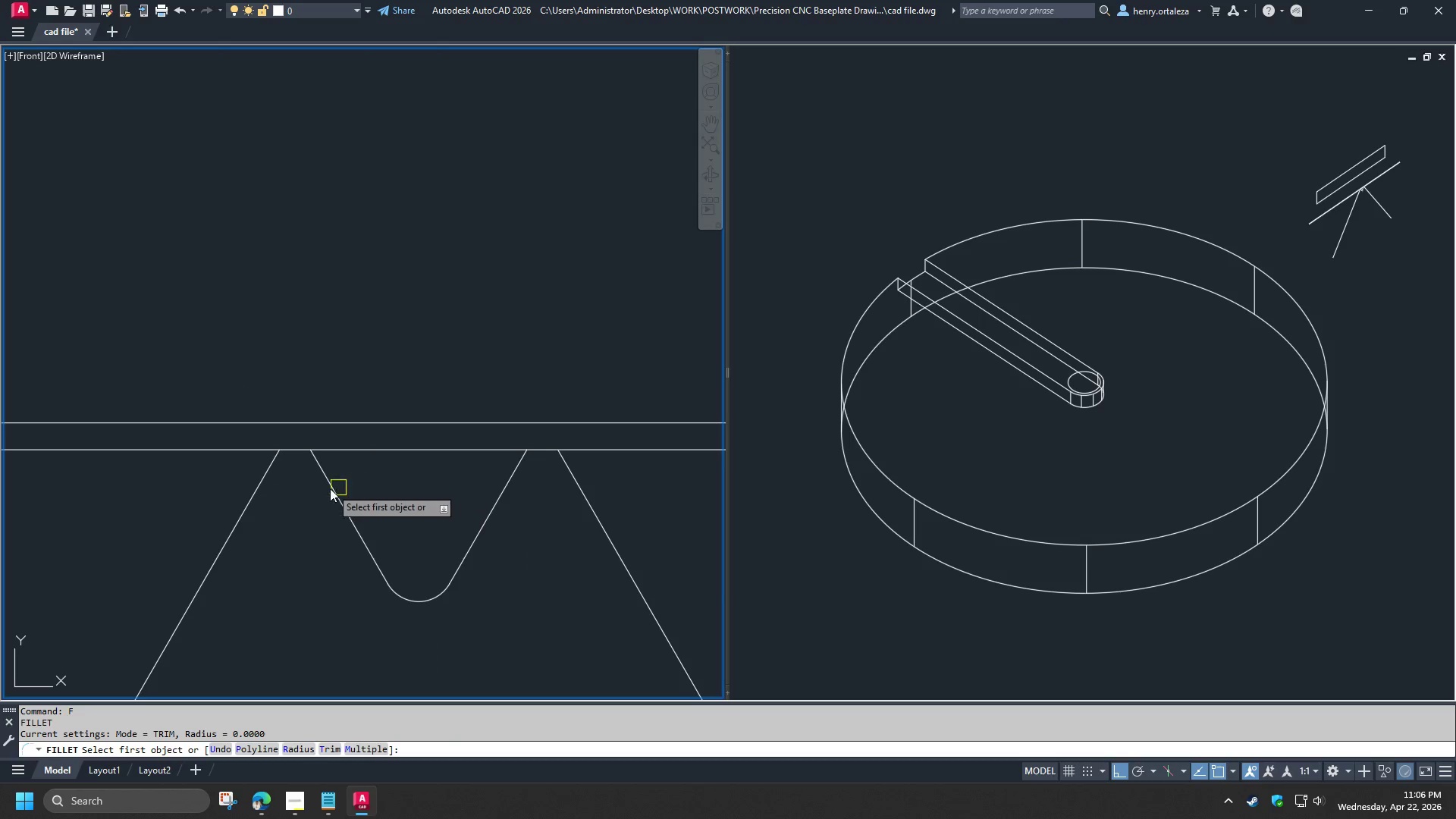 
left_click([328, 489])
 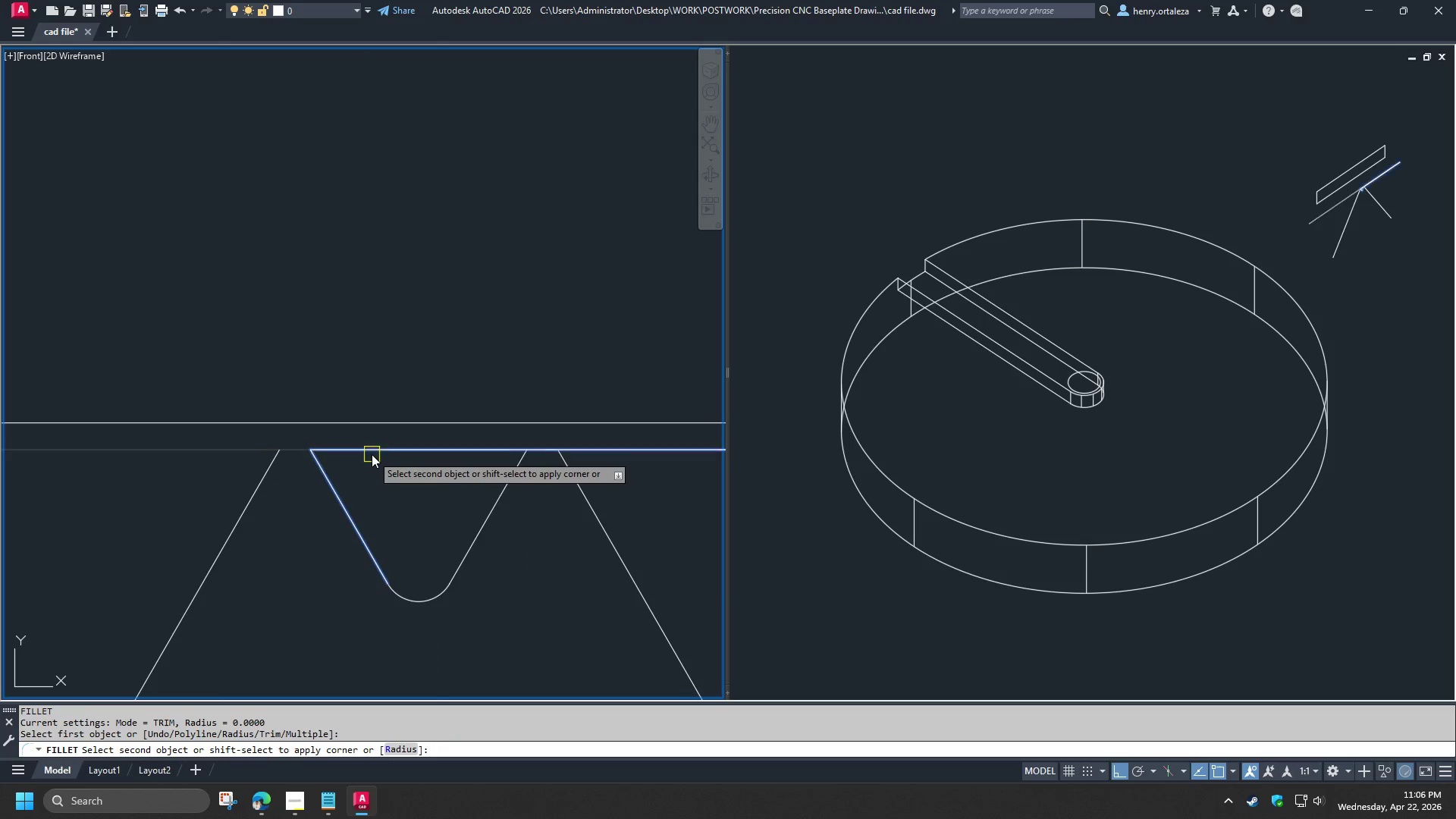 
left_click([372, 453])
 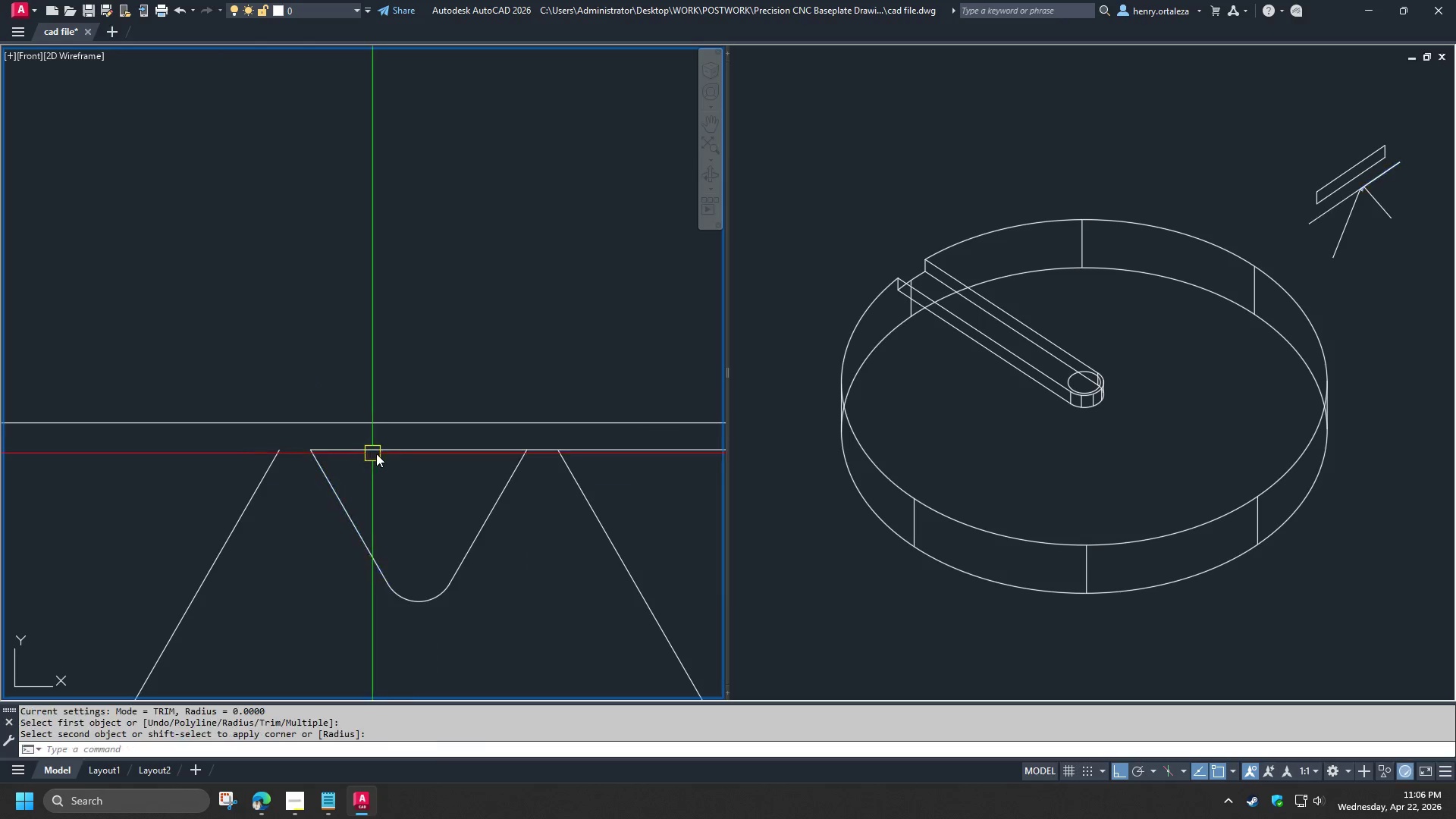 
key(Space)
 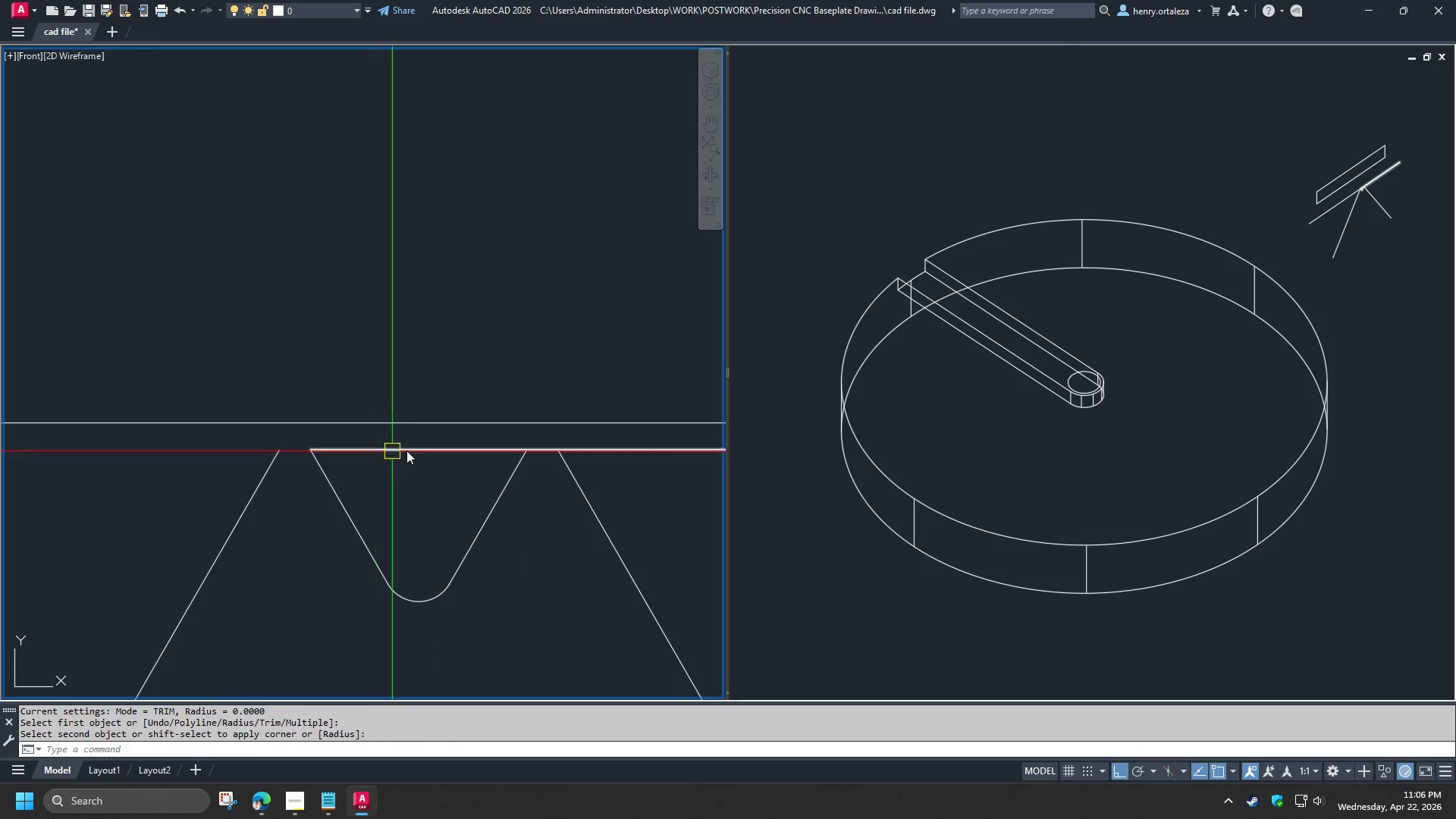 
double_click([406, 450])
 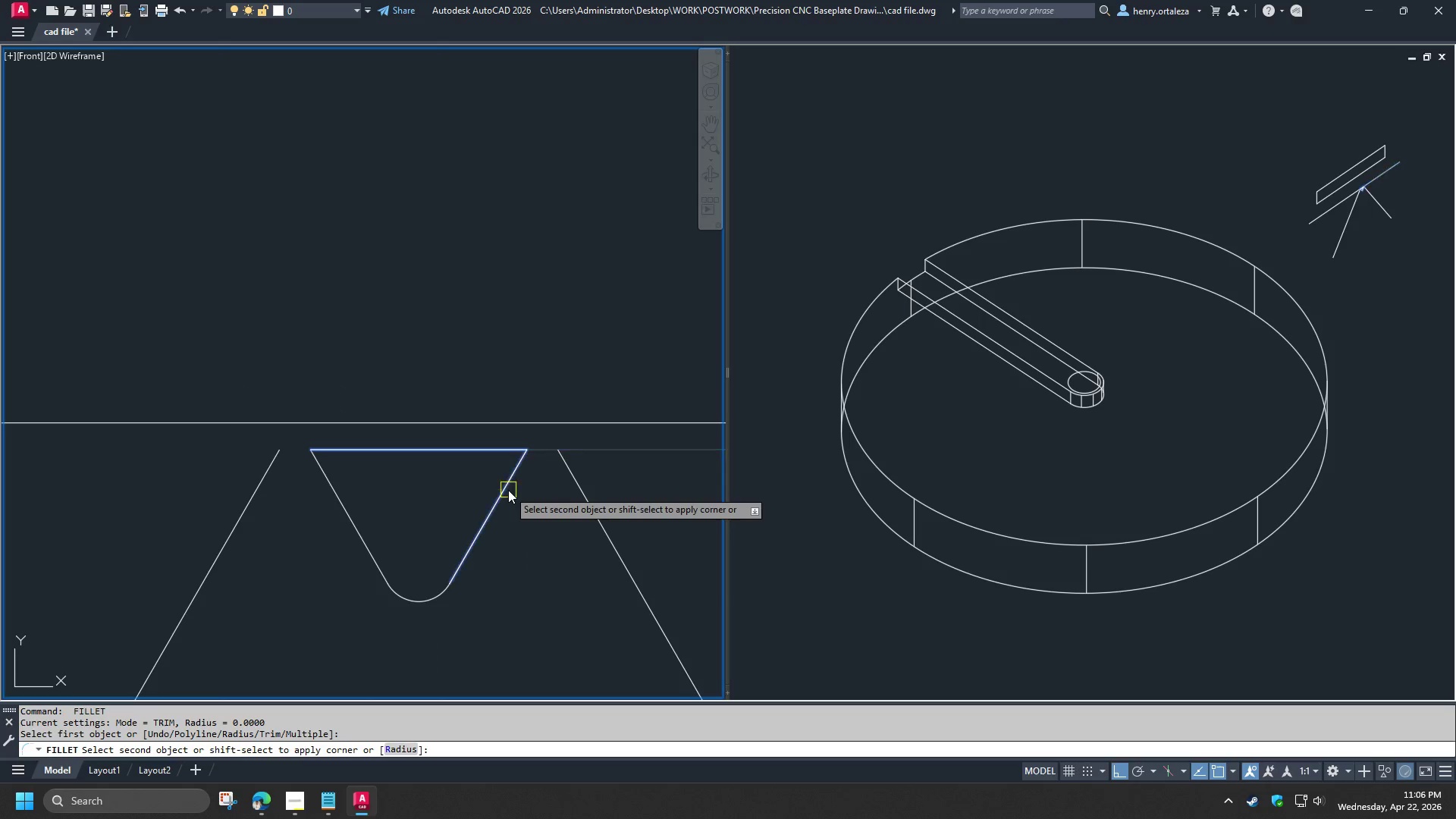 
left_click([507, 490])
 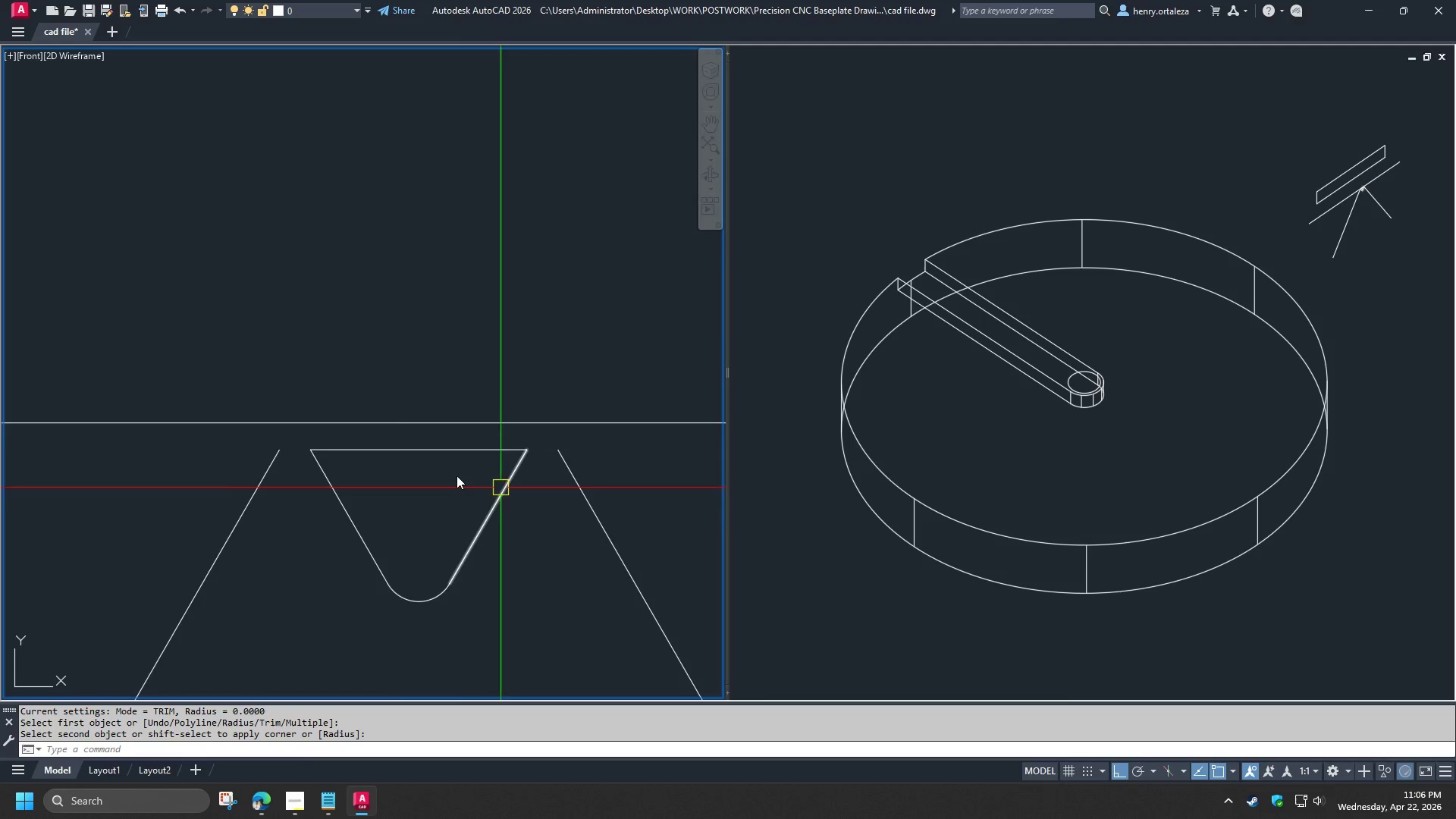 
left_click_drag(start_coordinate=[545, 414], to_coordinate=[537, 425])
 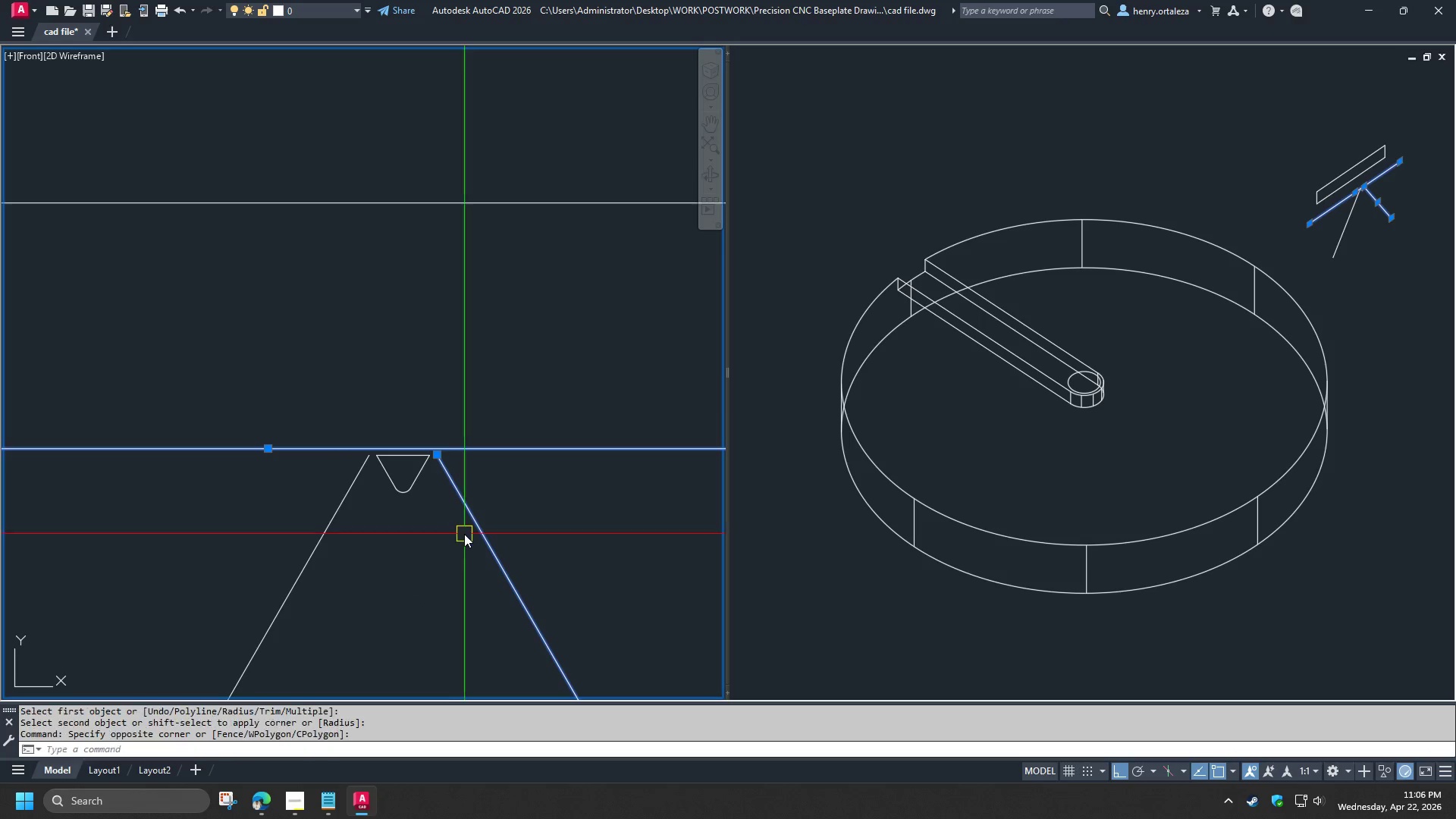 
scroll: coordinate [399, 457], scroll_direction: down, amount: 3.0
 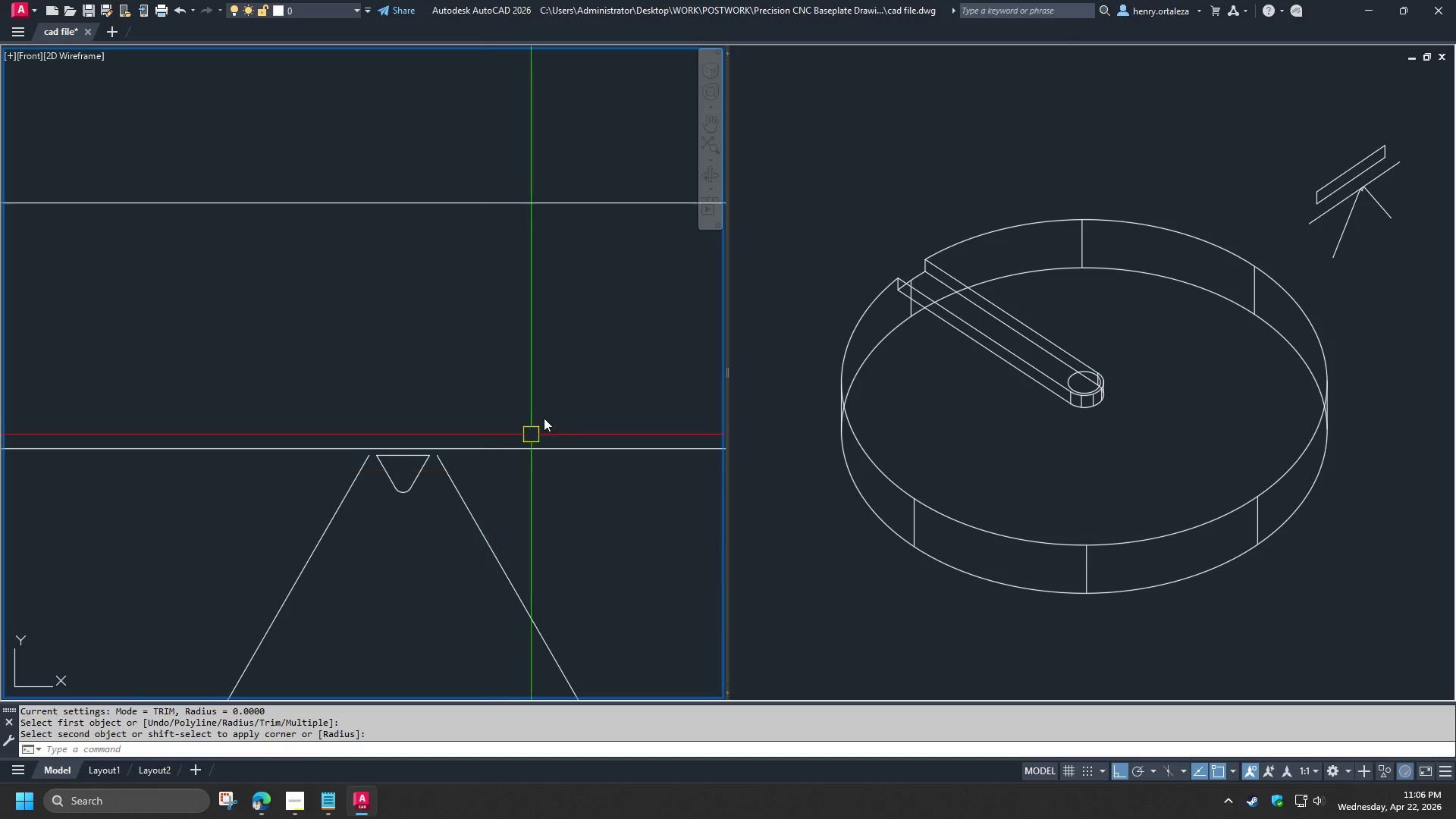 
key(E)
 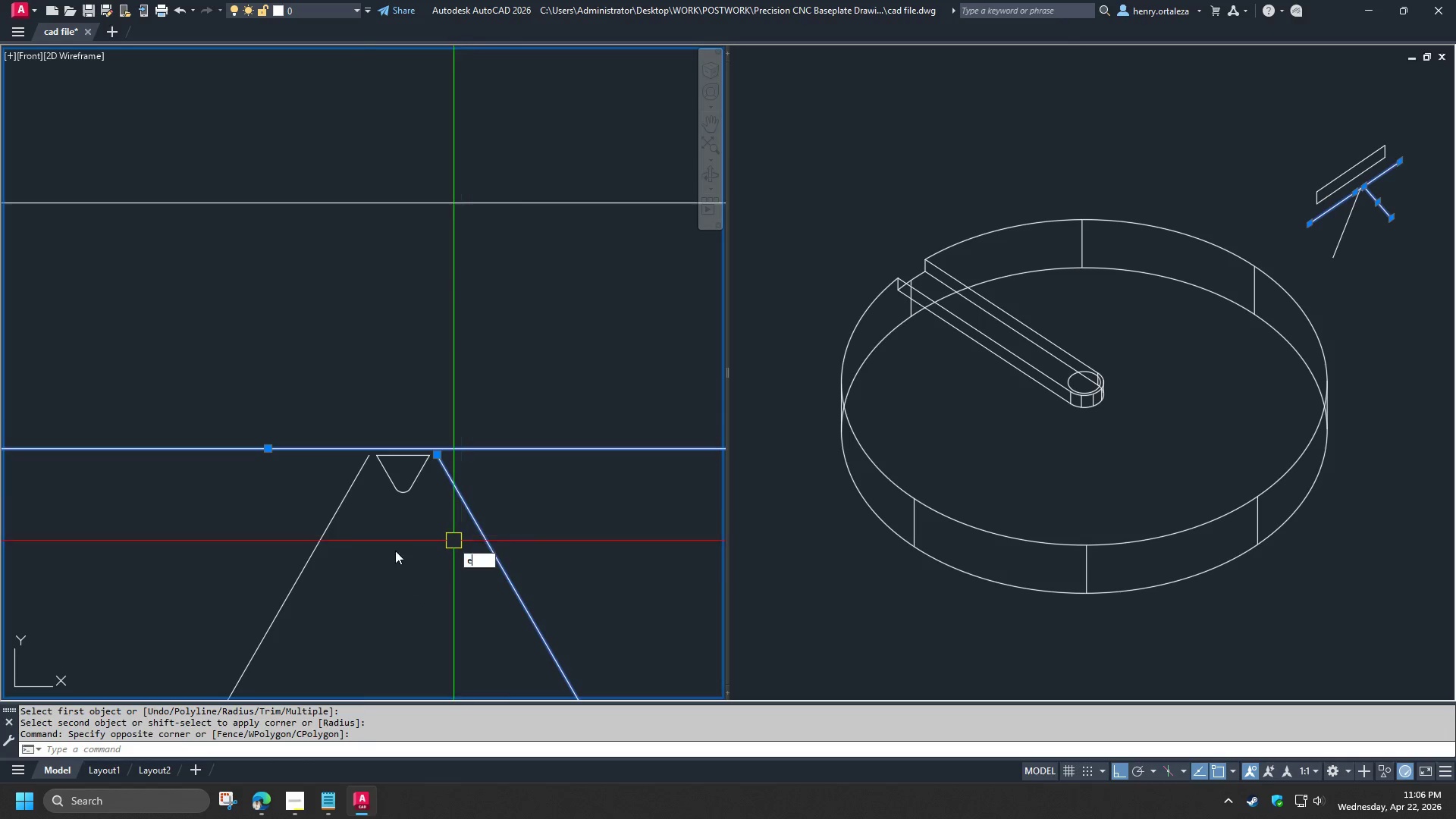 
key(Space)
 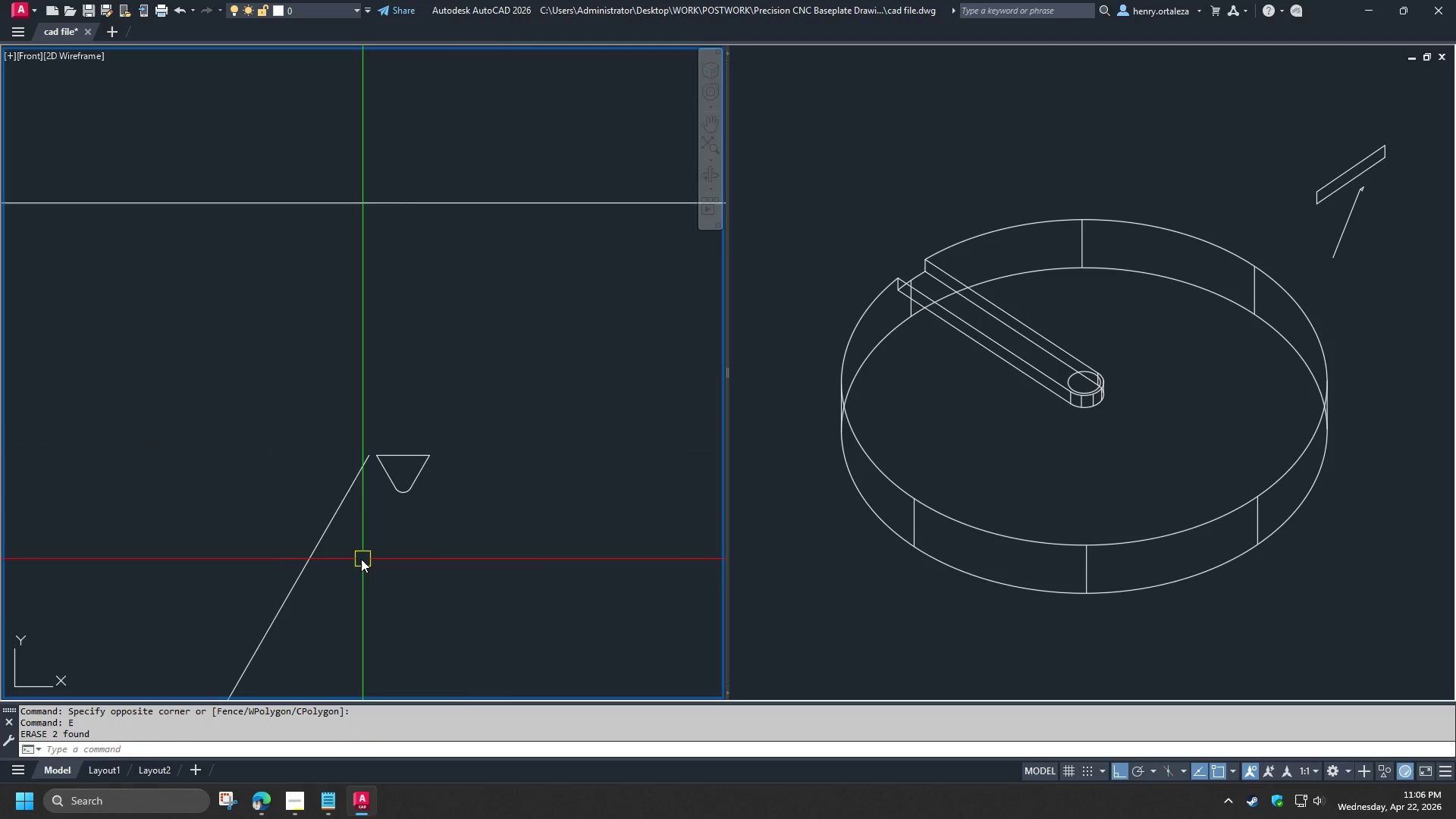 
left_click_drag(start_coordinate=[360, 559], to_coordinate=[350, 553])
 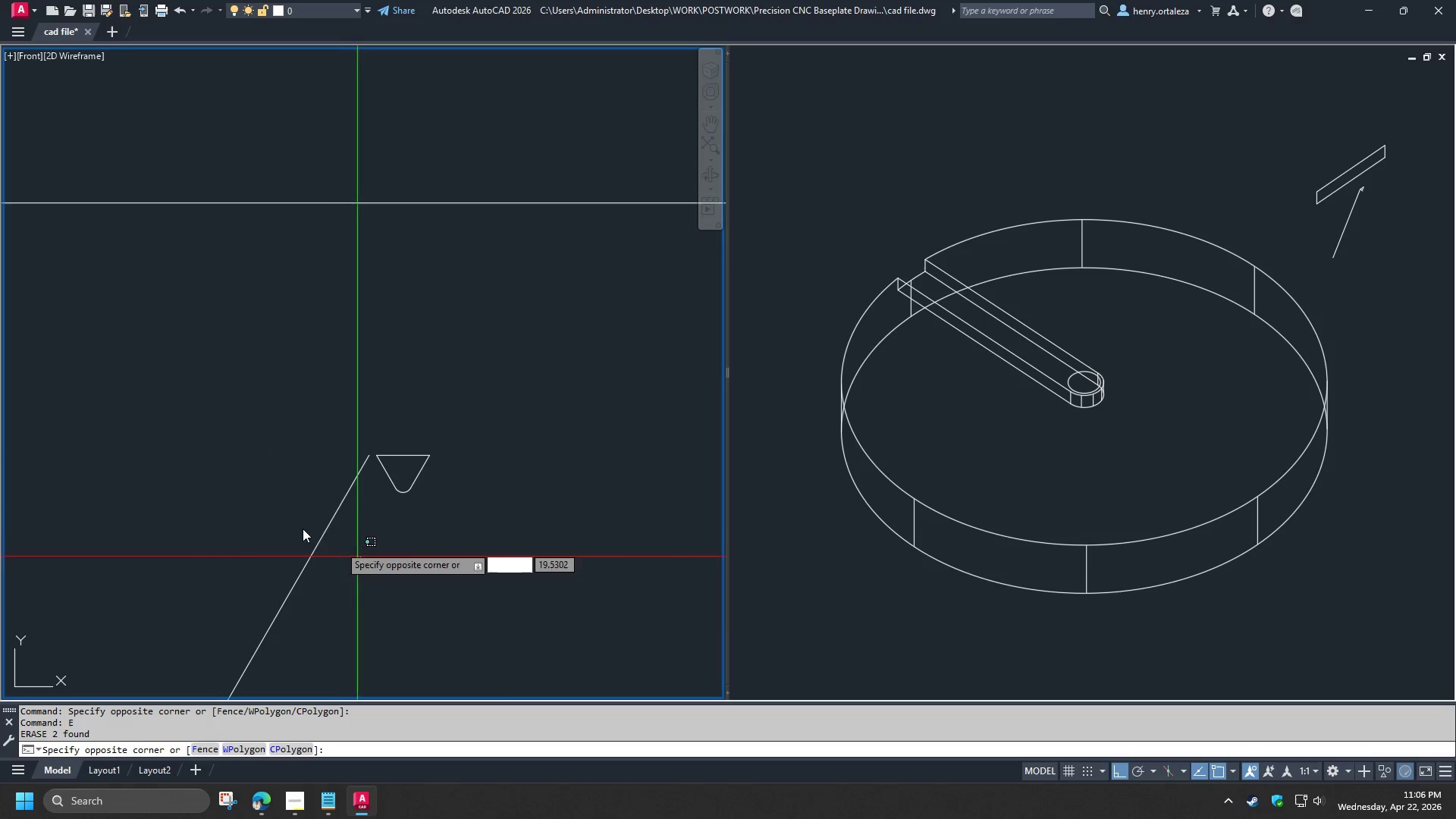 
left_click_drag(start_coordinate=[258, 518], to_coordinate=[249, 516])
 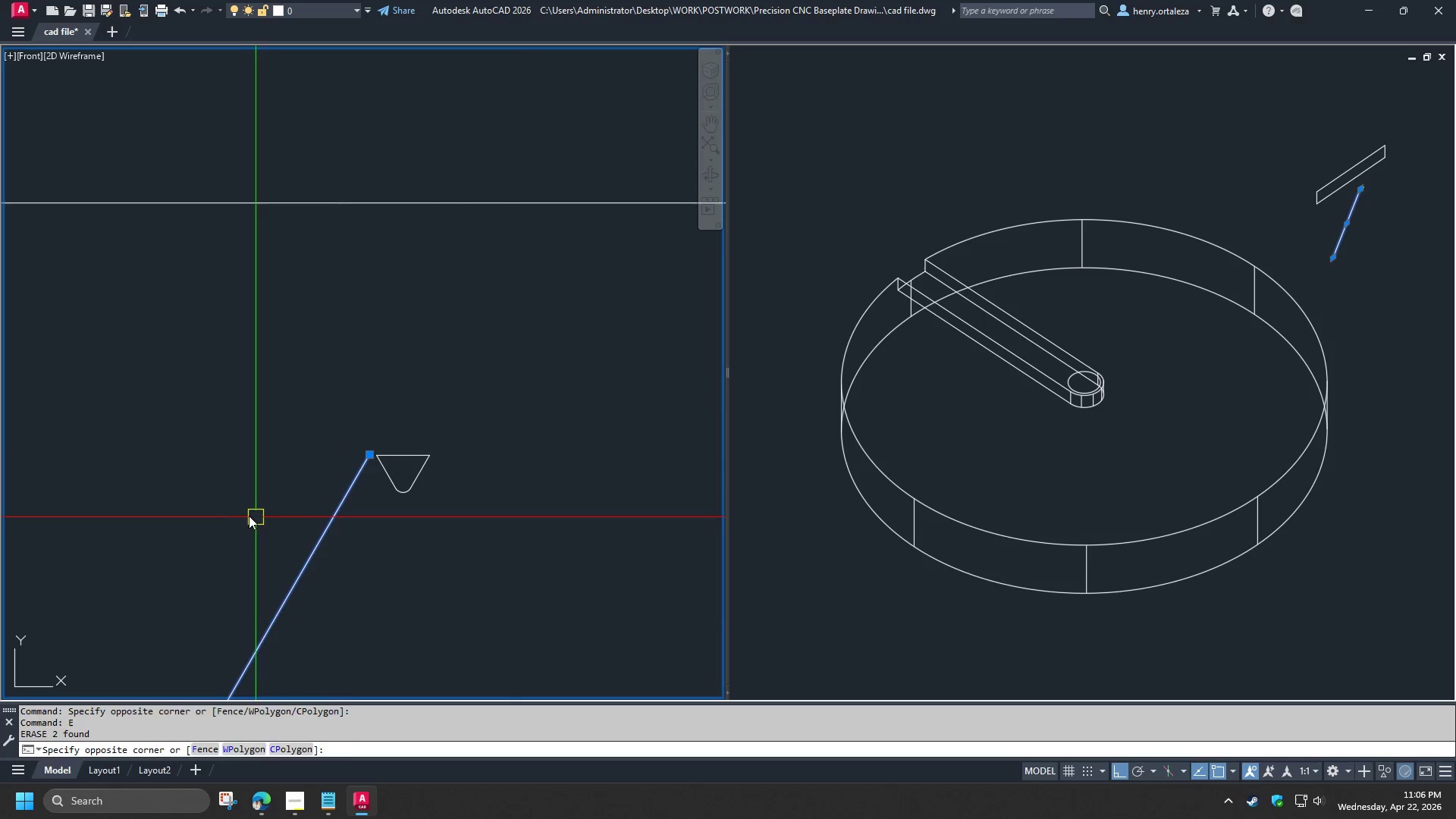 
key(E)
 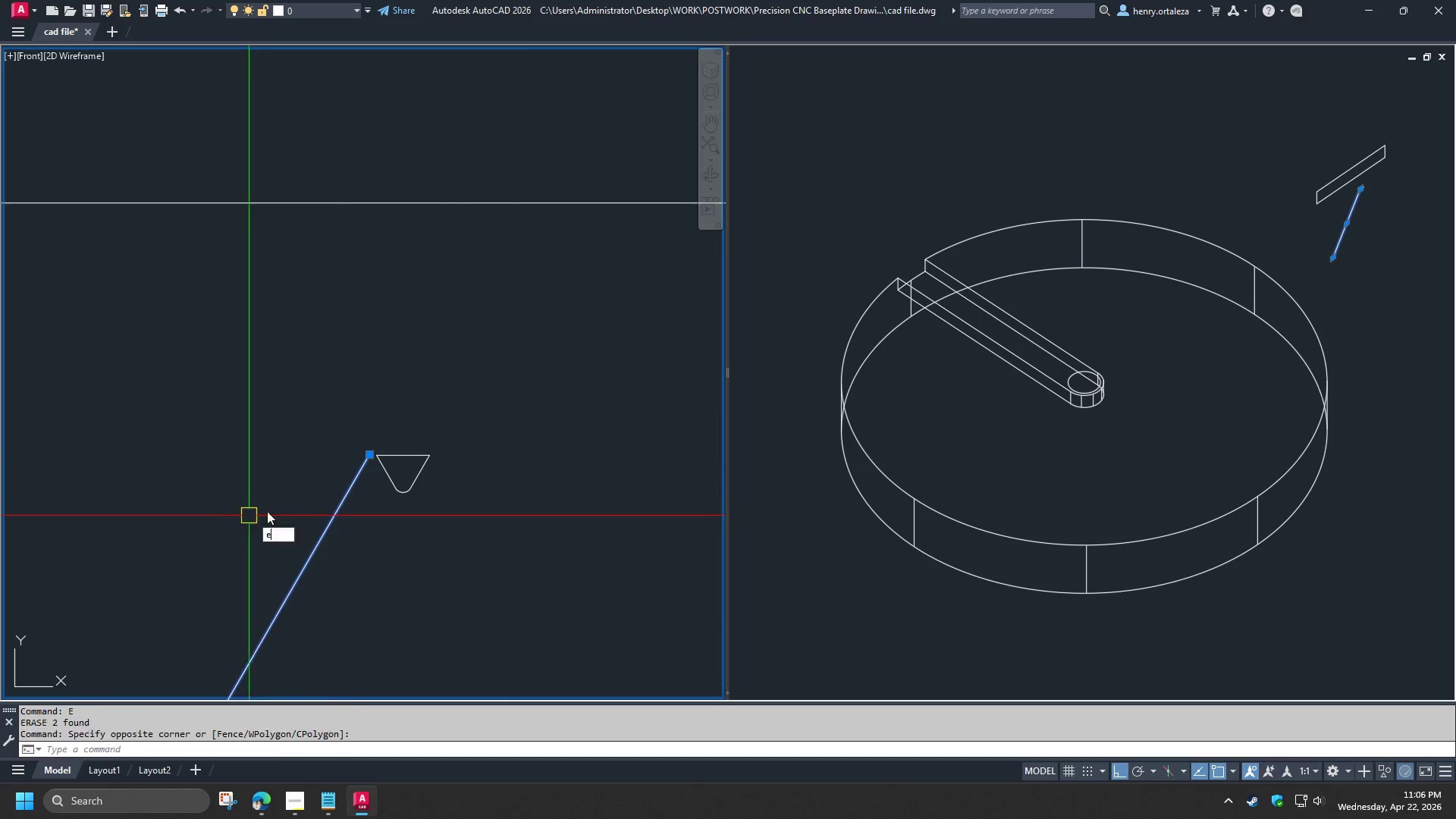 
key(Space)
 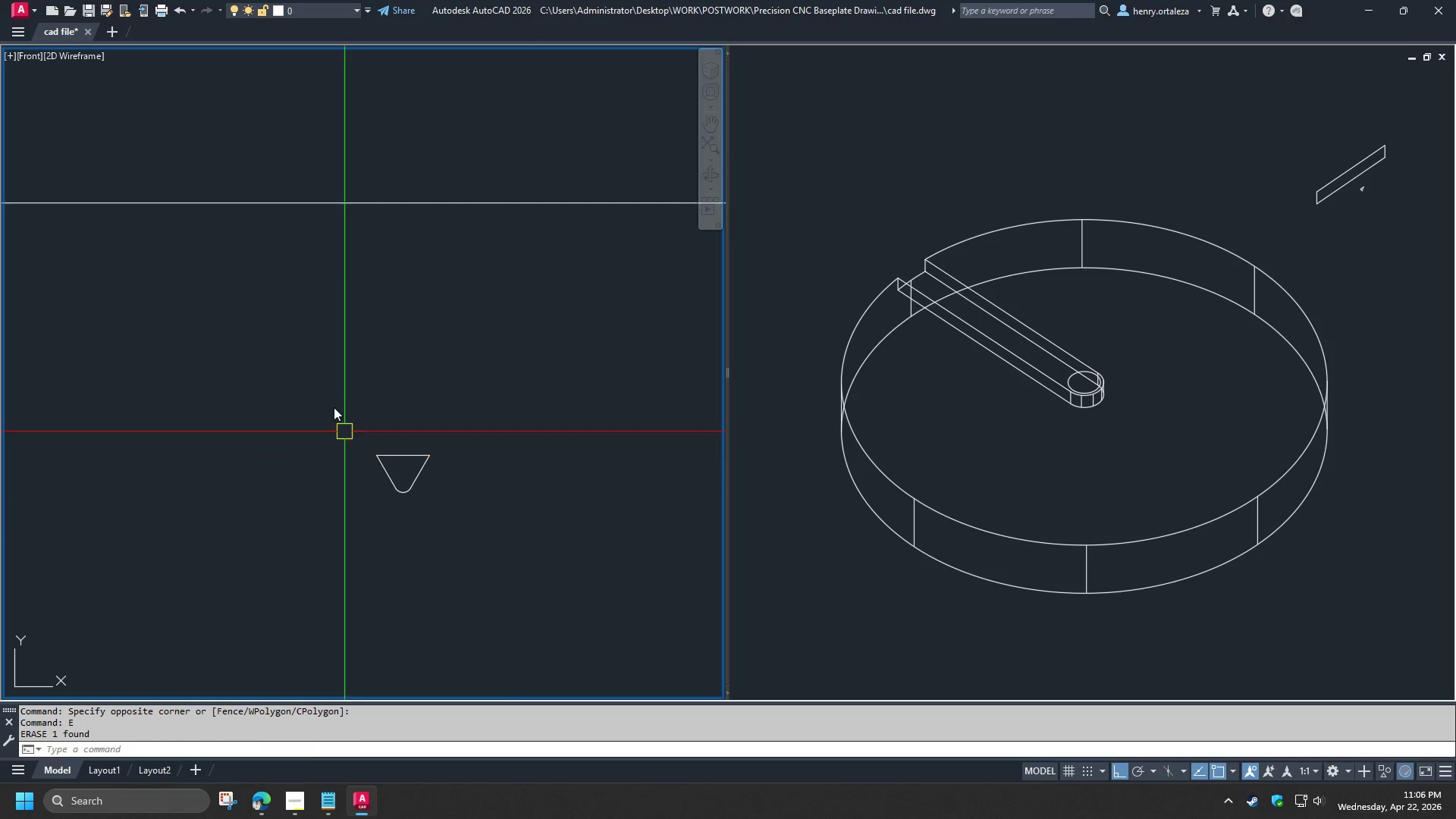 
left_click_drag(start_coordinate=[331, 404], to_coordinate=[385, 460])
 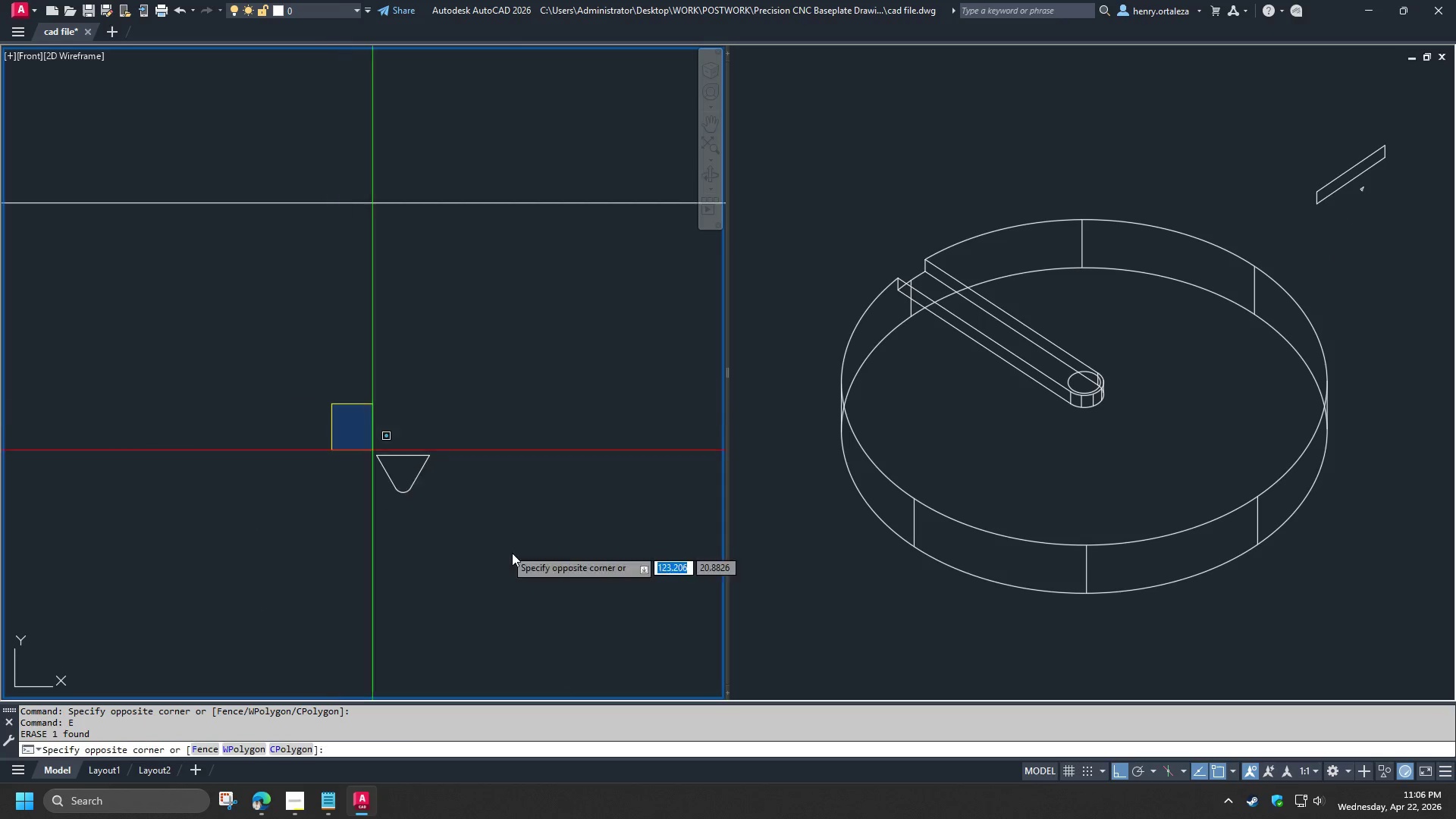 
double_click([512, 553])
 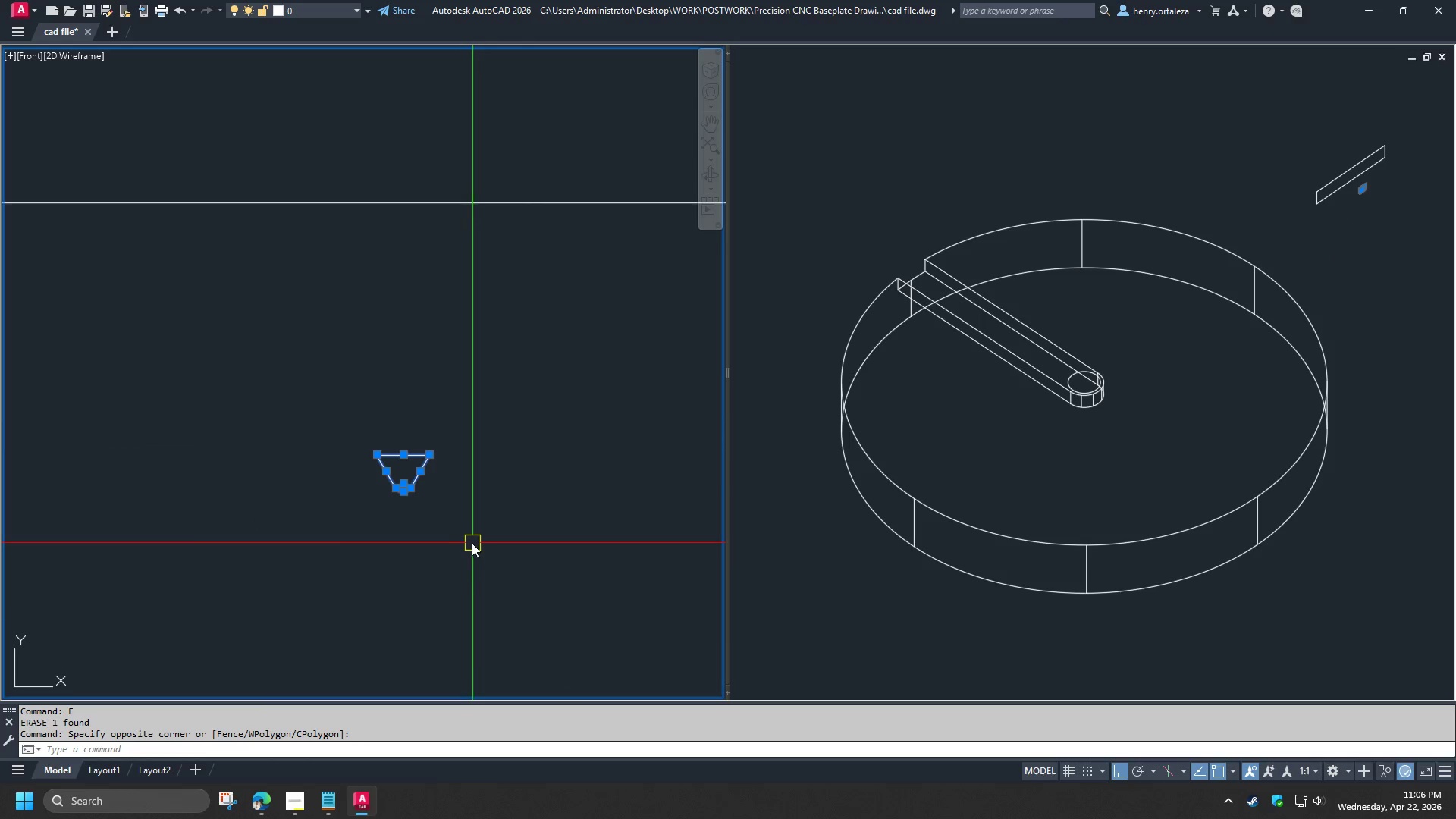 
key(J)
 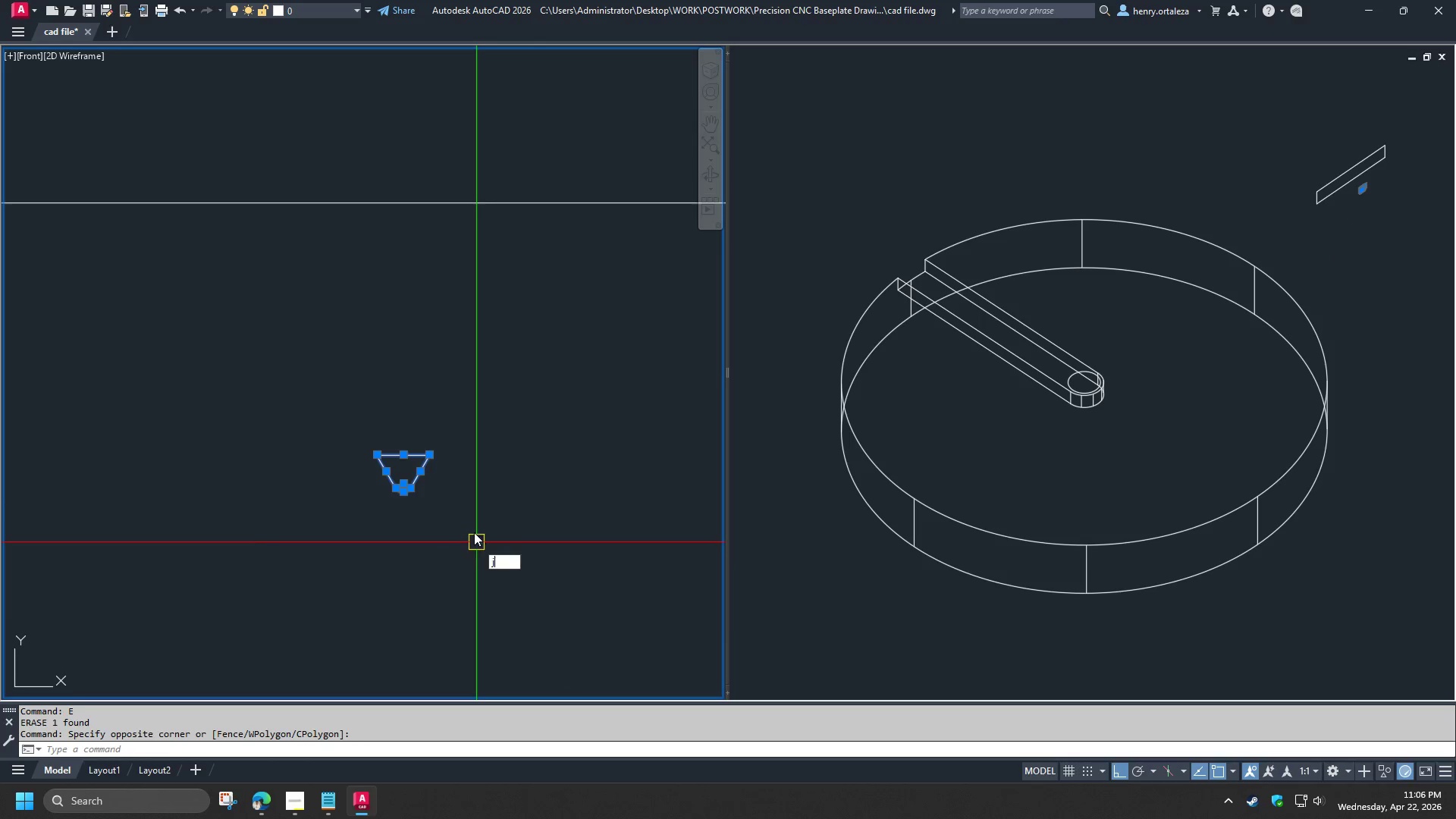 
key(Space)
 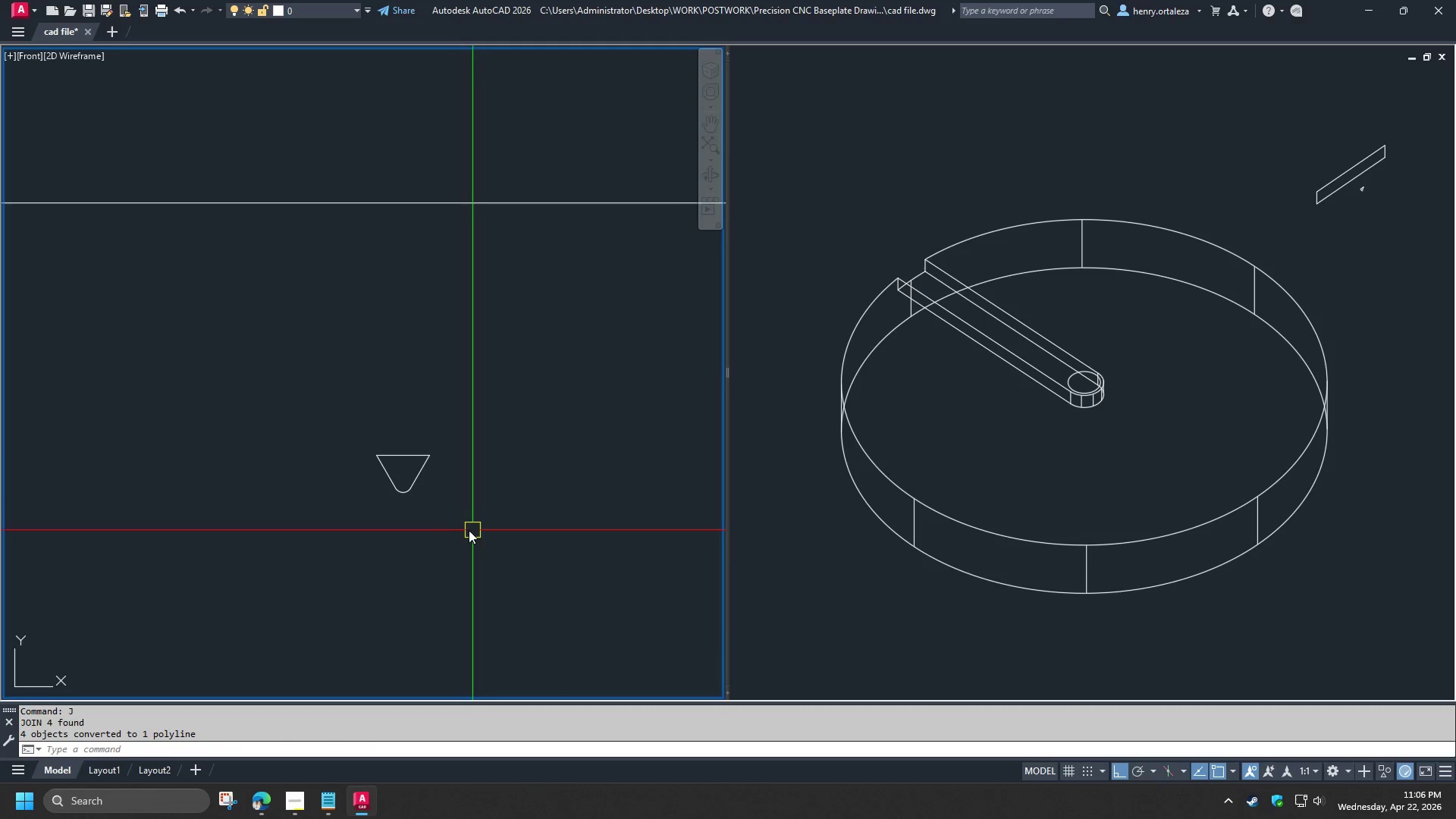 
scroll: coordinate [469, 537], scroll_direction: down, amount: 3.0
 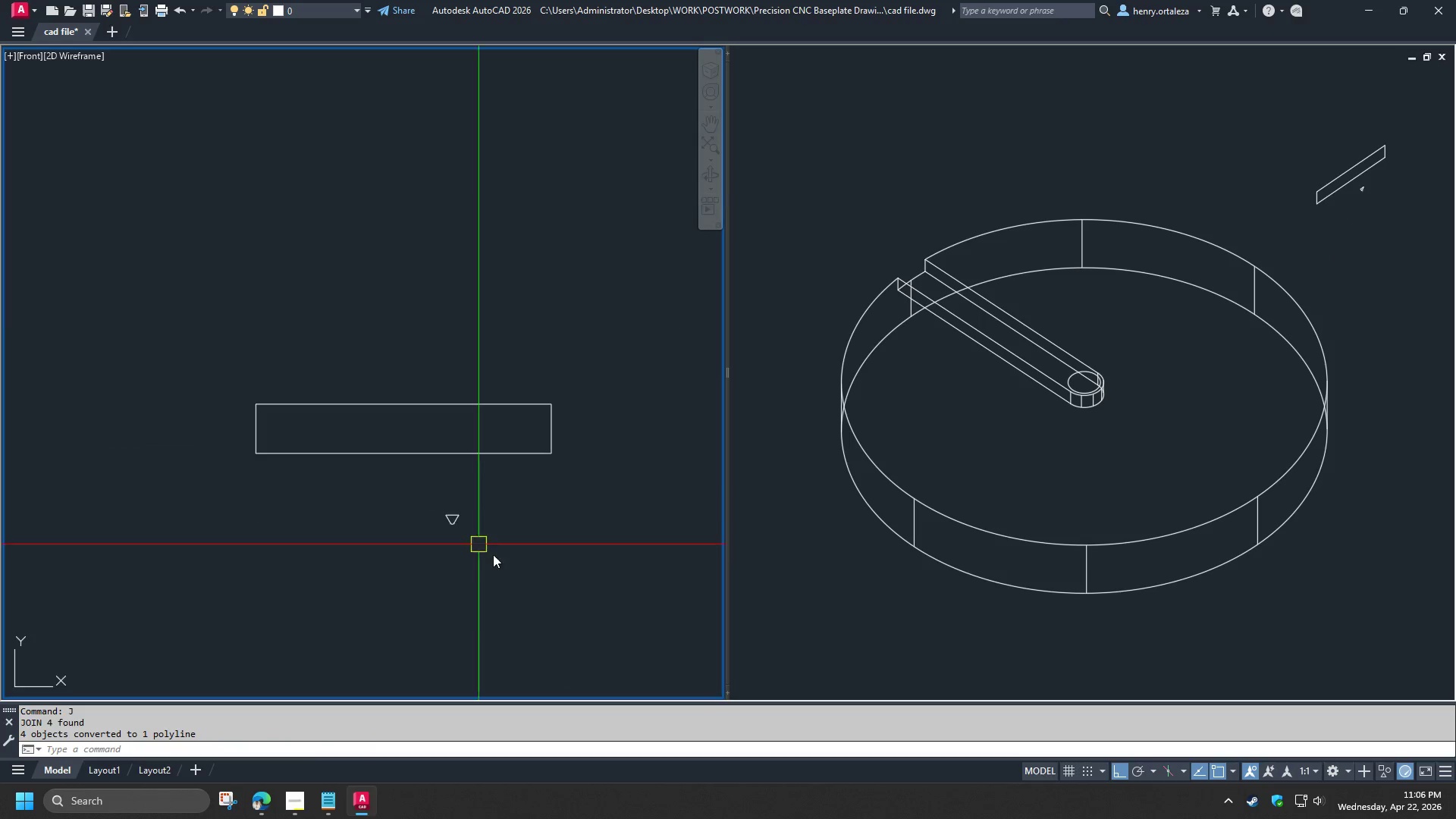 
mouse_move([511, 548])
 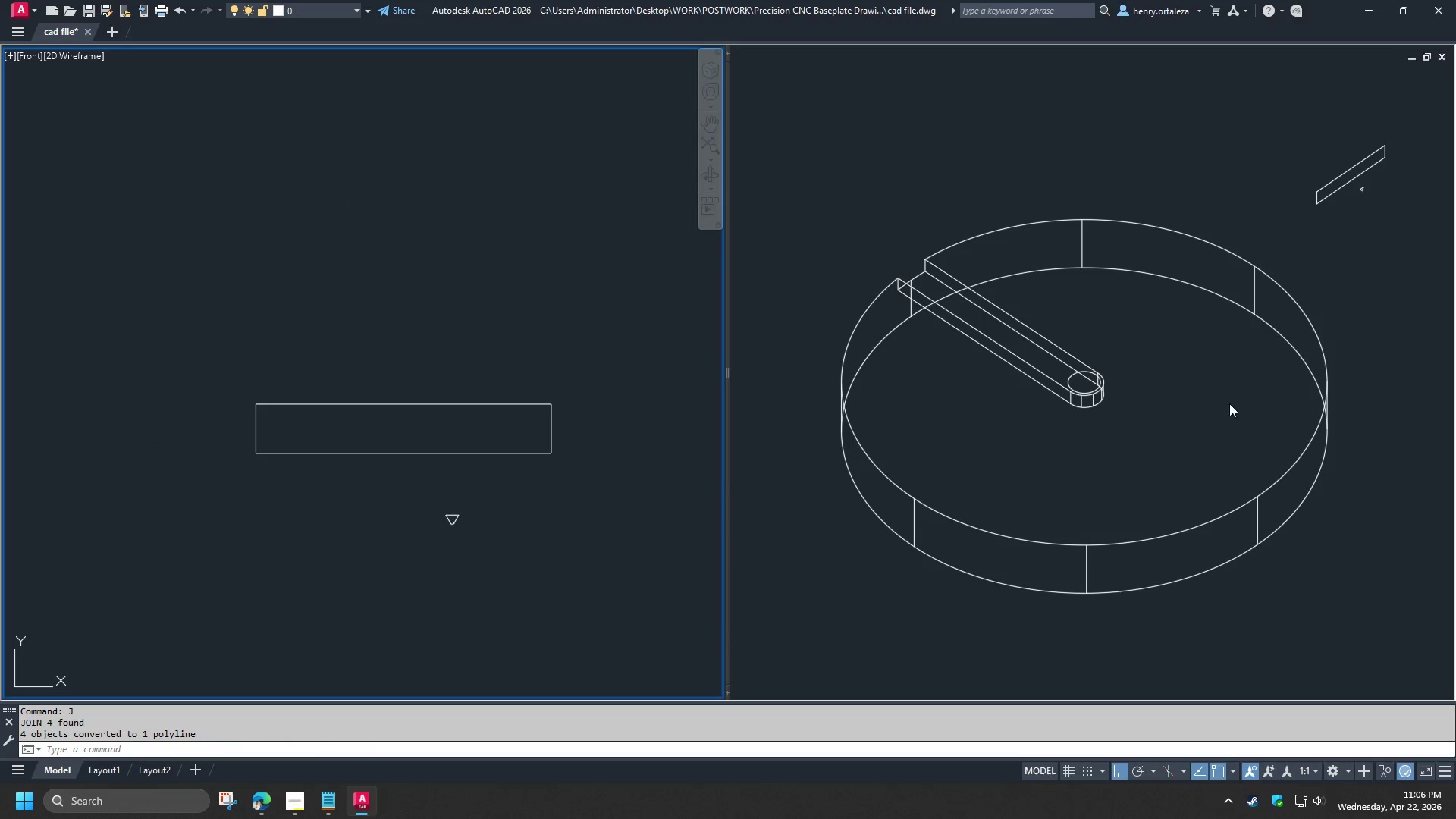 
left_click([1170, 418])
 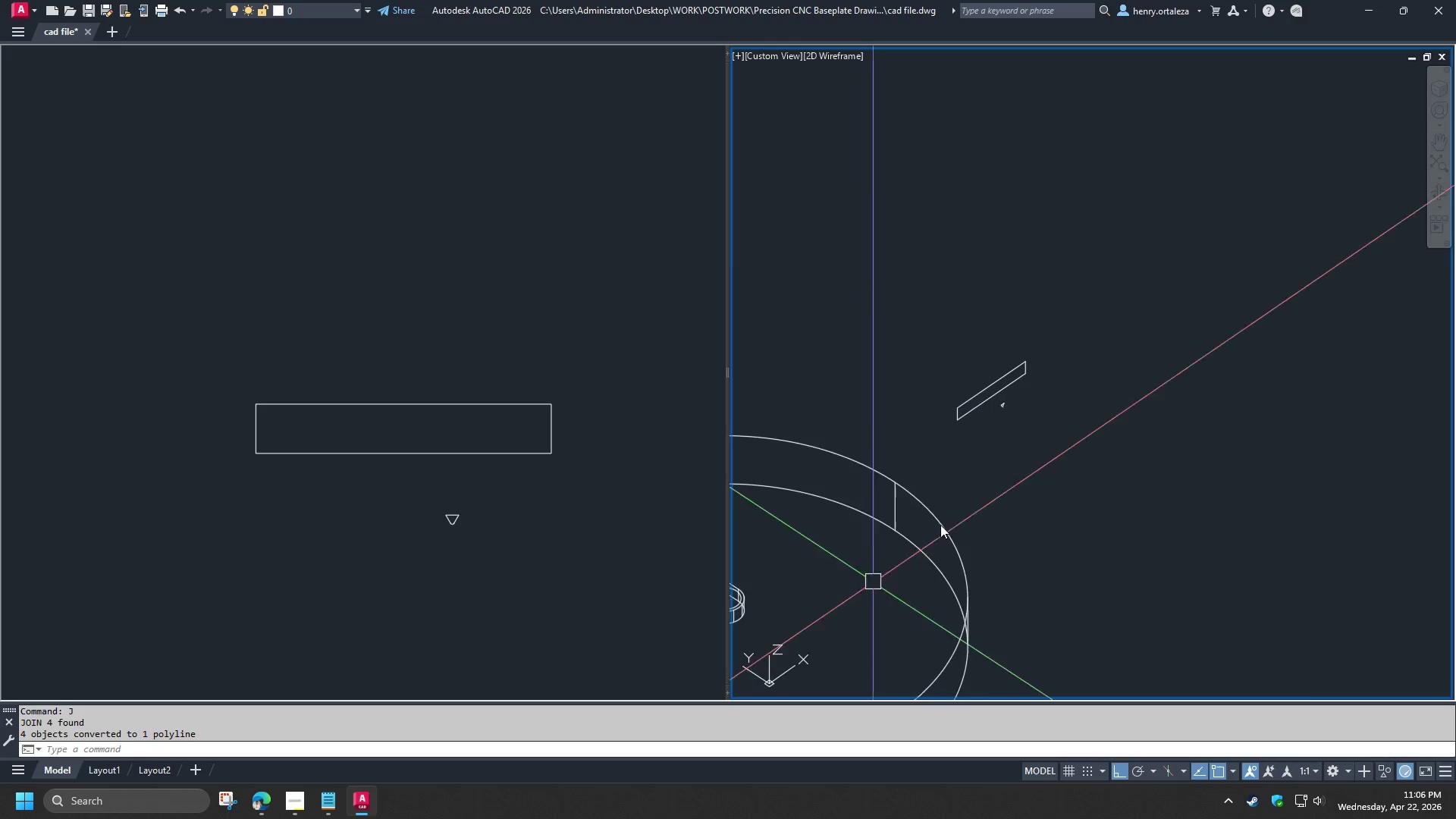 
scroll: coordinate [984, 422], scroll_direction: up, amount: 4.0
 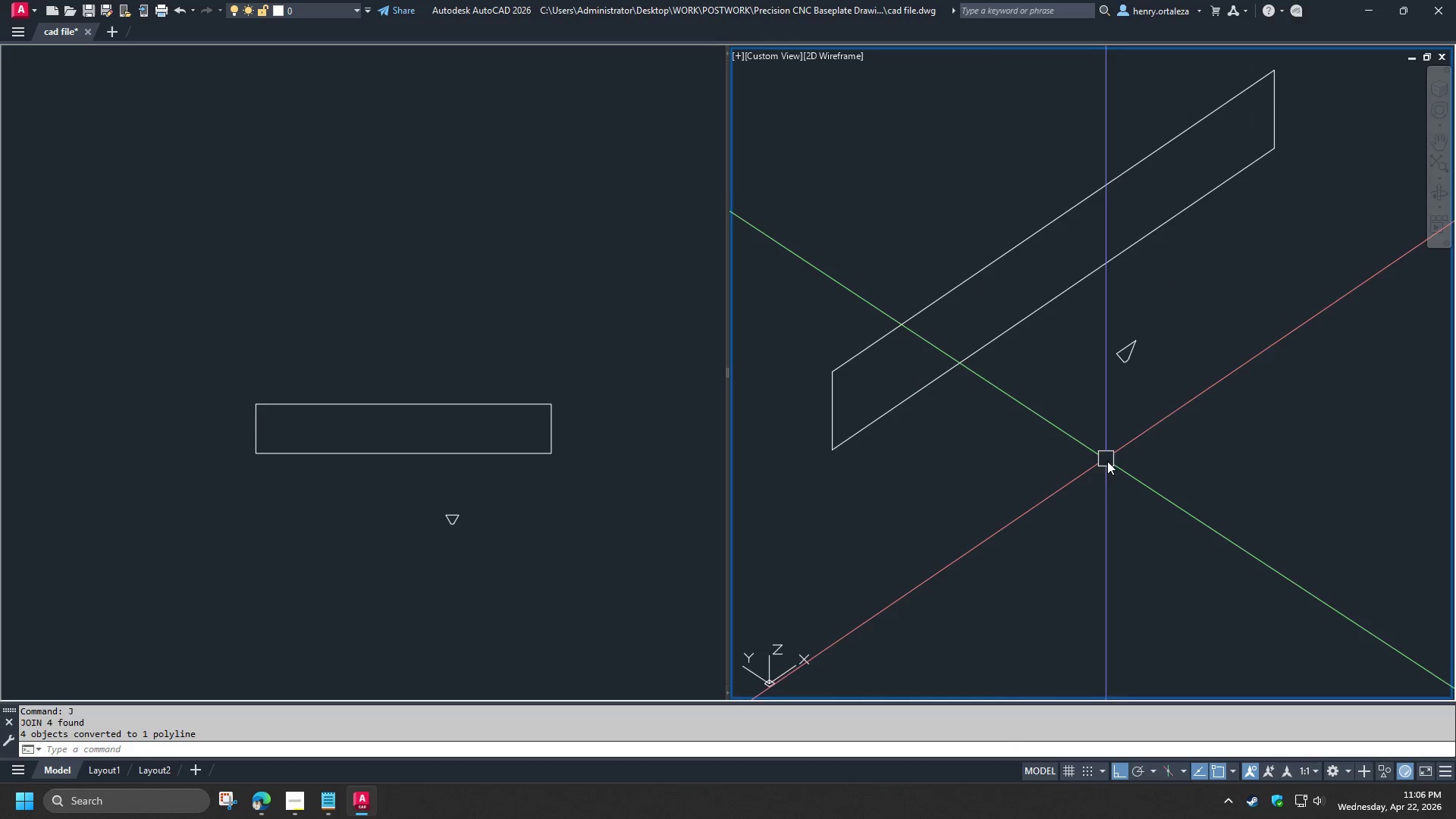 
scroll: coordinate [1109, 463], scroll_direction: down, amount: 1.0
 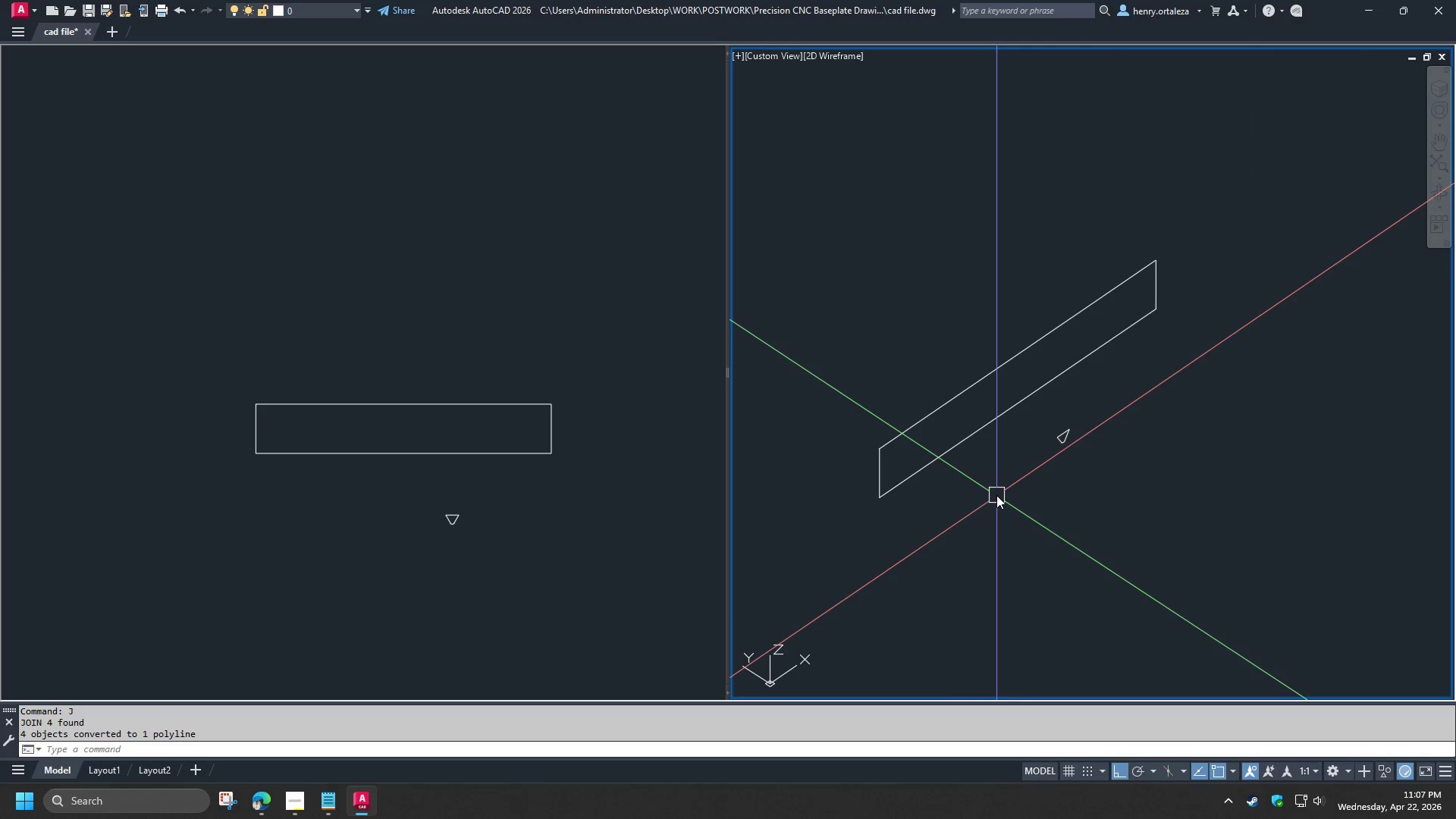 
left_click([550, 513])
 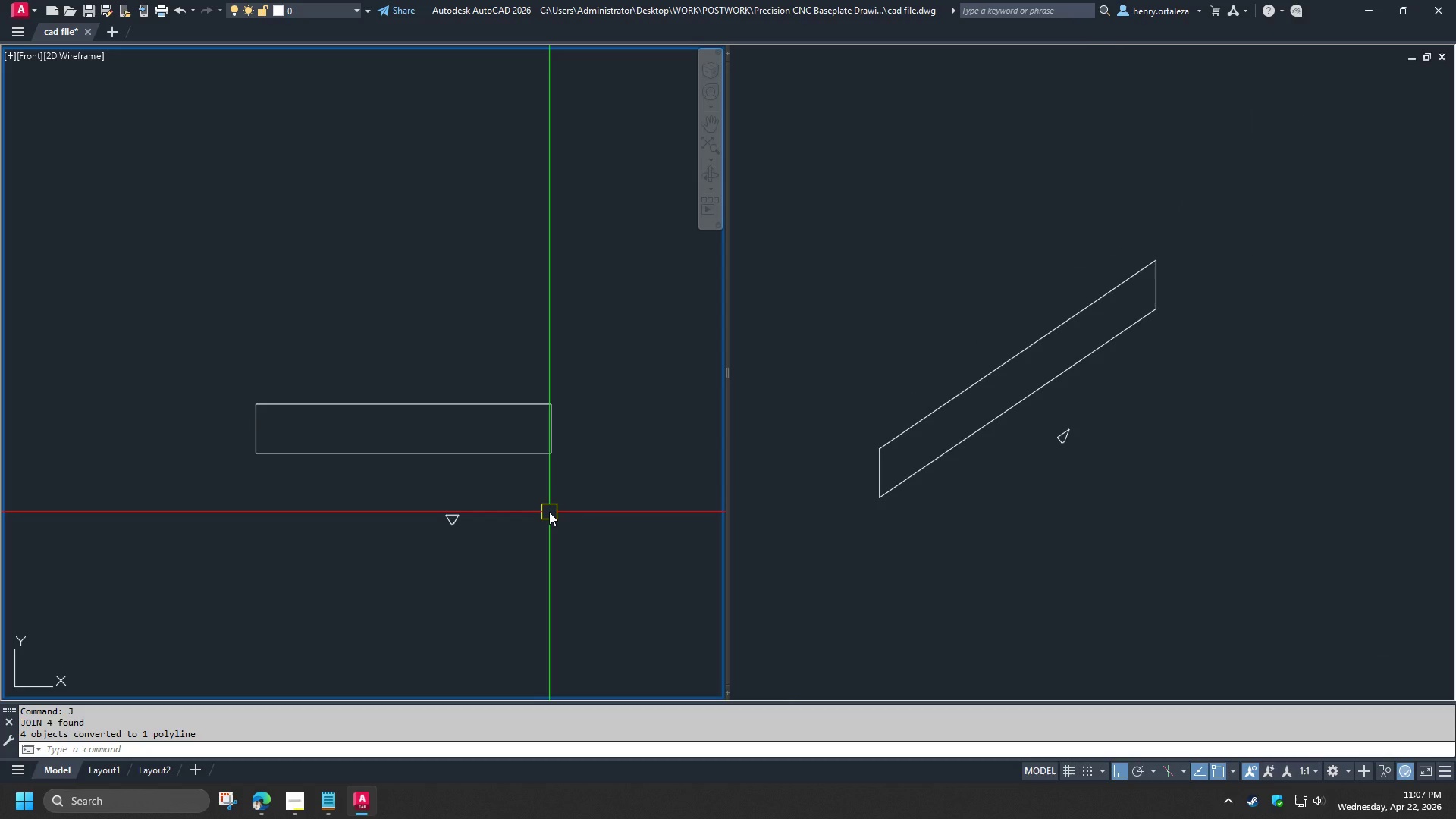 
type(rev )
 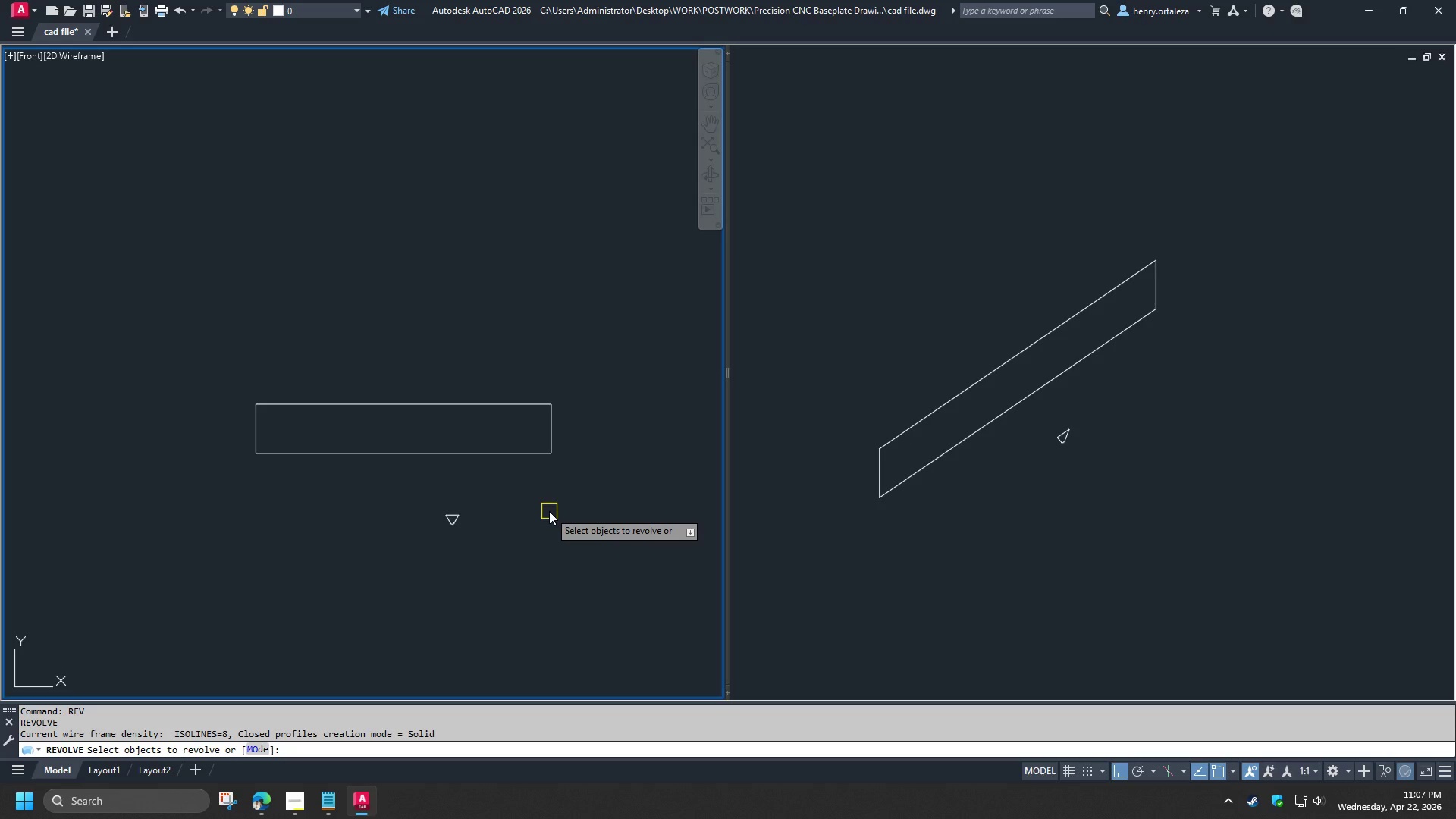 
key(Escape)
 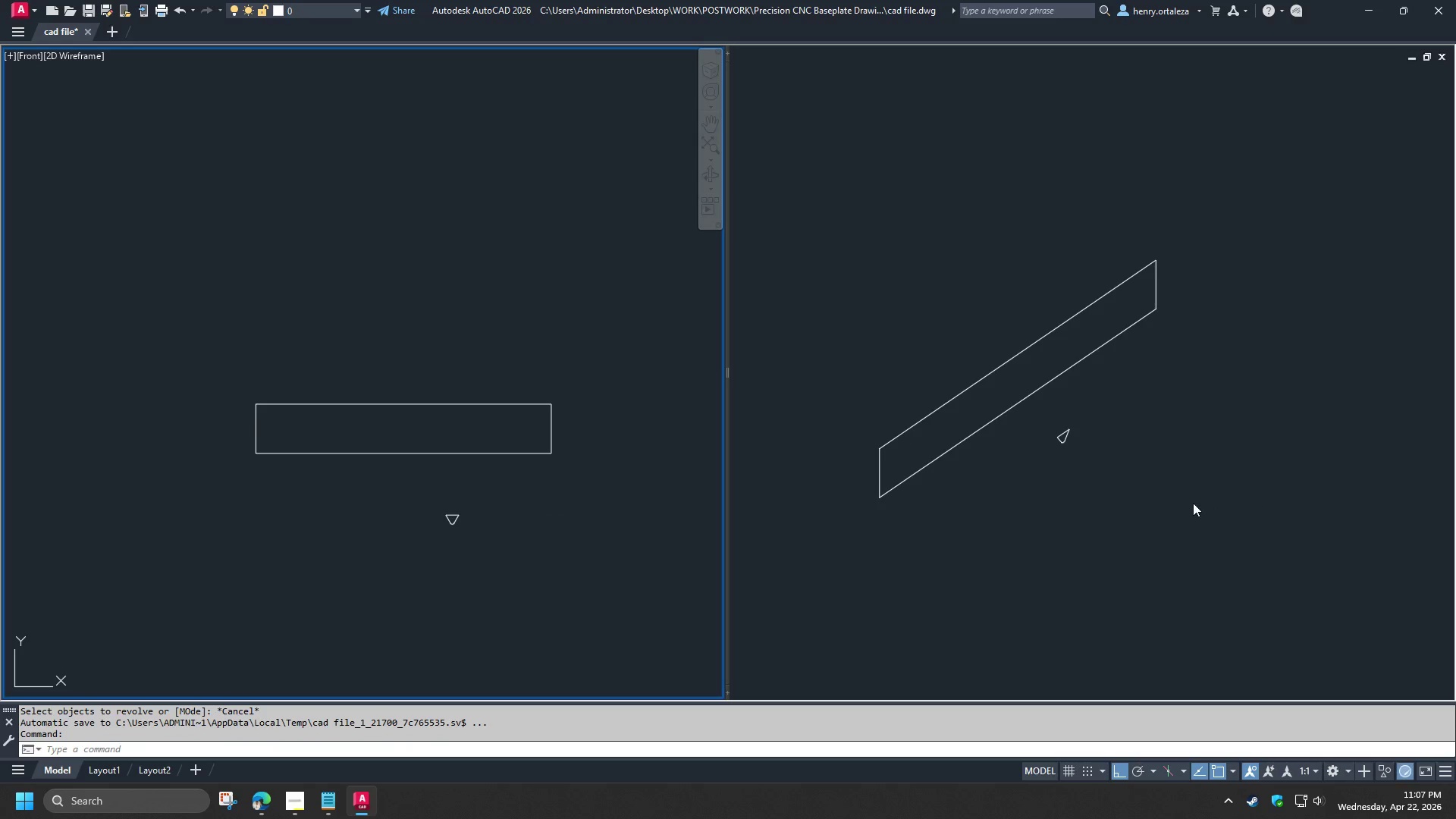 
left_click([1191, 502])
 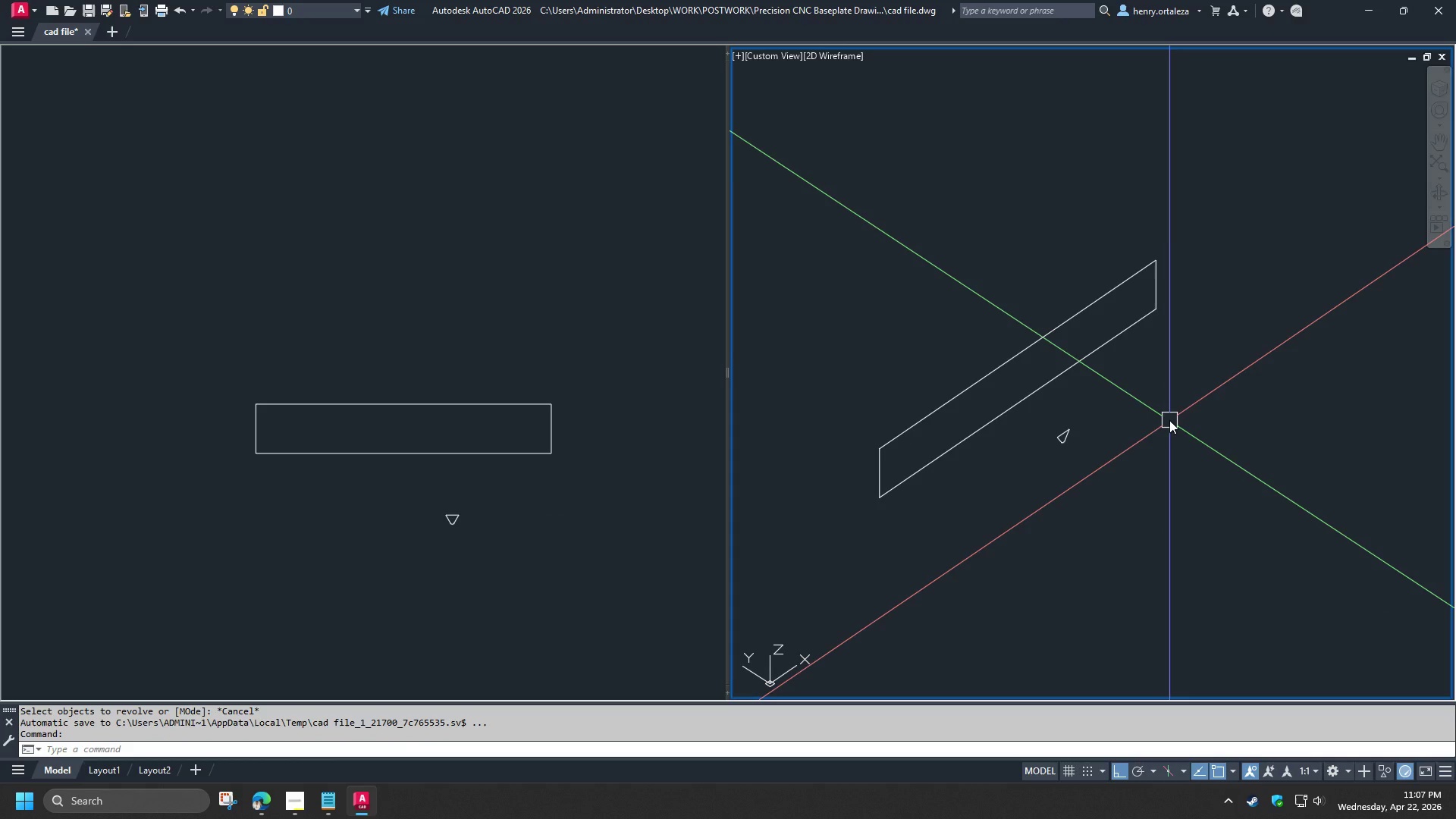 
type(hel)
 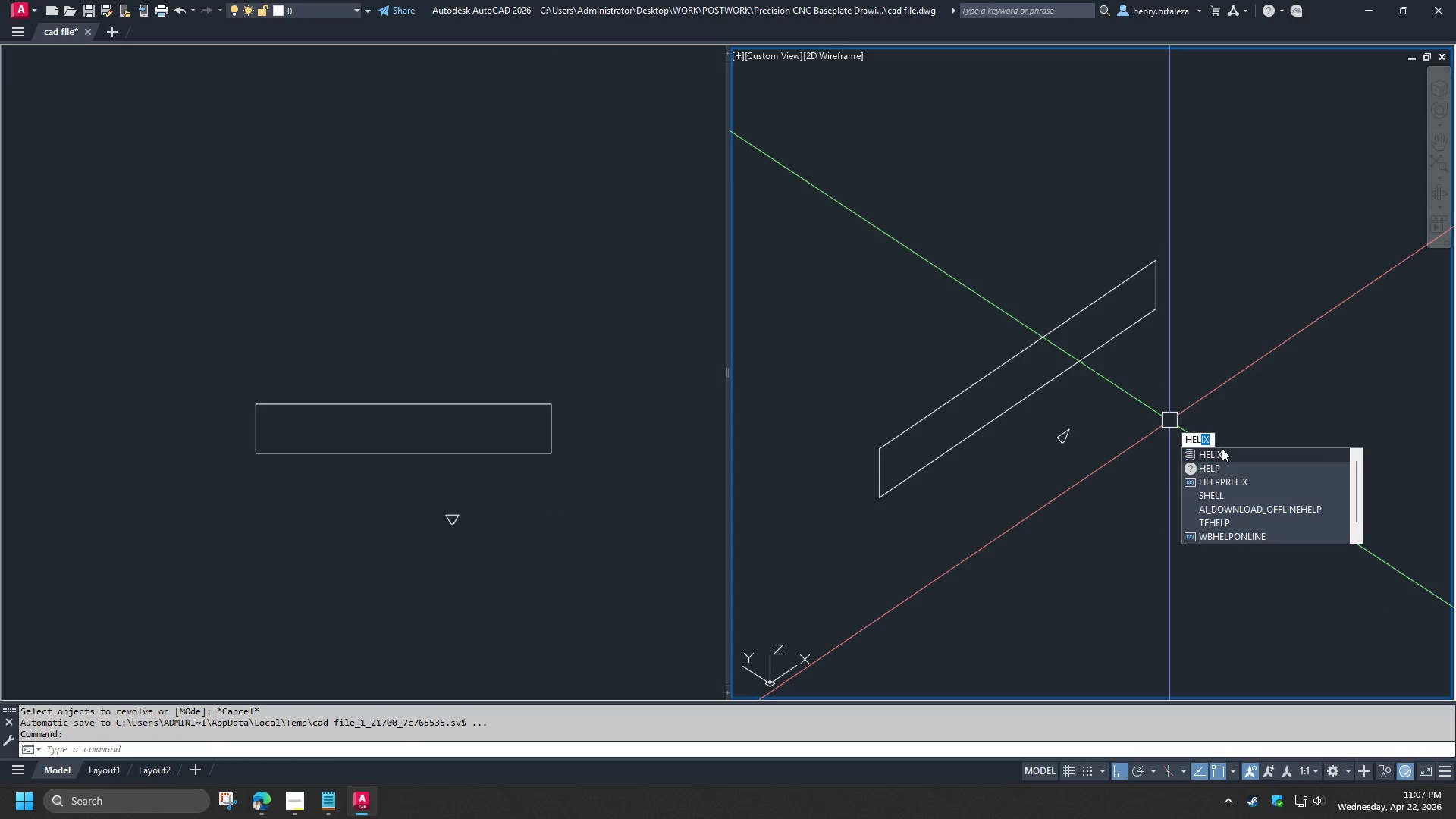 
left_click([1225, 458])
 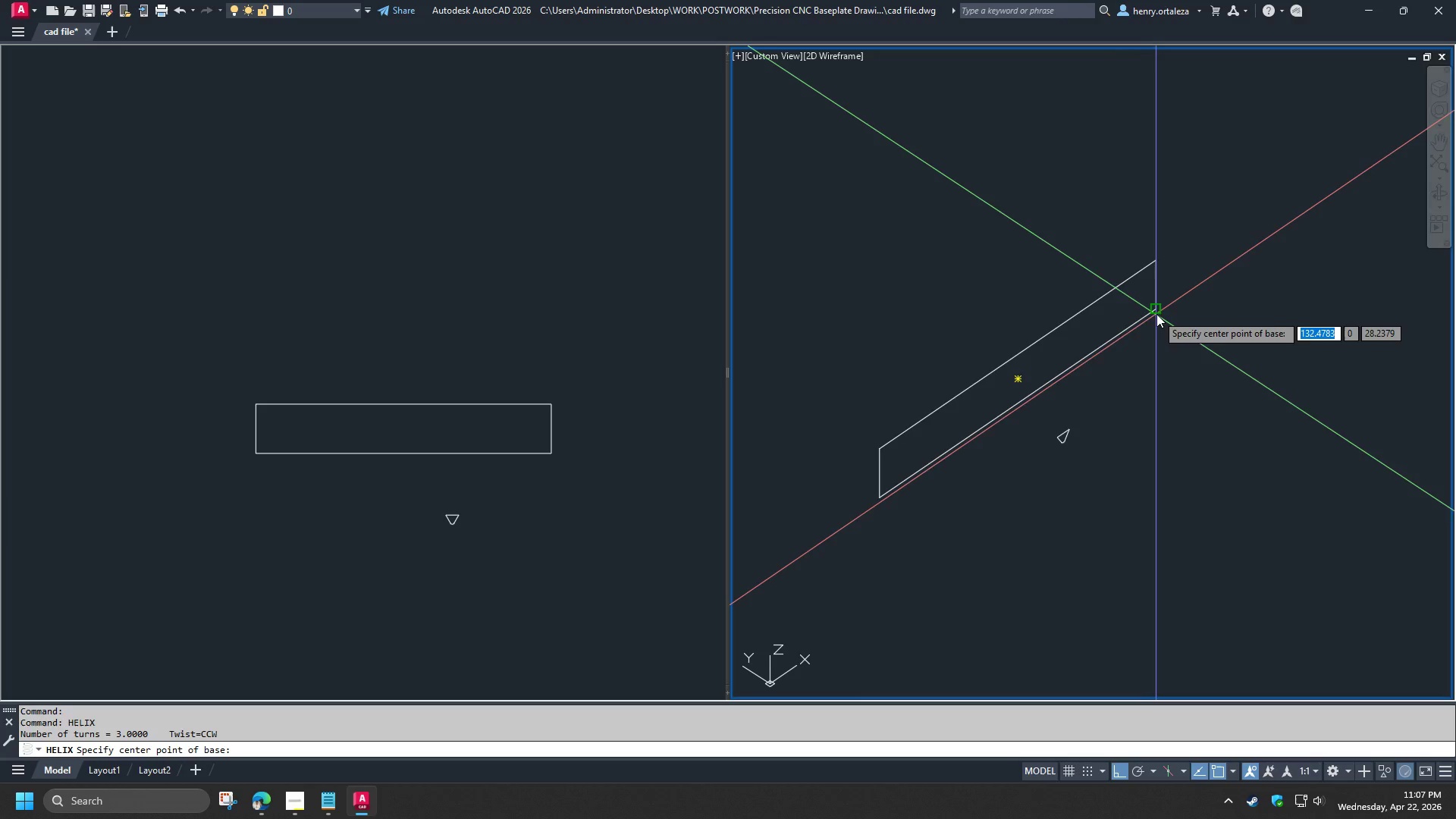 
left_click([1157, 313])
 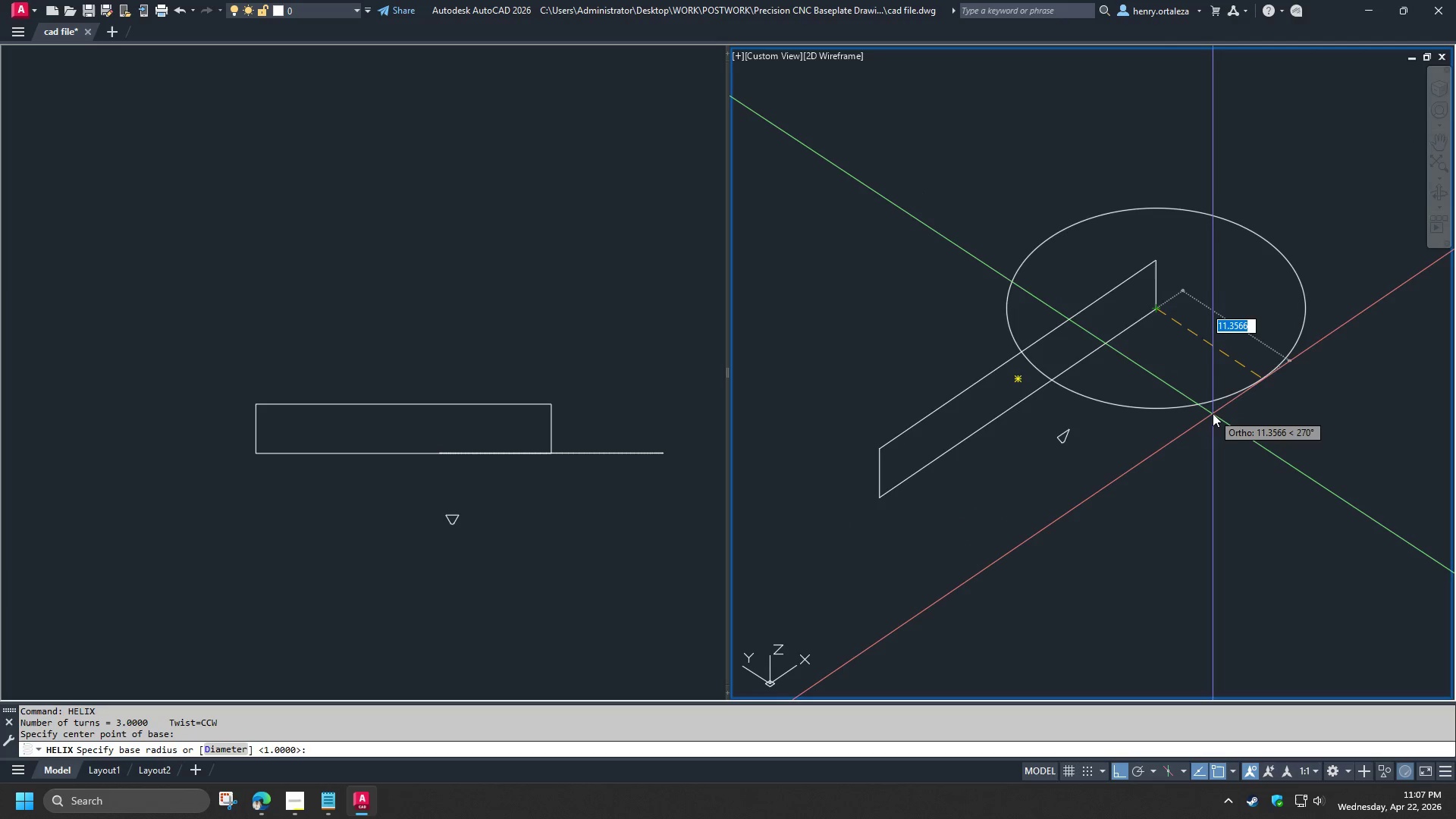 
wait(6.26)
 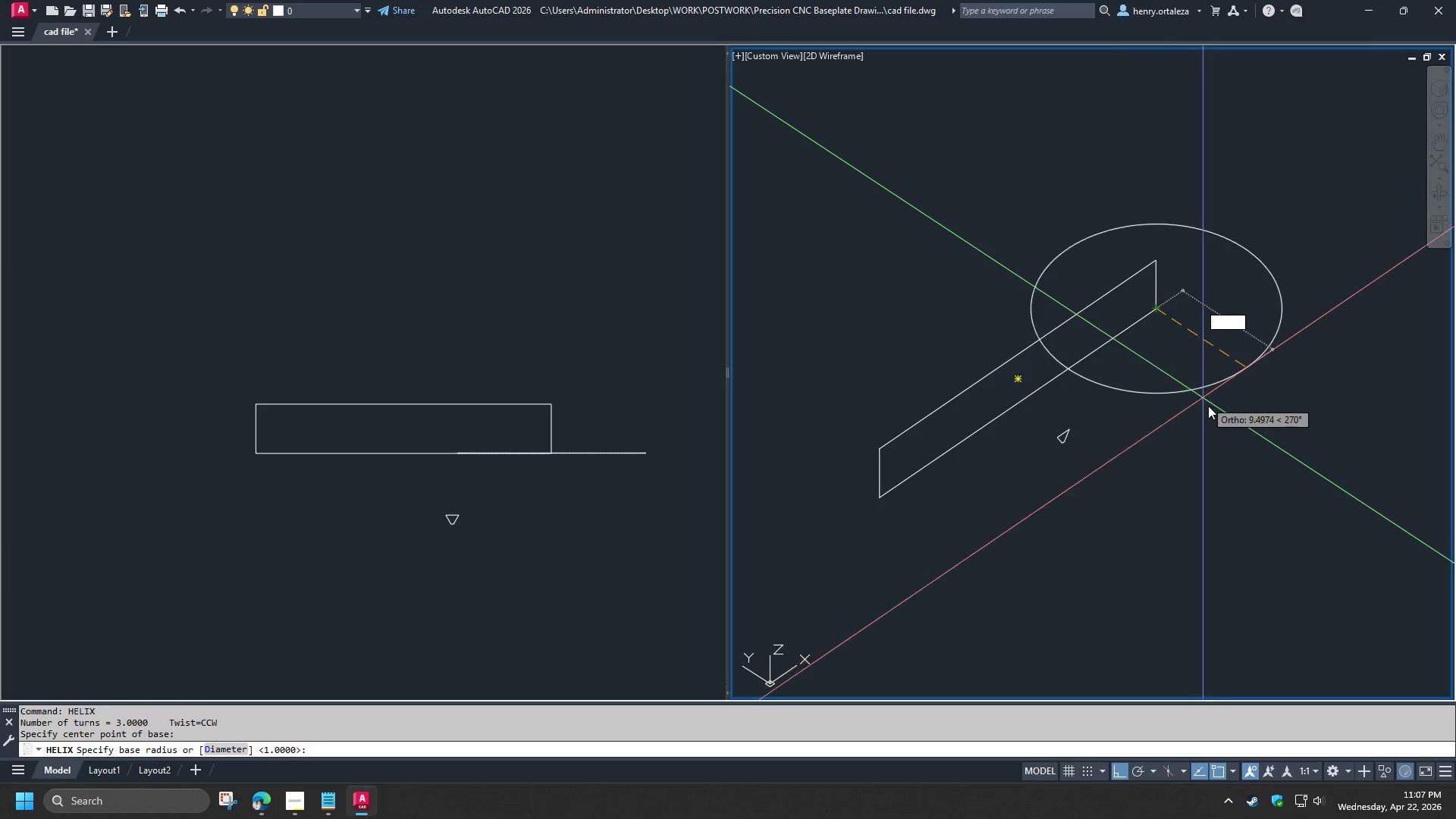 
key(Numpad5)
 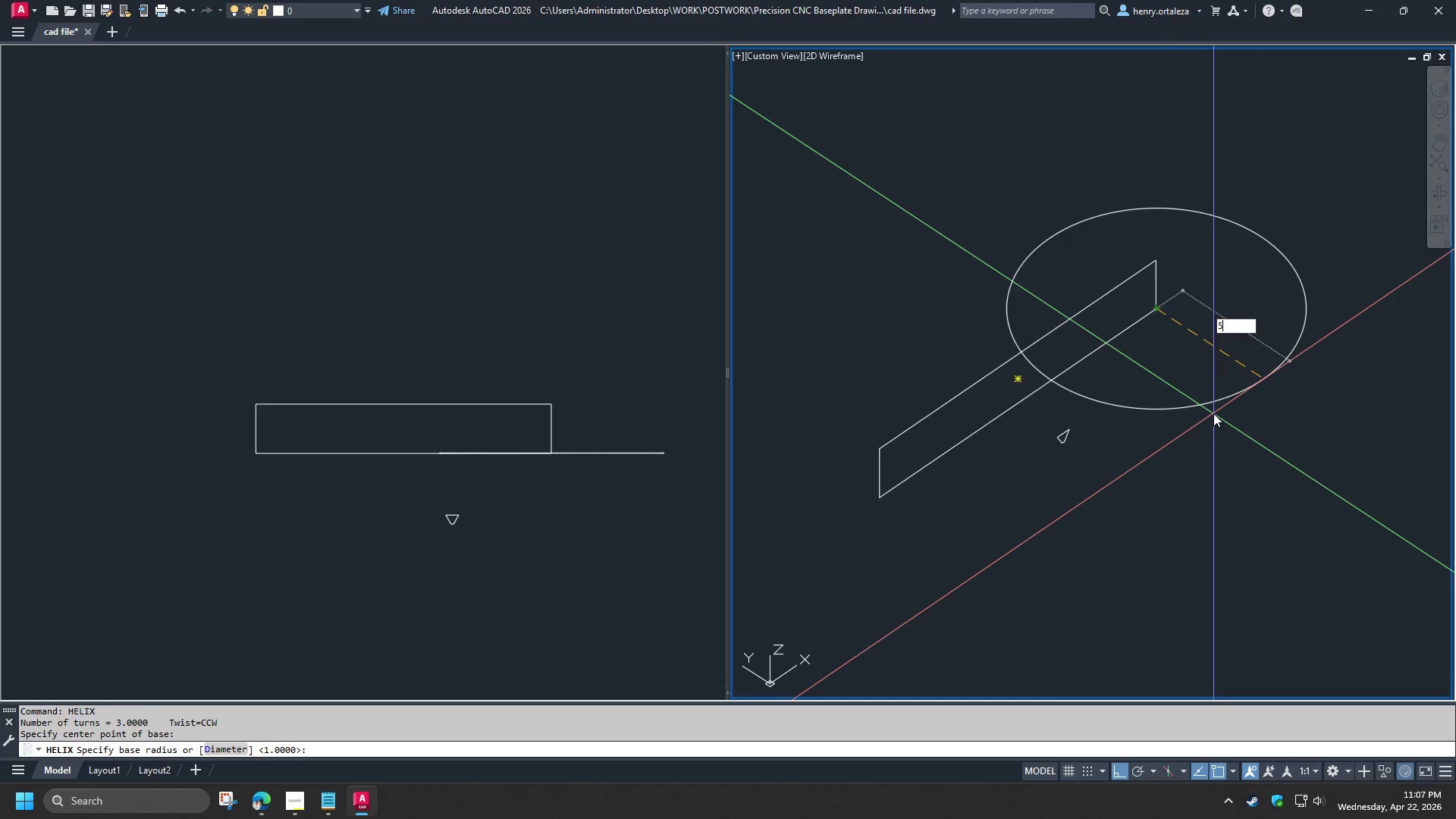 
key(NumpadEnter)
 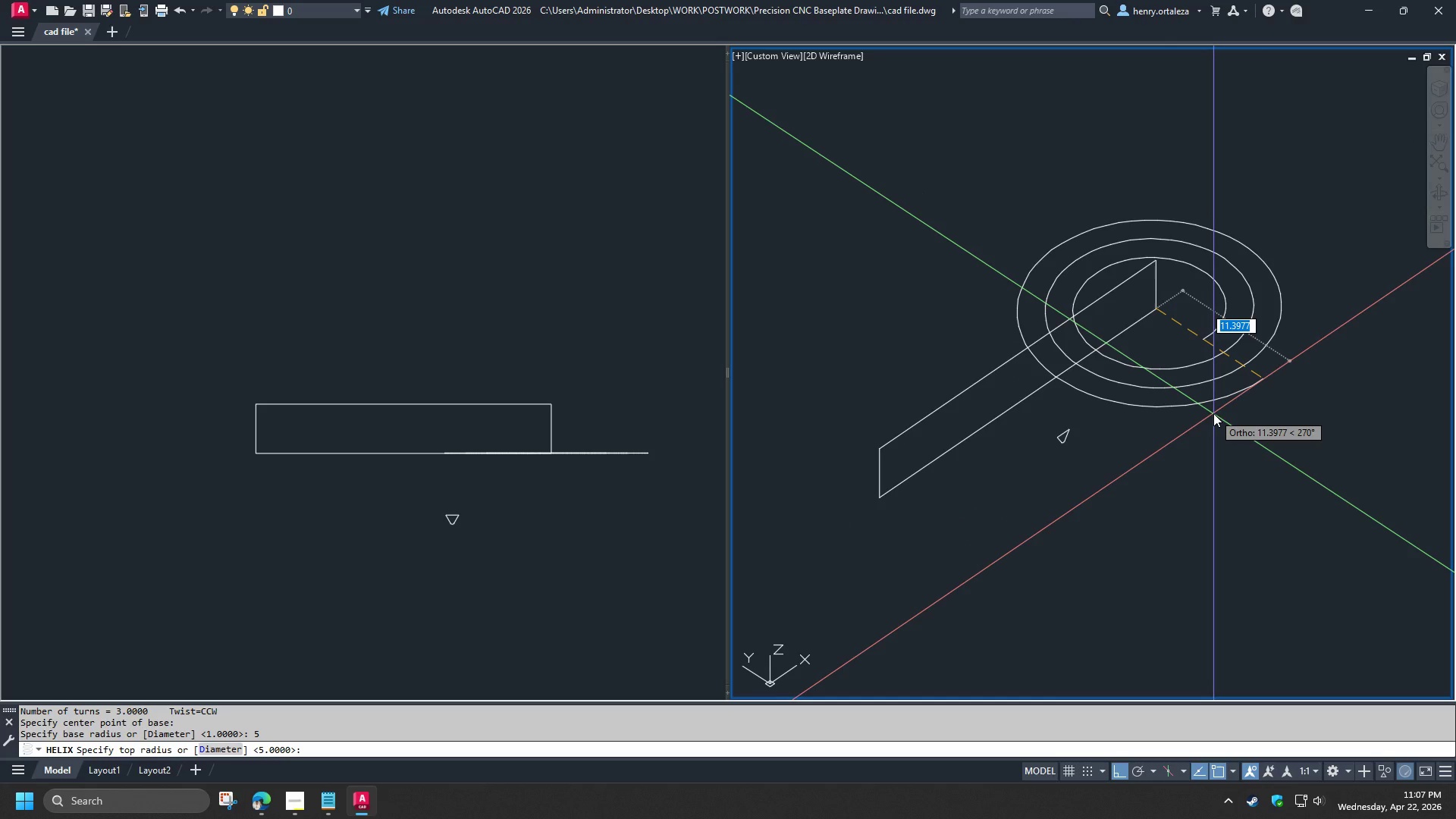 
key(Numpad5)
 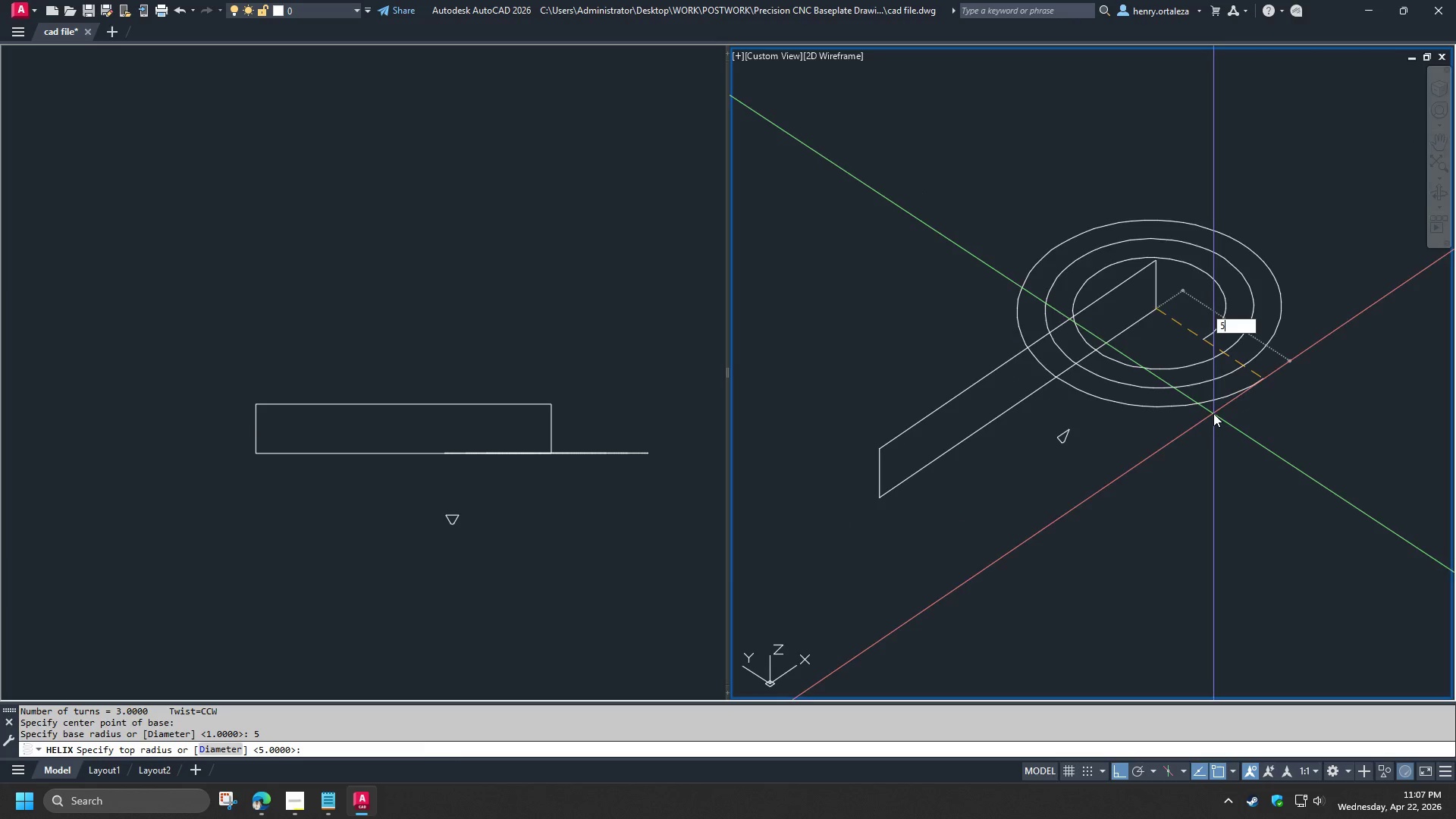 
key(NumpadEnter)
 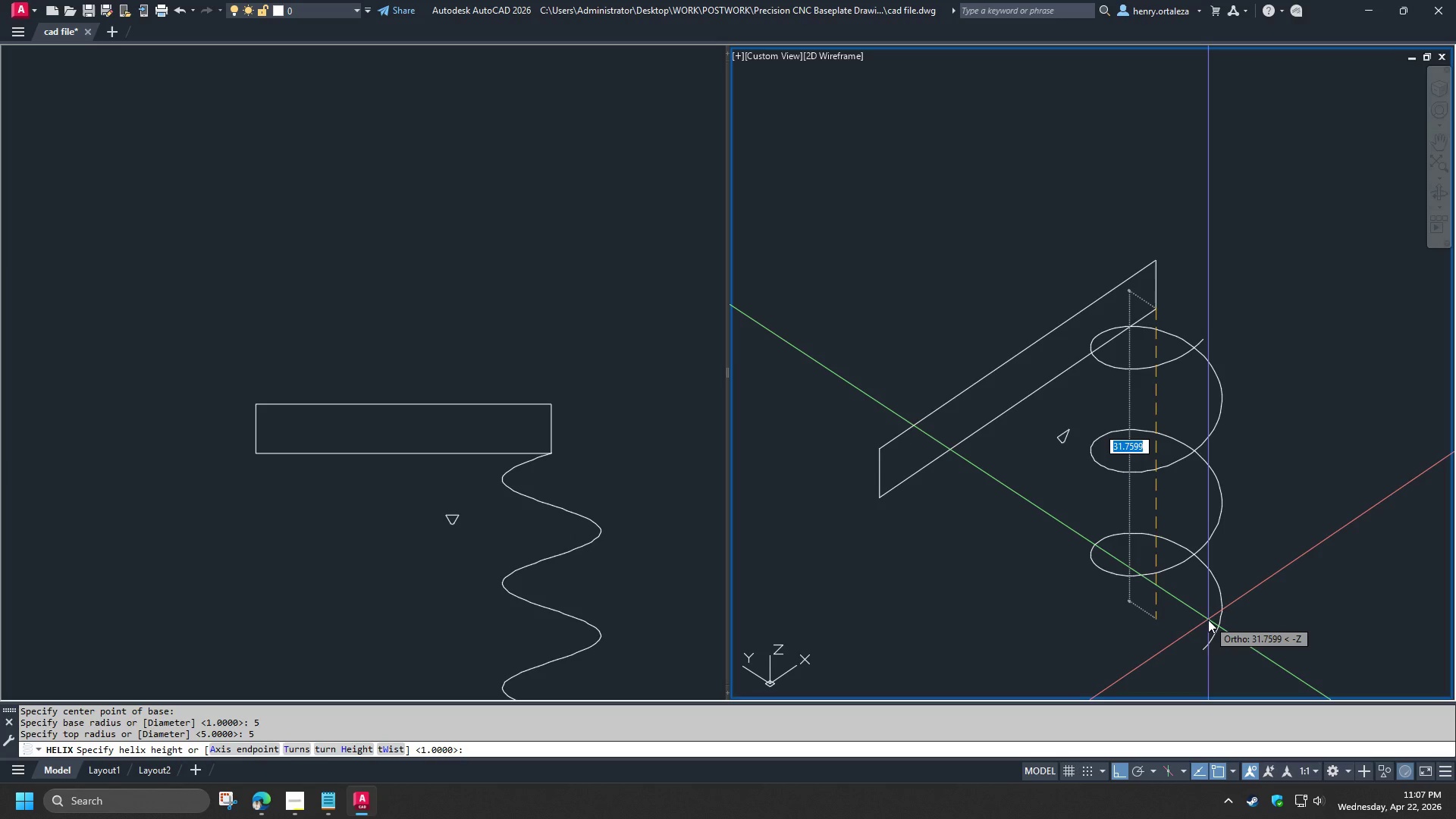 
wait(6.28)
 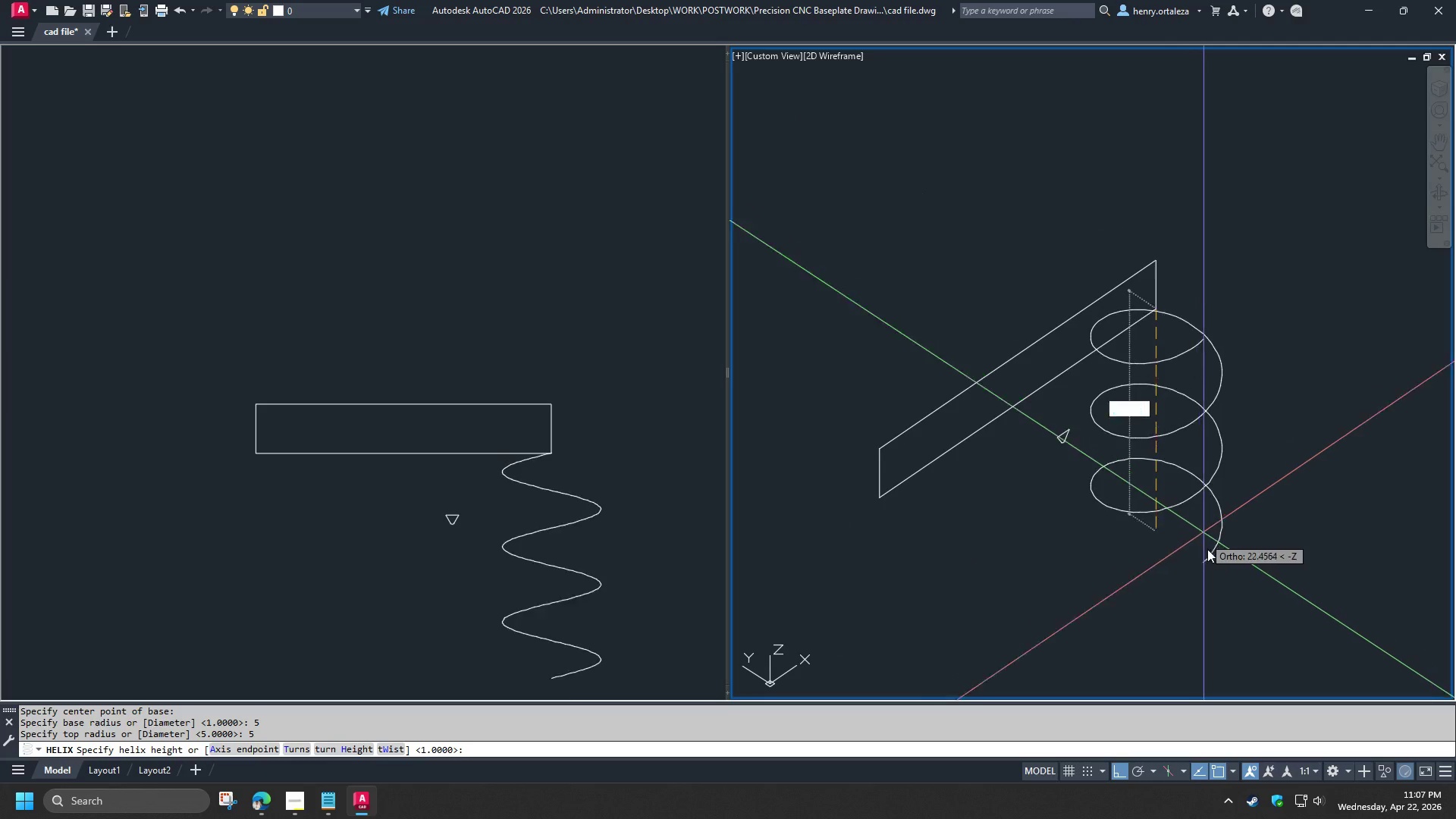 
left_click([1206, 635])
 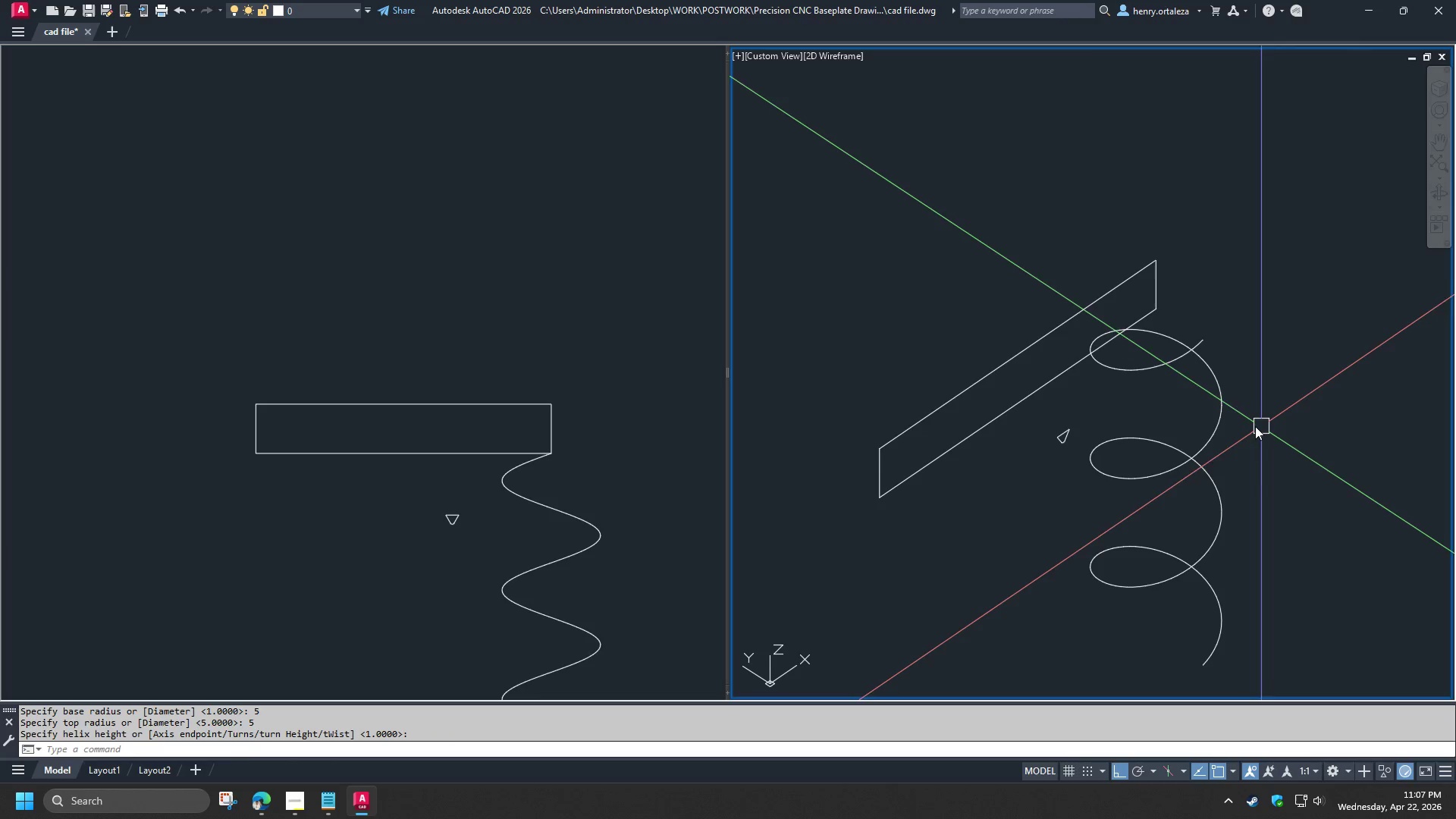 
left_click([1224, 425])
 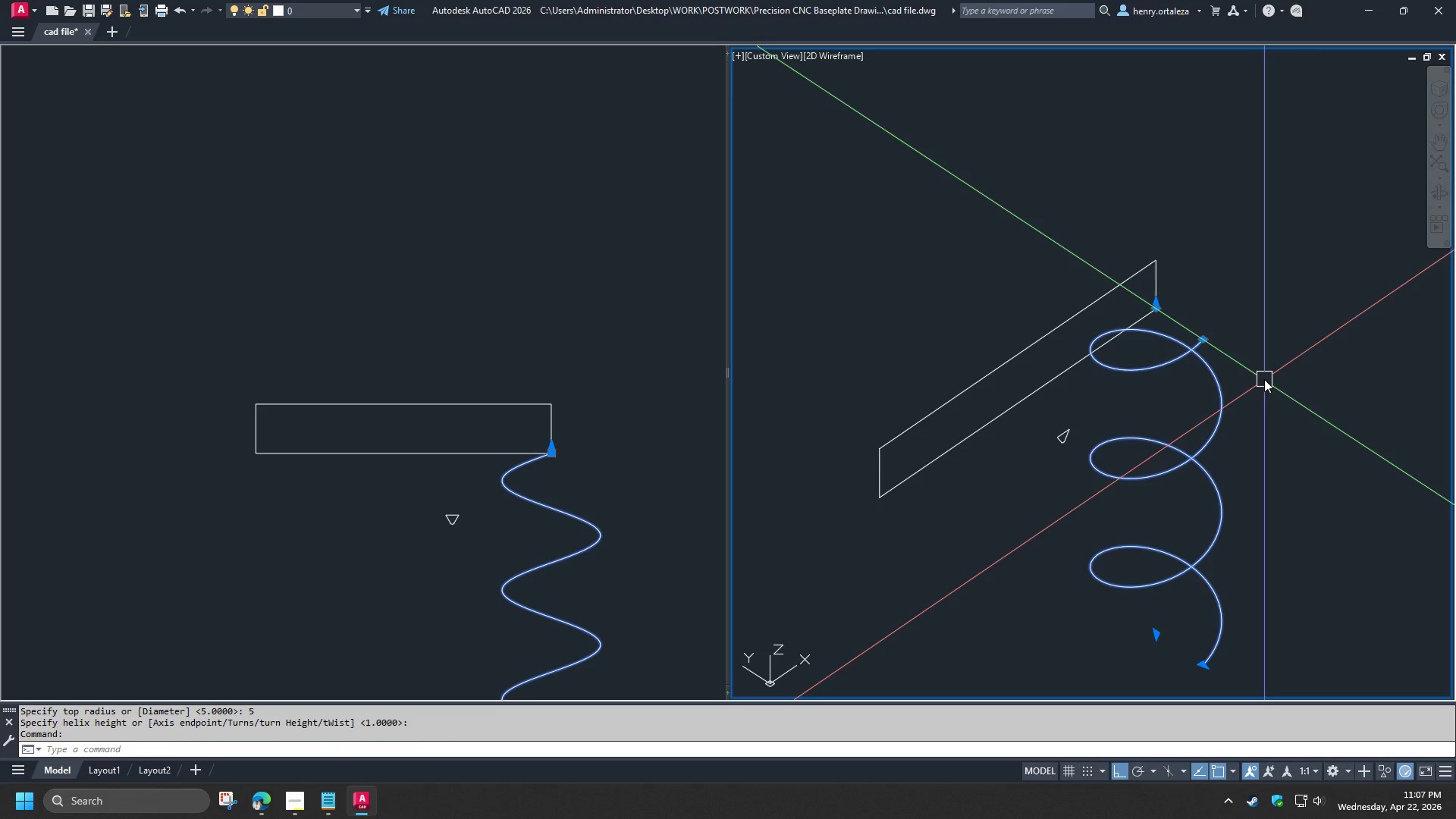 
type(3dr)
 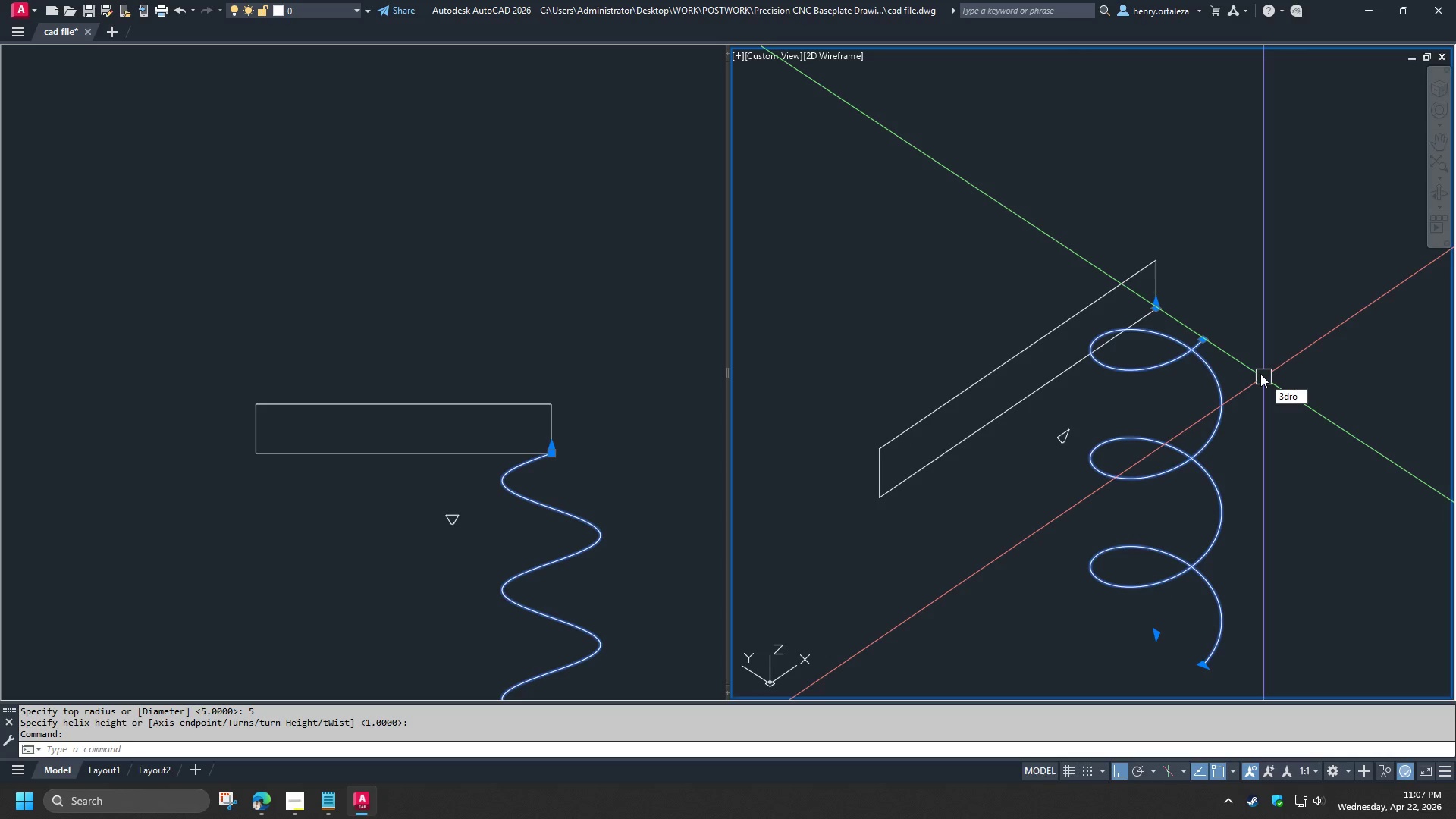 
type(o end )
 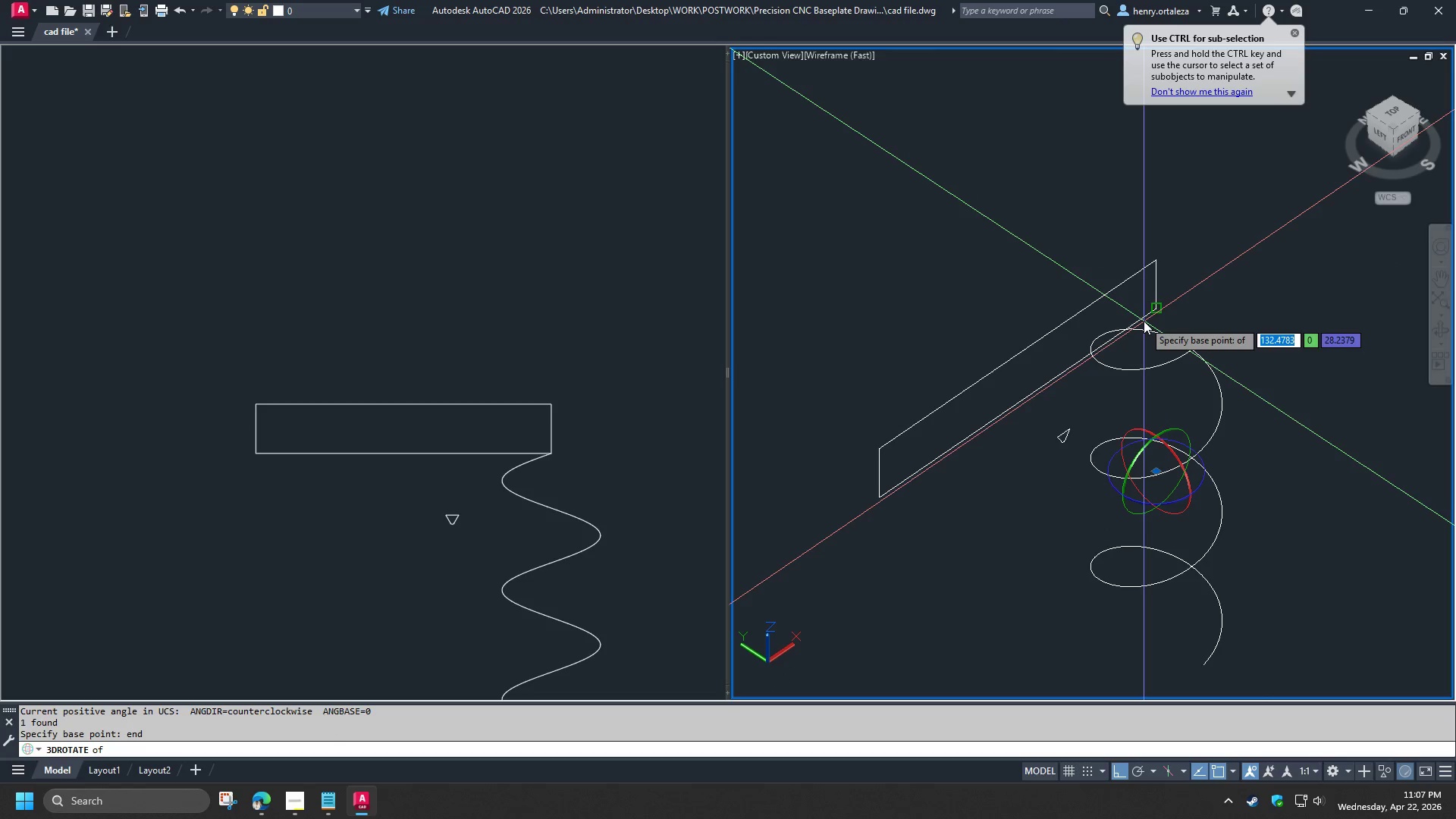 
left_click([1144, 321])
 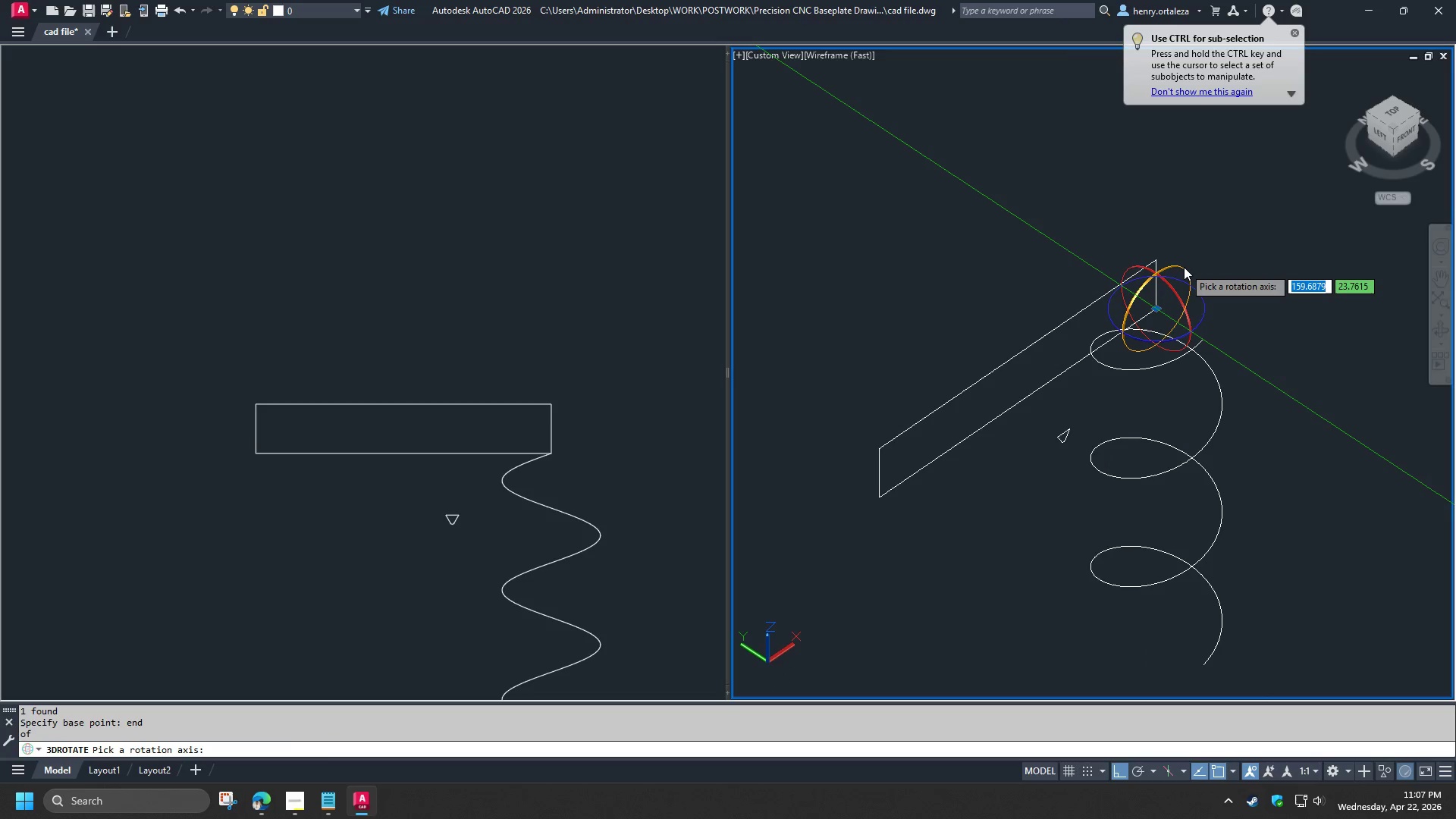 
left_click([1184, 267])
 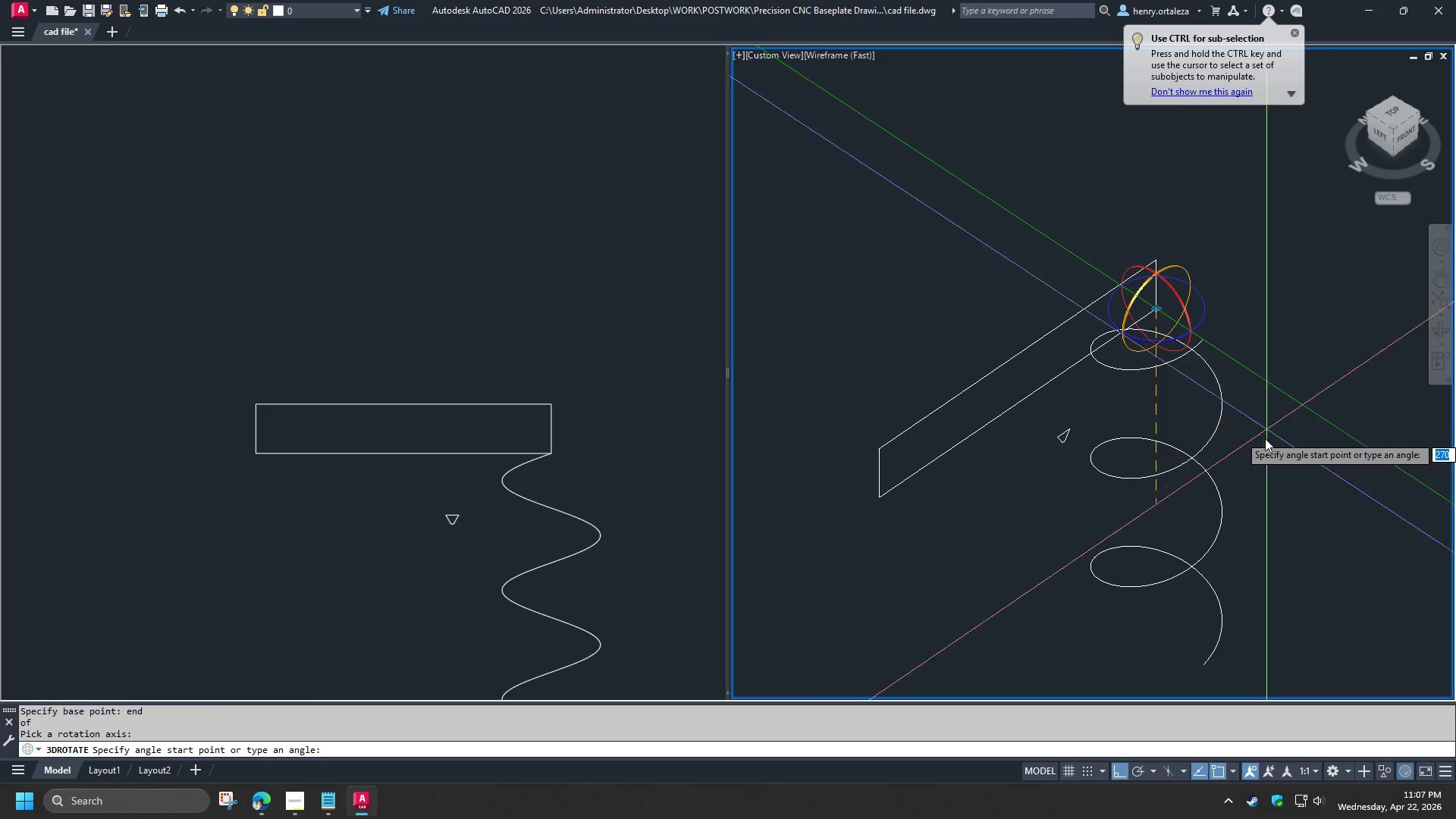 
left_click([1263, 443])
 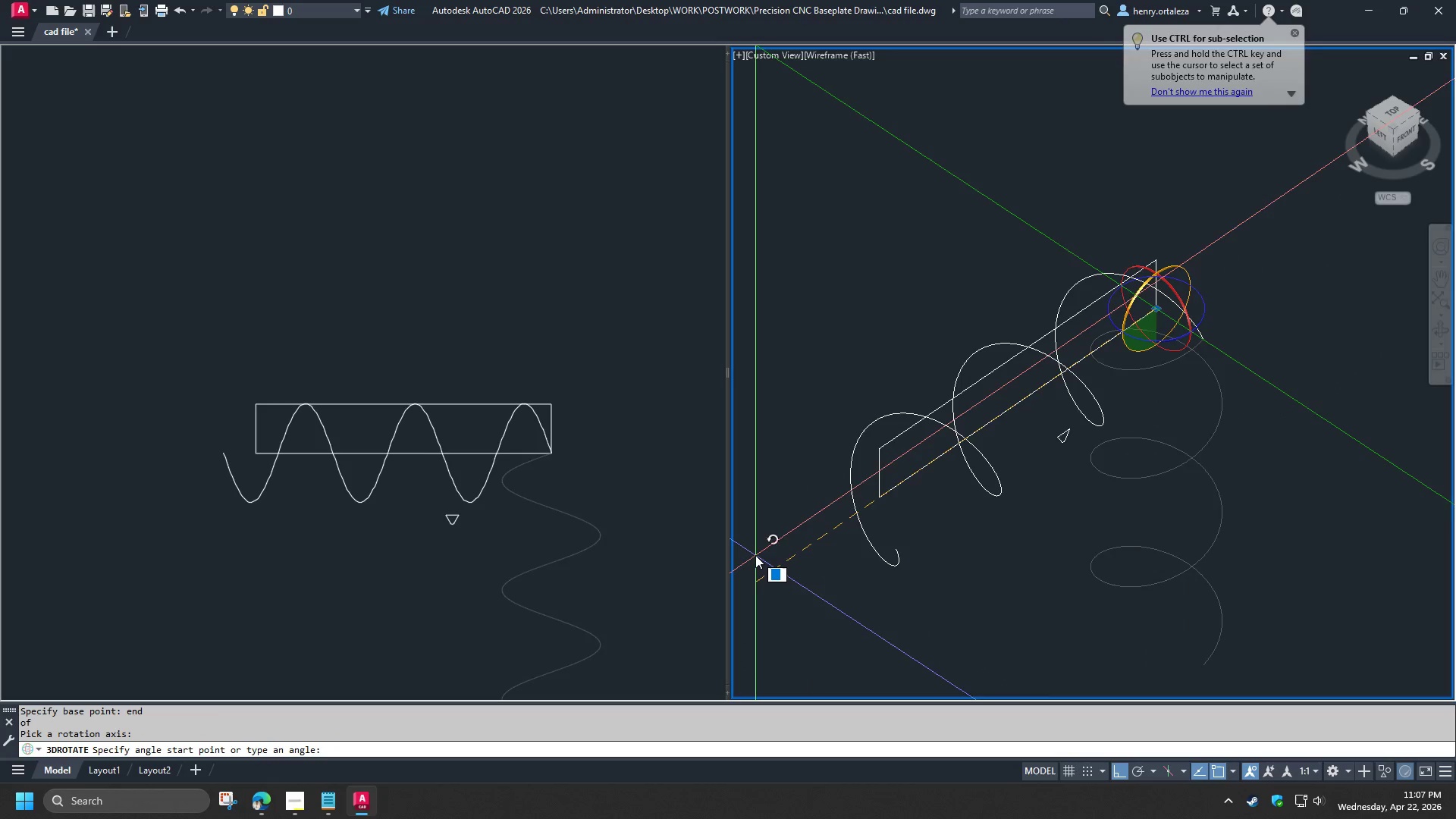 
left_click([755, 555])
 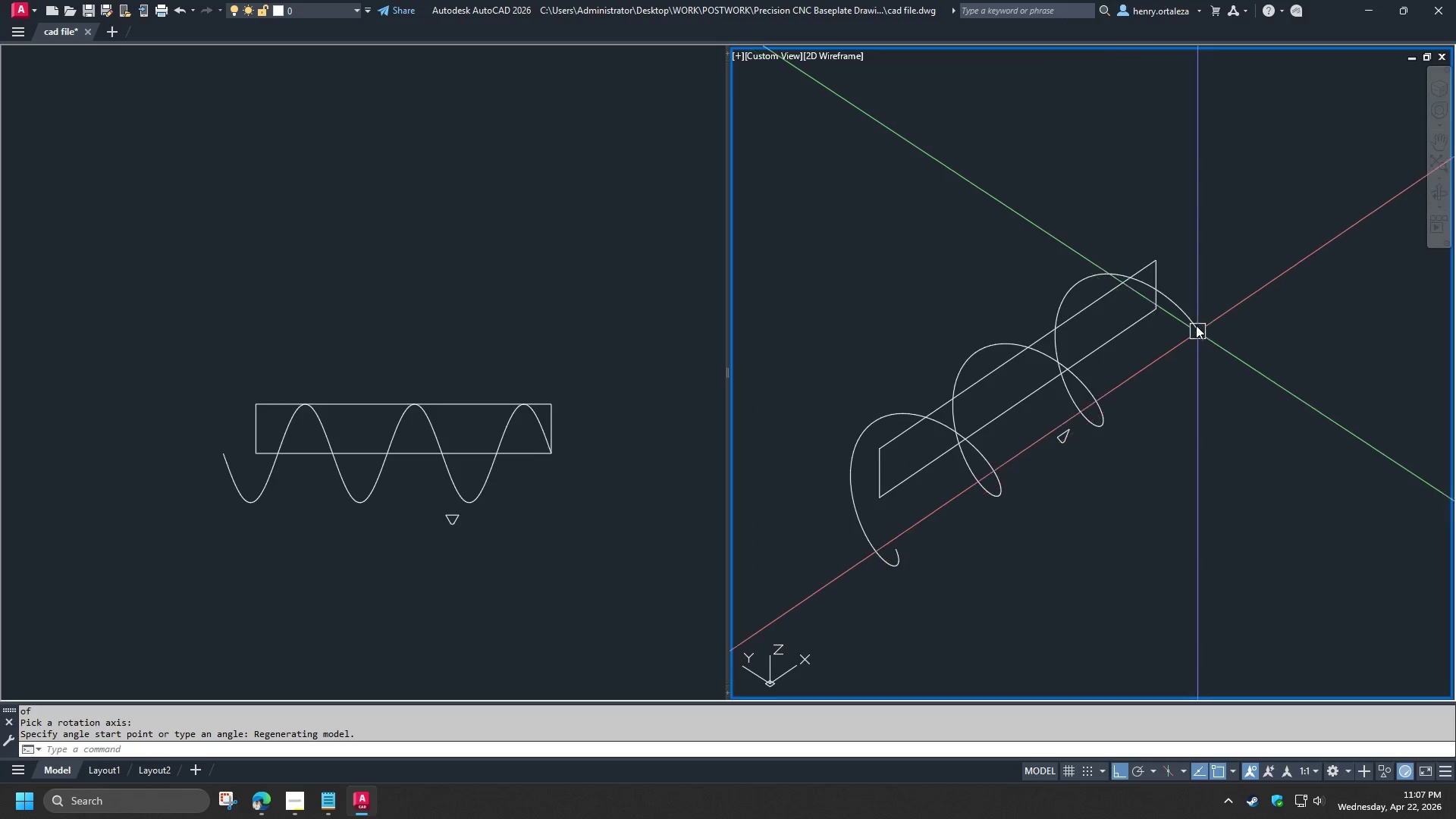 
left_click([1195, 325])
 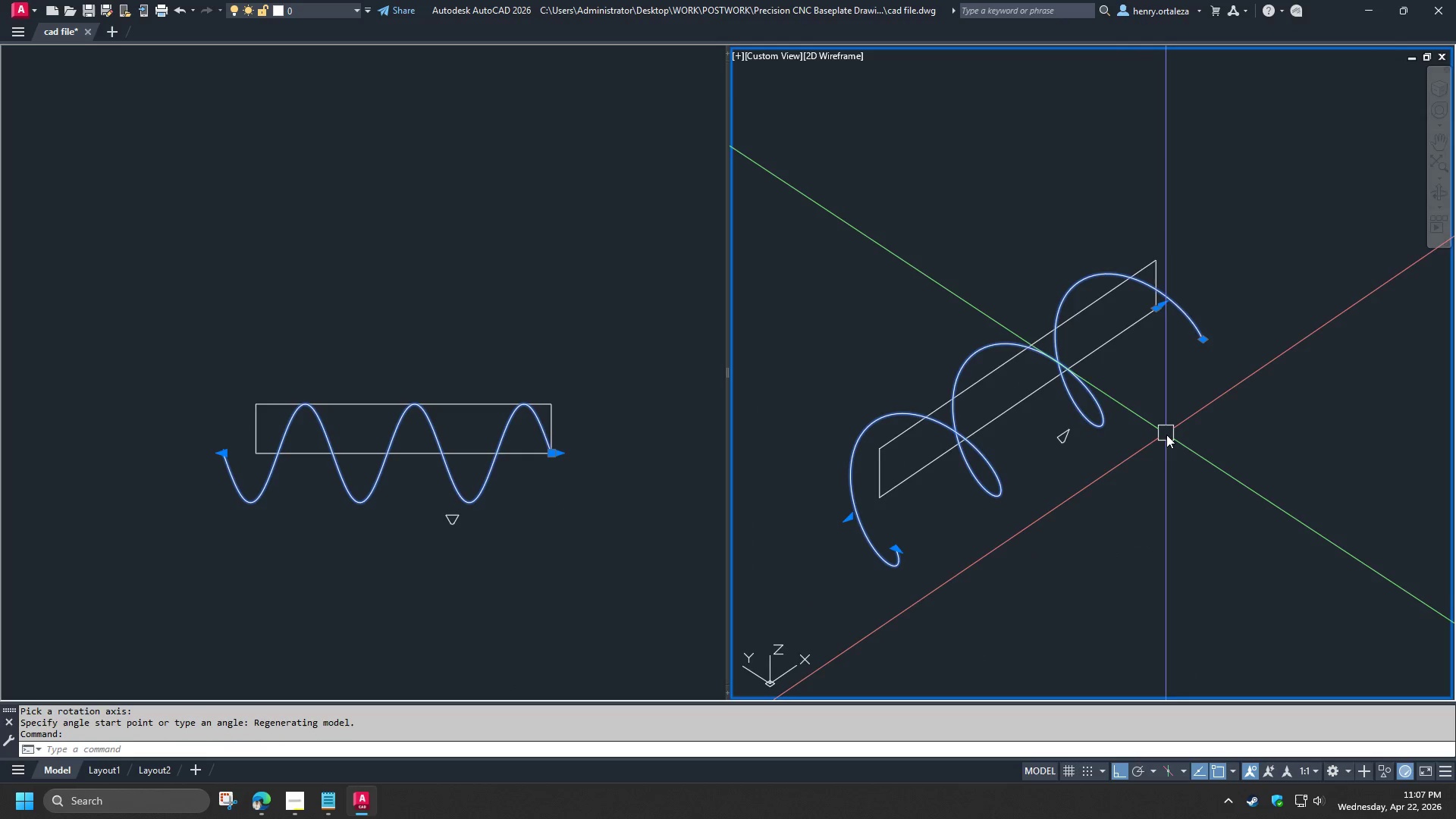 
hold_key(key=ControlLeft, duration=0.98)
 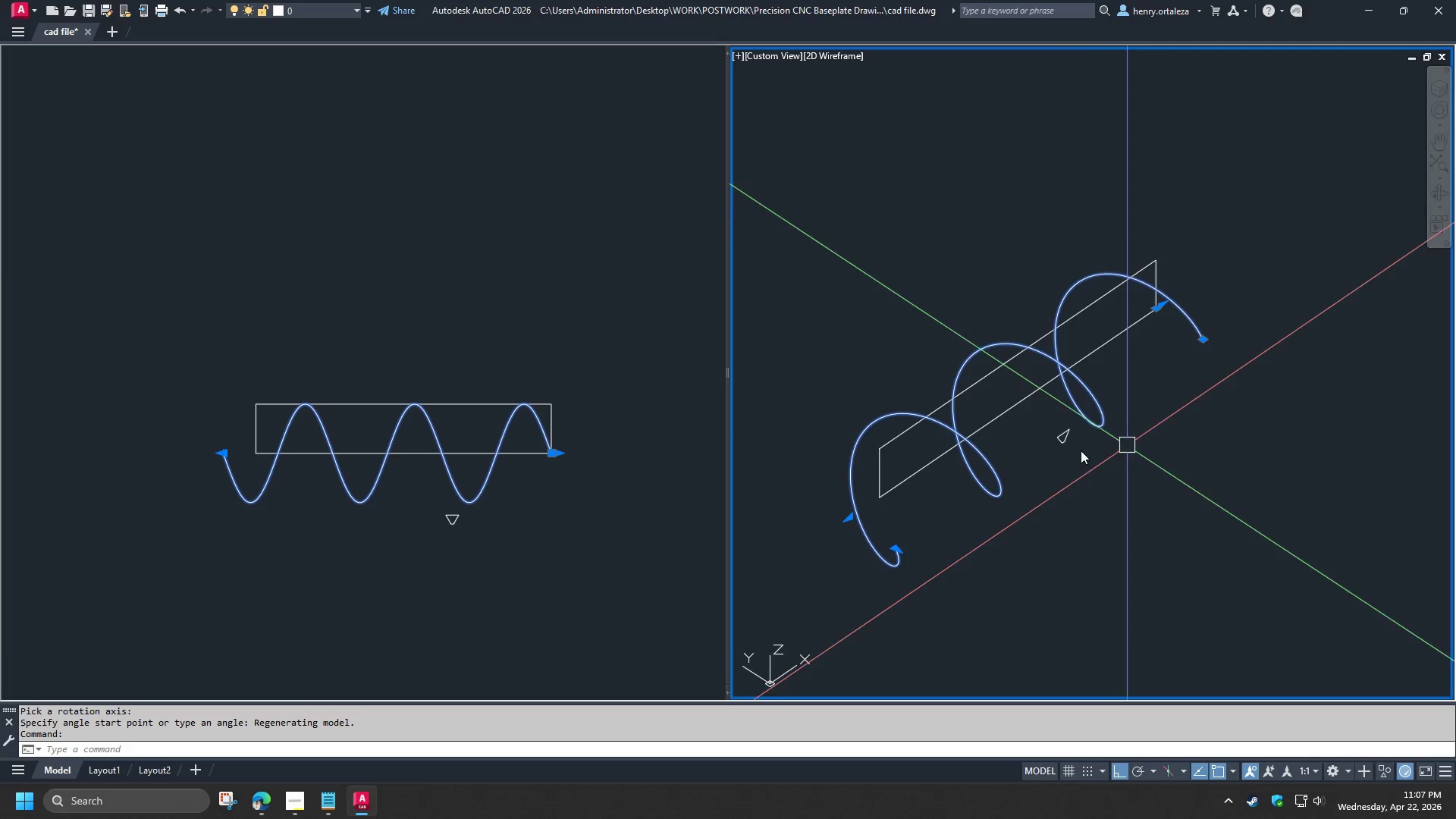 
scroll: coordinate [1078, 403], scroll_direction: up, amount: 4.0
 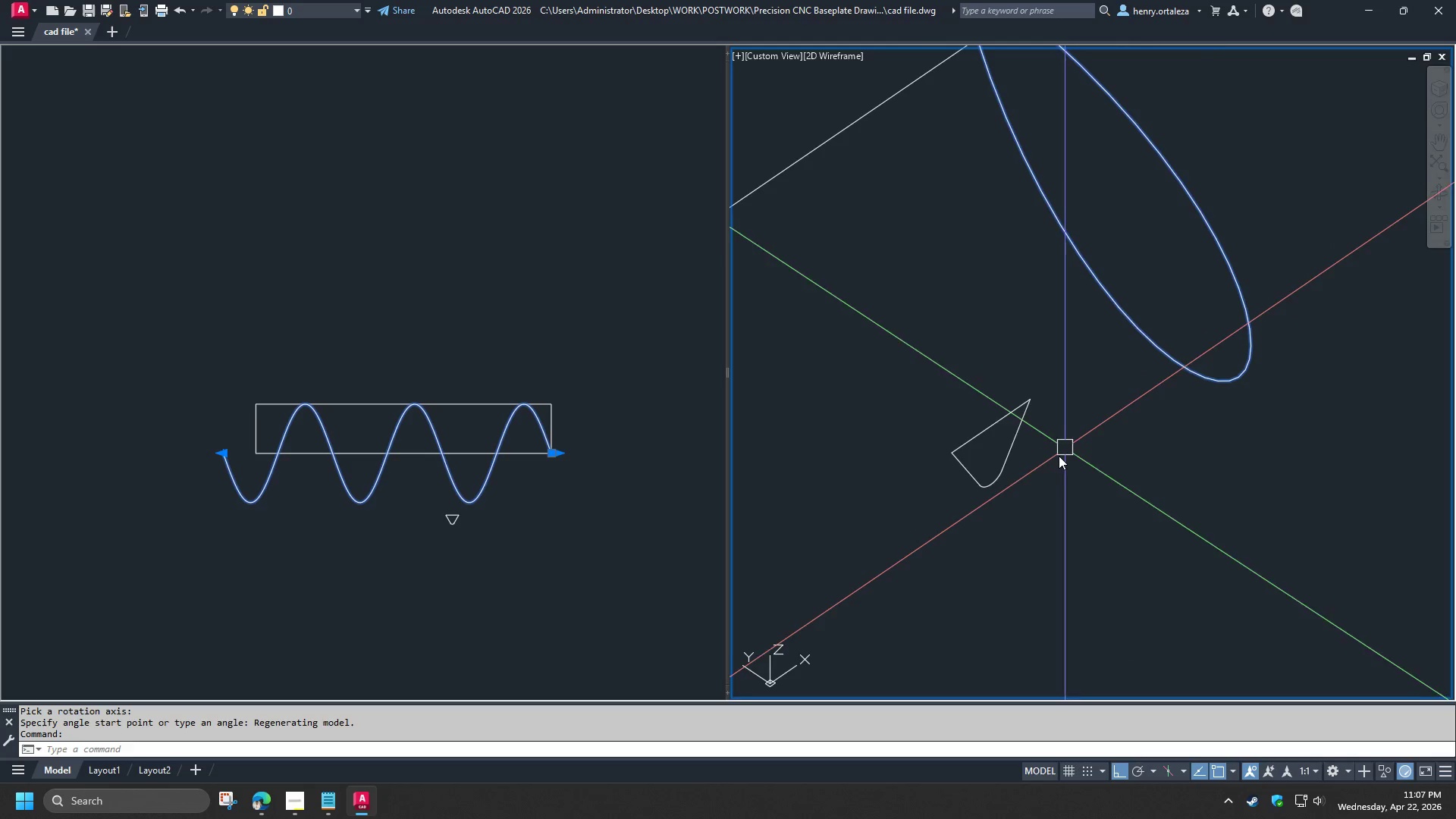 
key(Escape)
 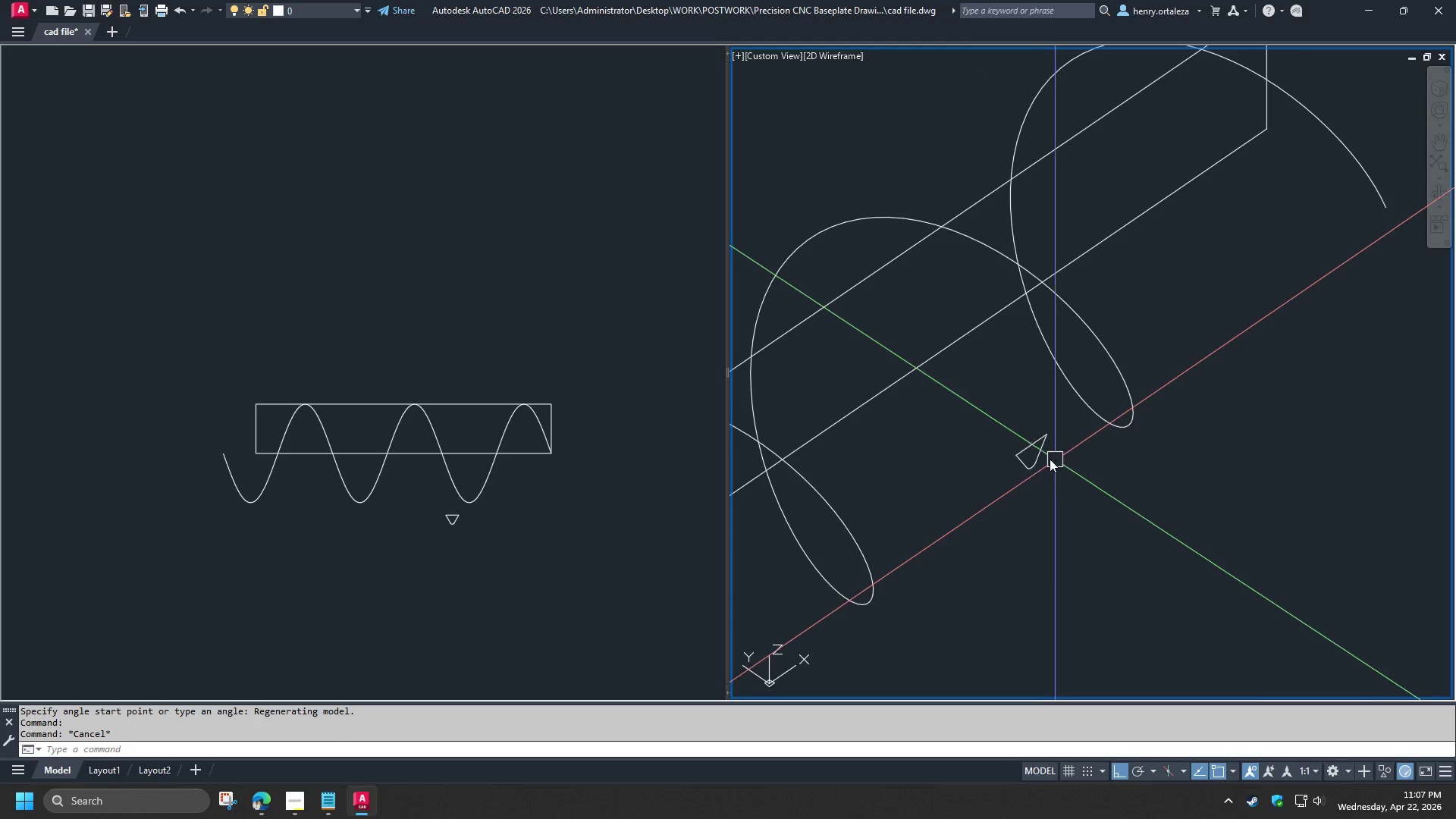 
scroll: coordinate [1056, 457], scroll_direction: down, amount: 2.0
 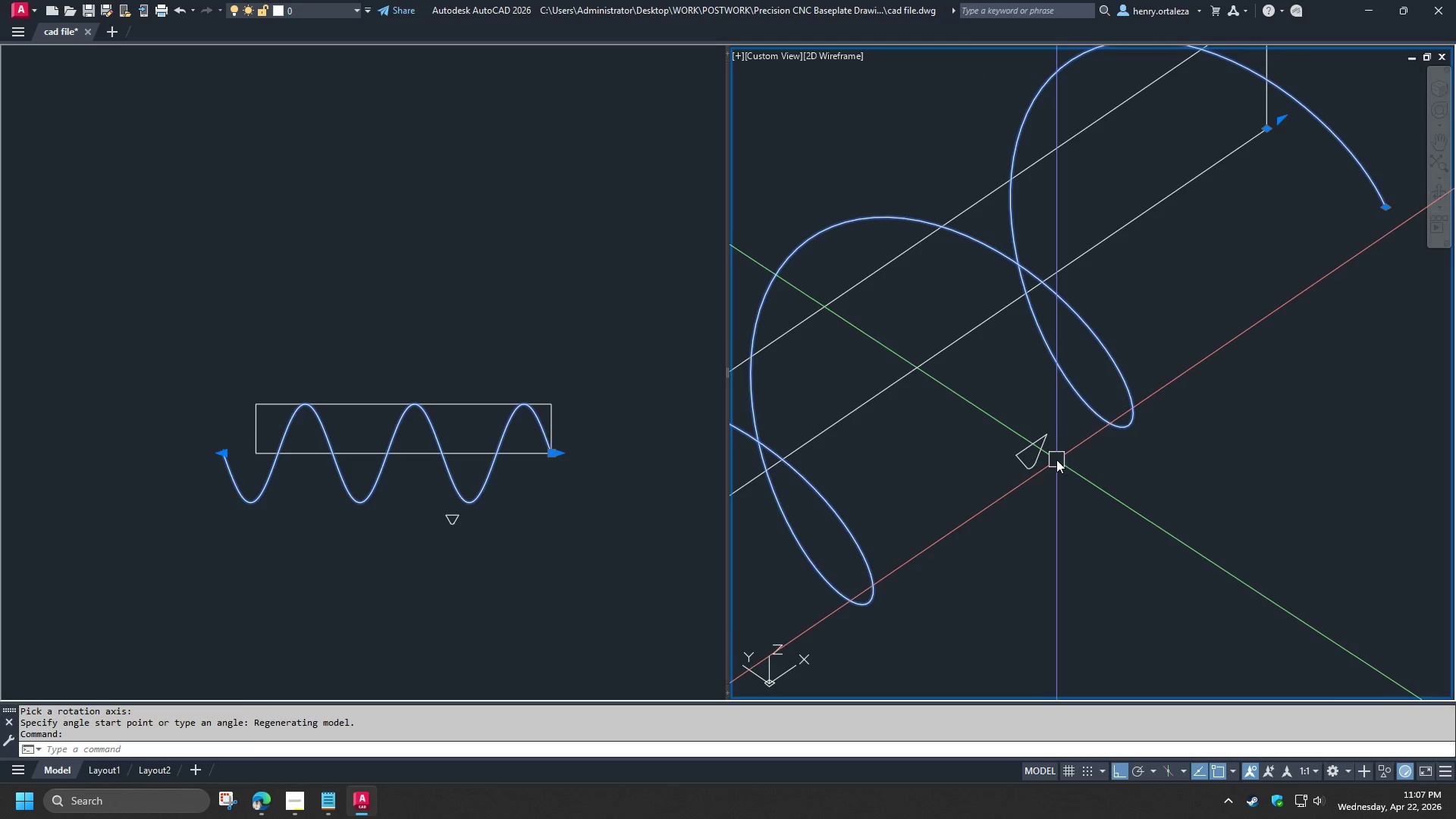 
scroll: coordinate [1043, 457], scroll_direction: up, amount: 2.0
 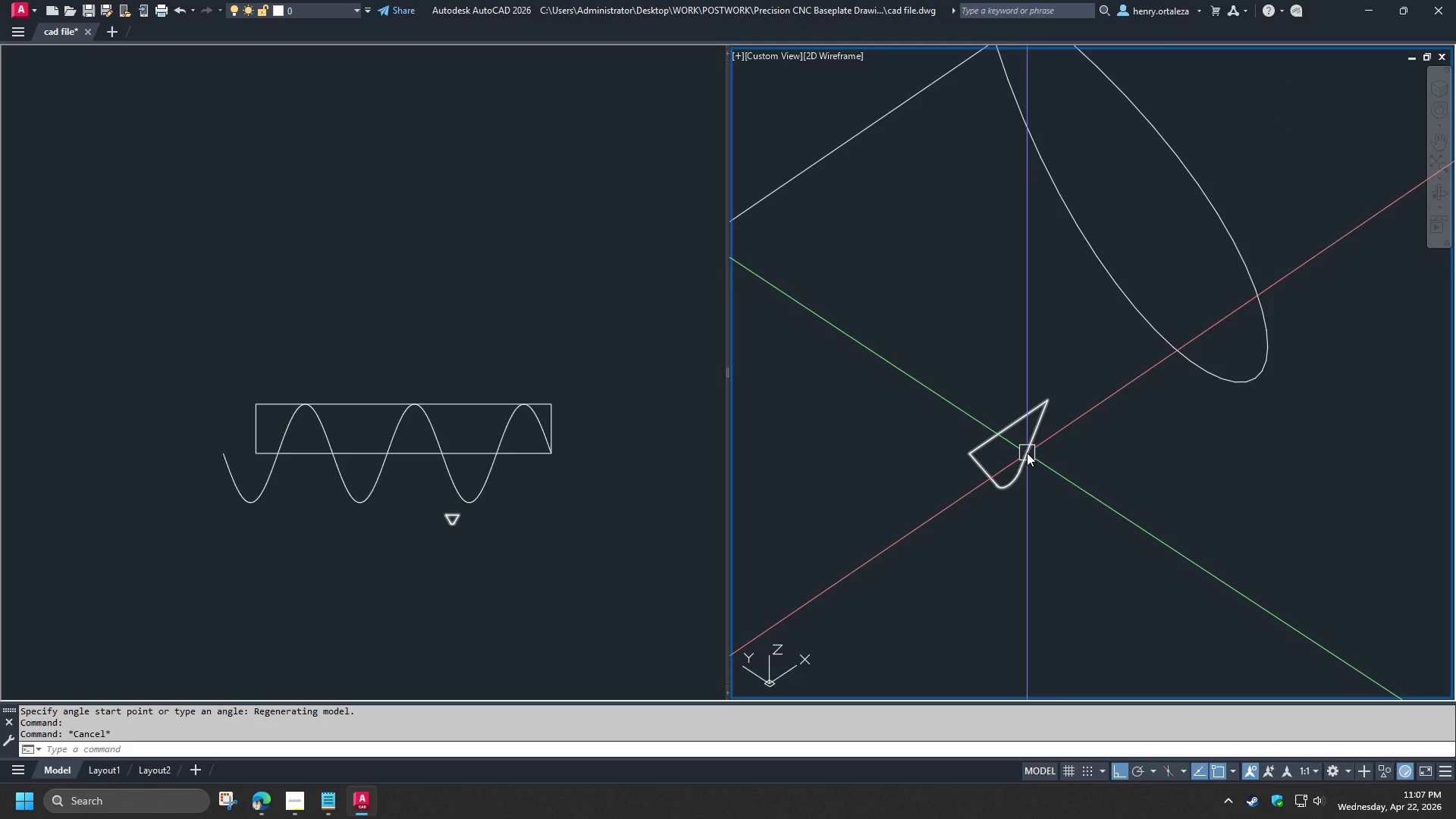 
scroll: coordinate [1100, 470], scroll_direction: down, amount: 3.0
 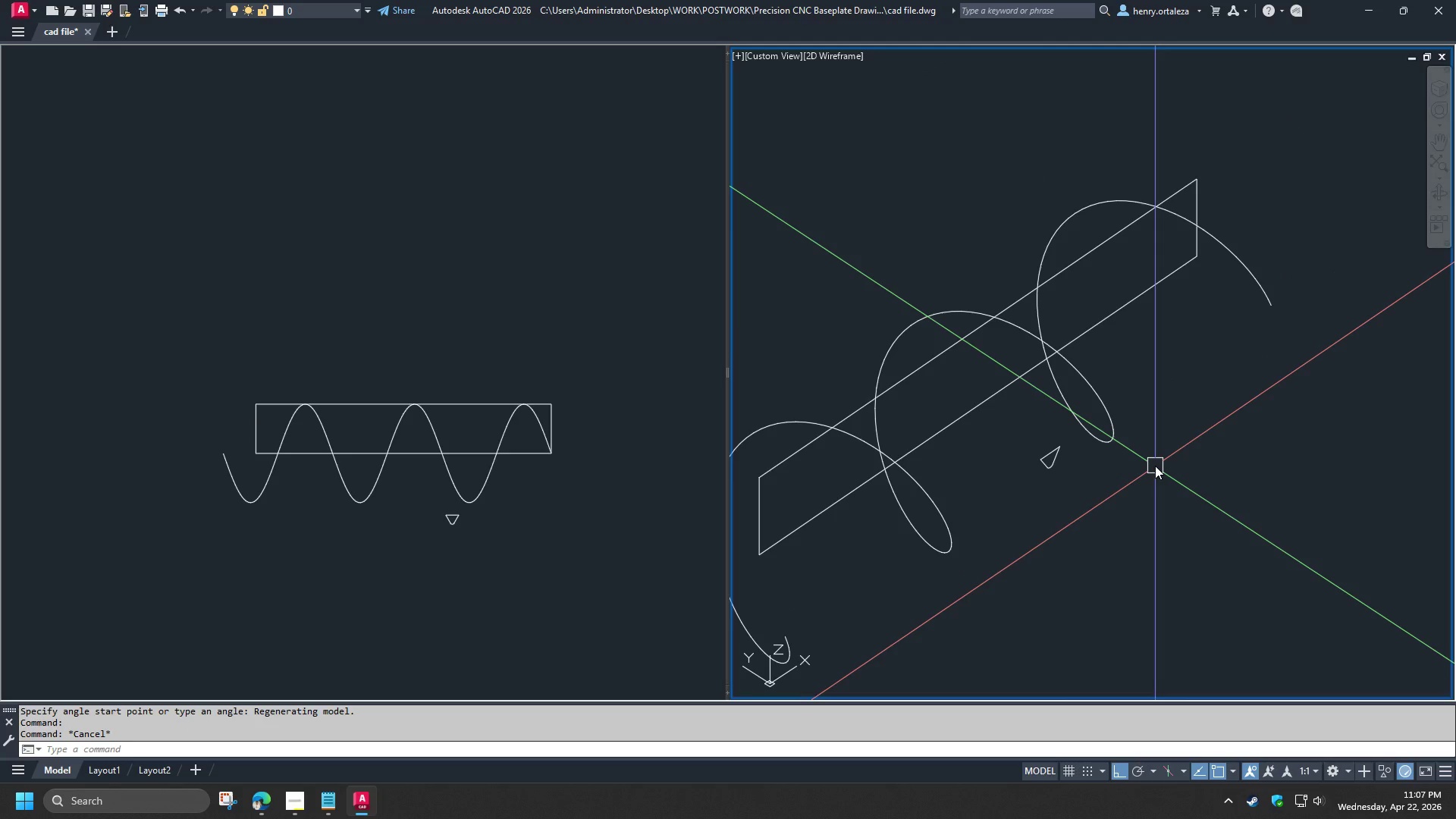 
wait(5.77)
 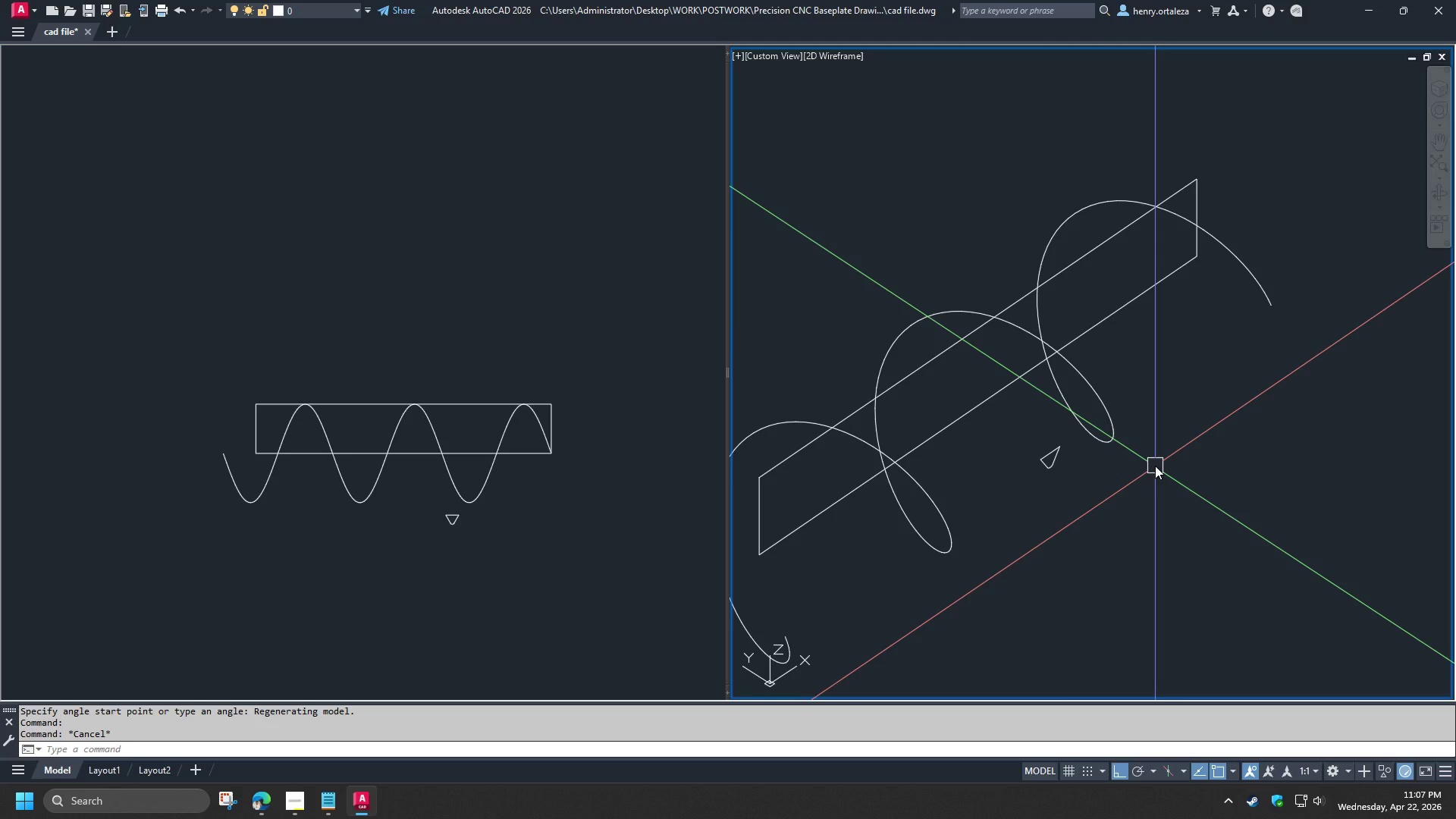 
scroll: coordinate [1153, 468], scroll_direction: down, amount: 1.0
 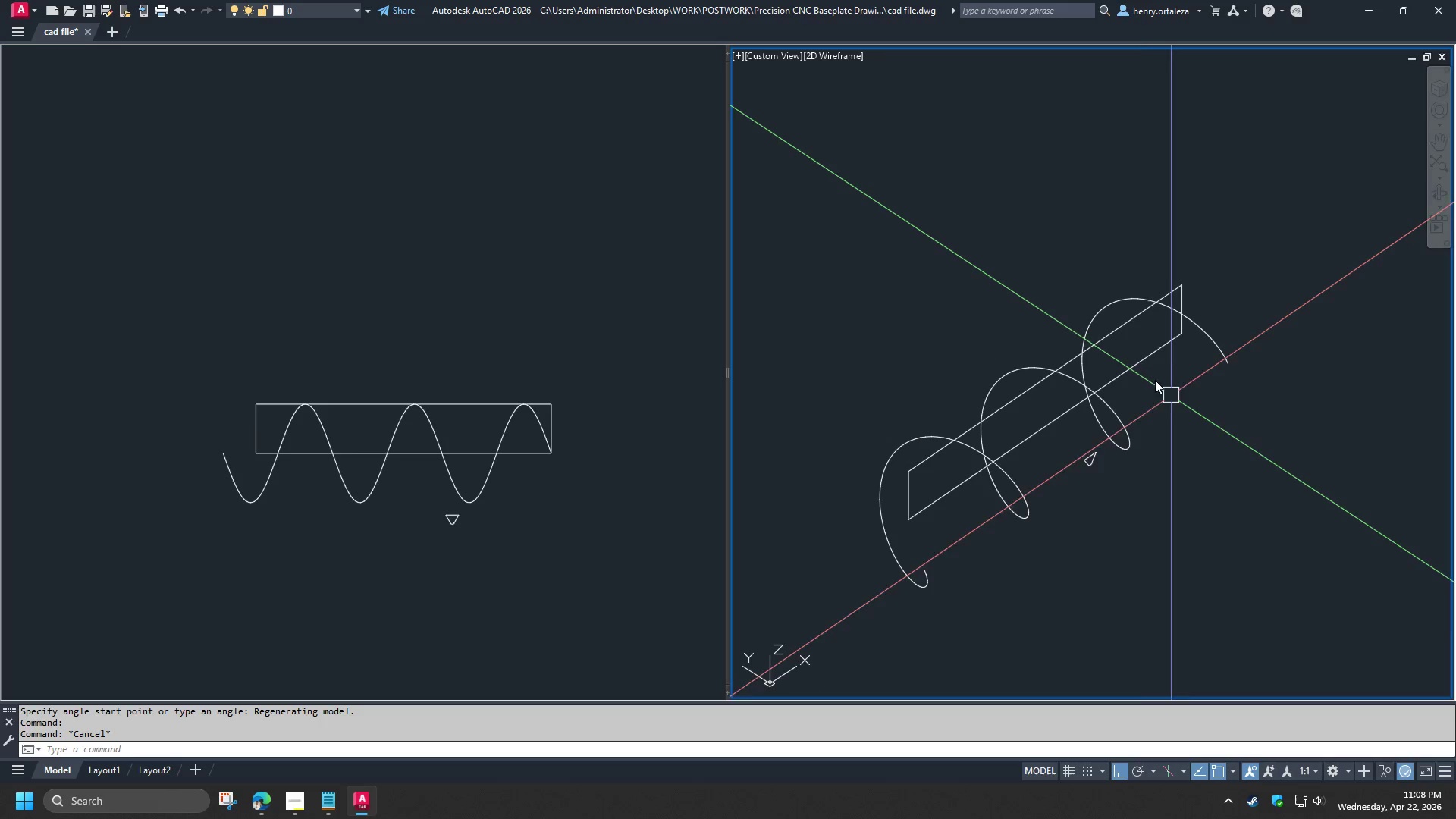 
left_click([500, 469])
 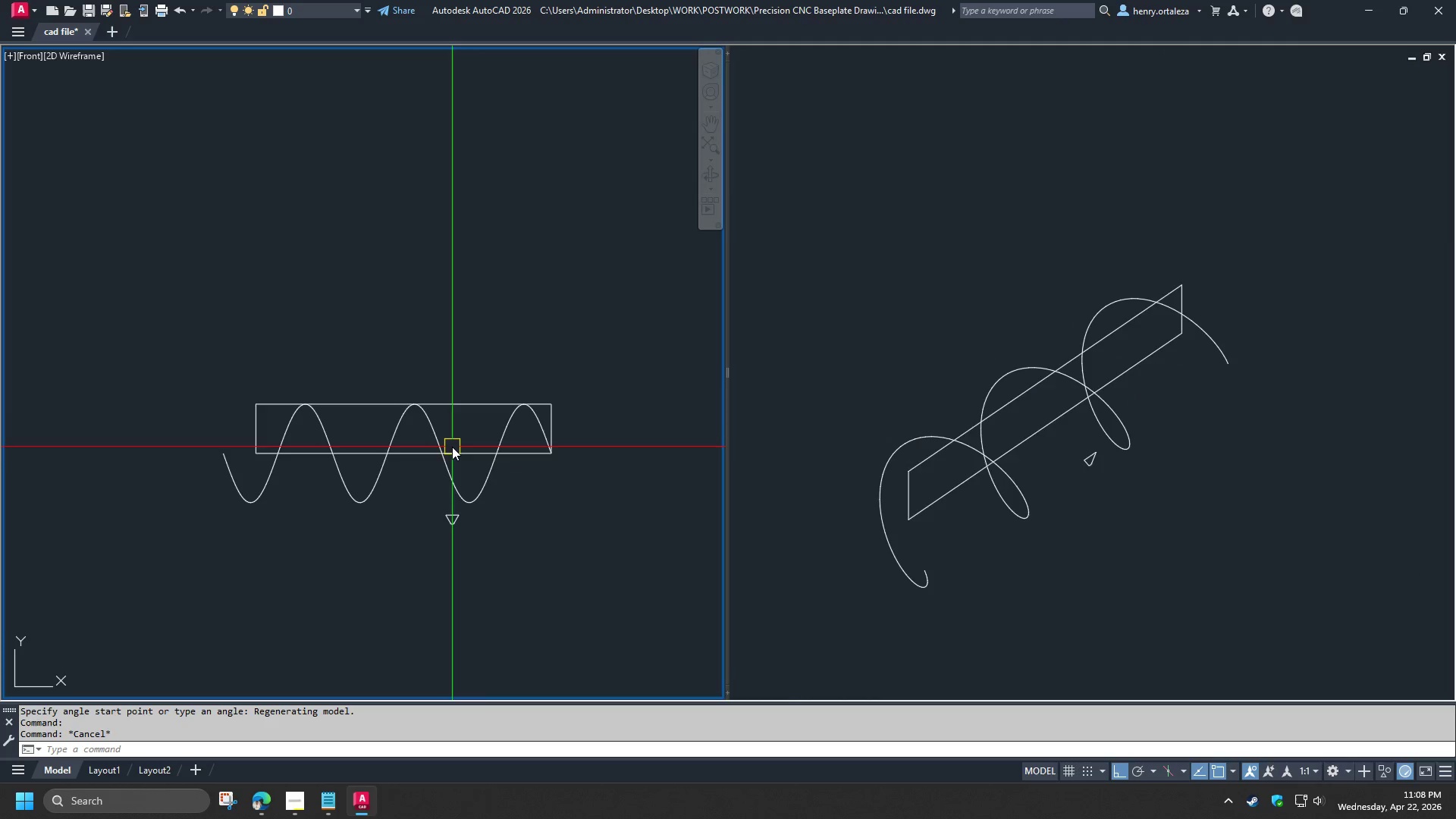 
left_click([452, 447])
 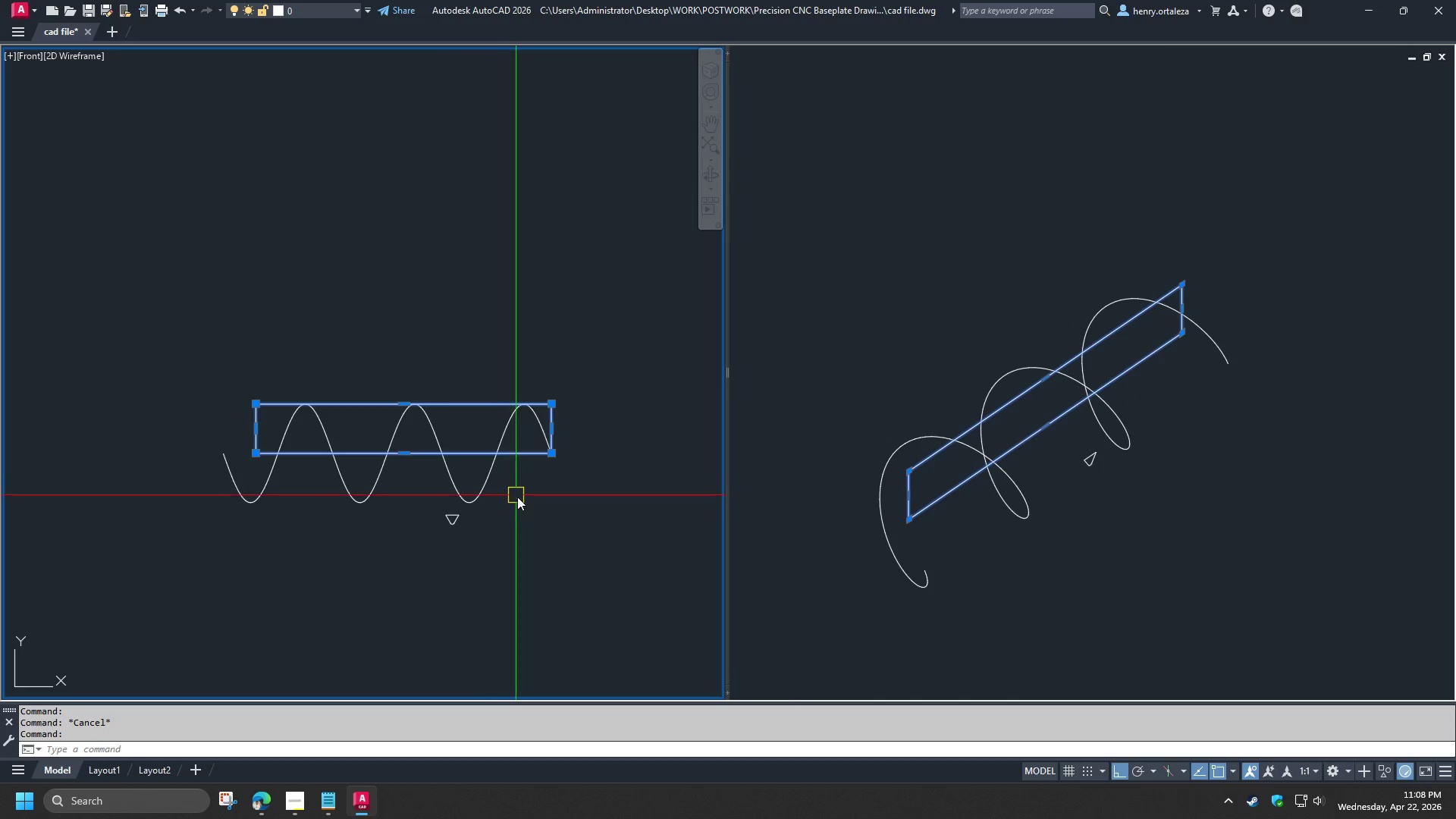 
type(rev )
 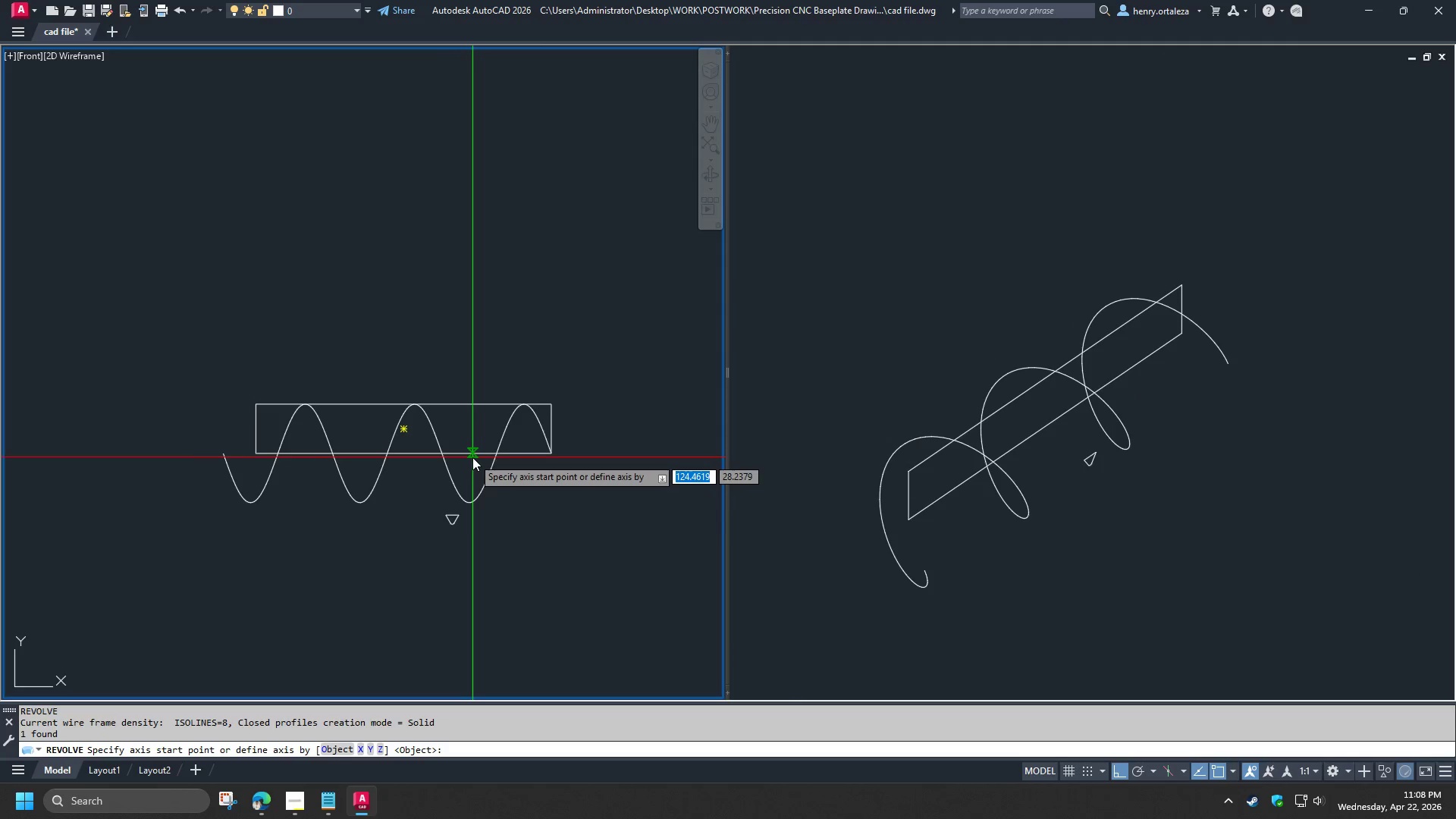 
left_click([472, 457])
 